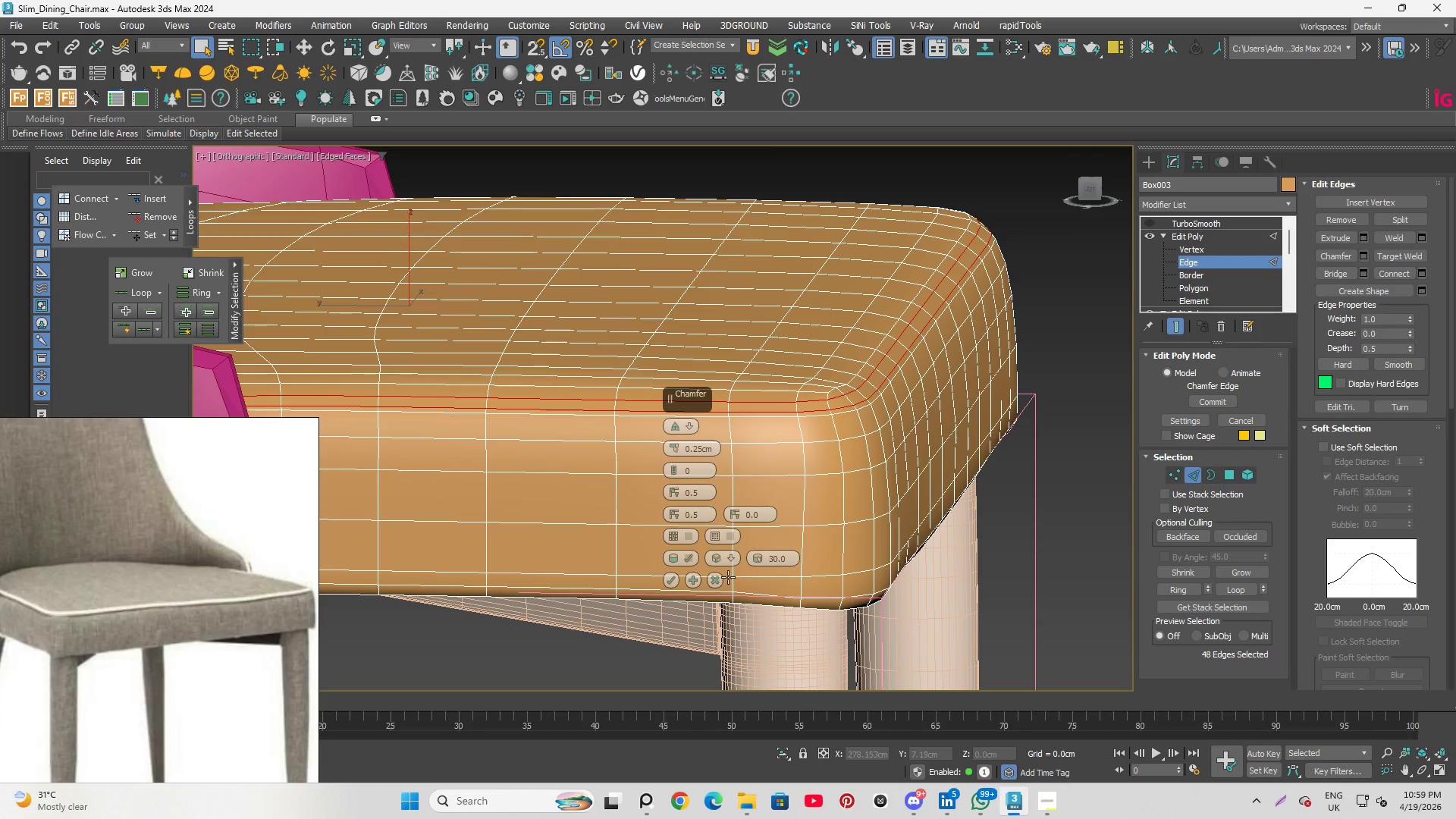 
left_click([717, 582])
 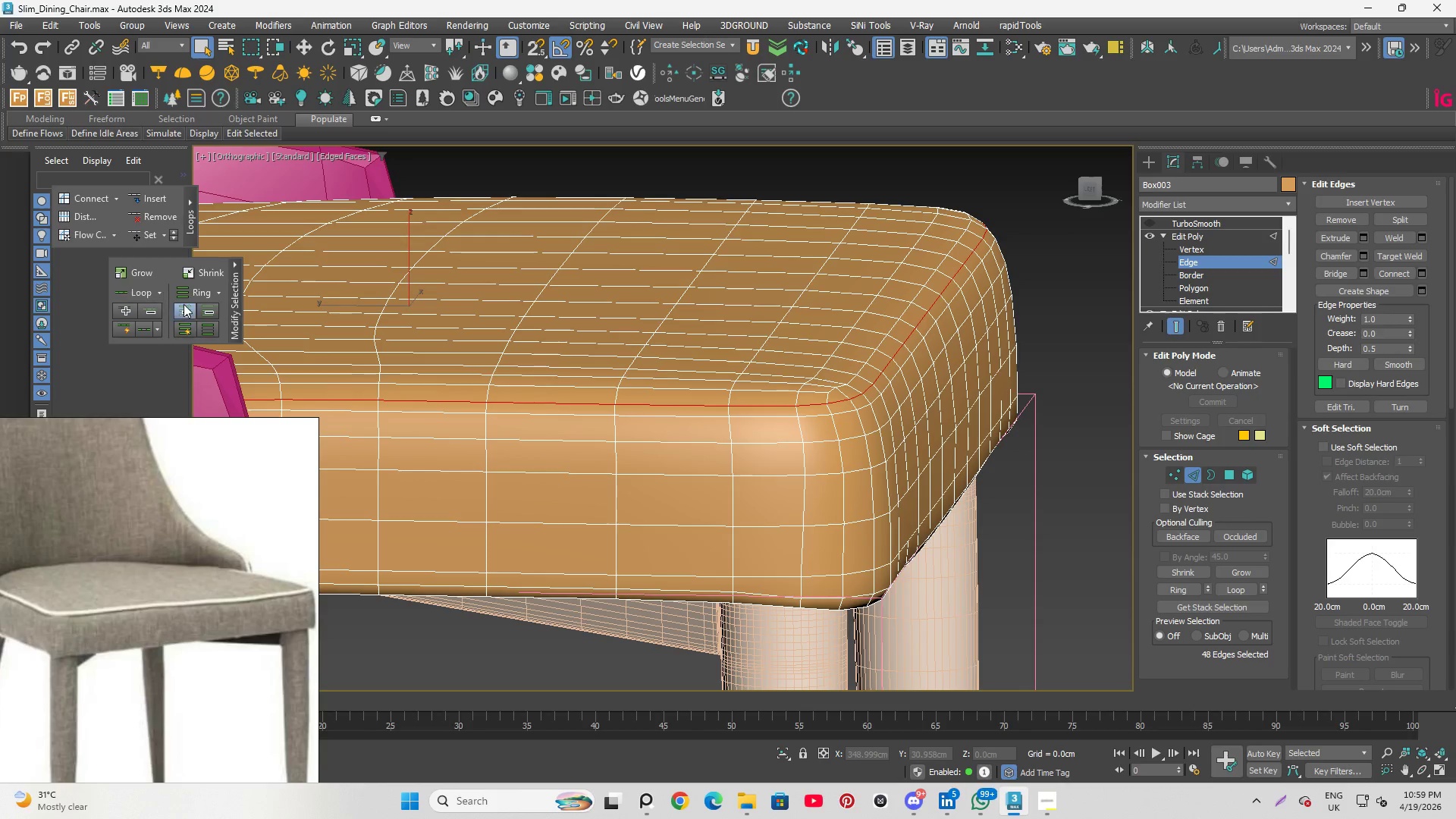 
left_click([142, 235])
 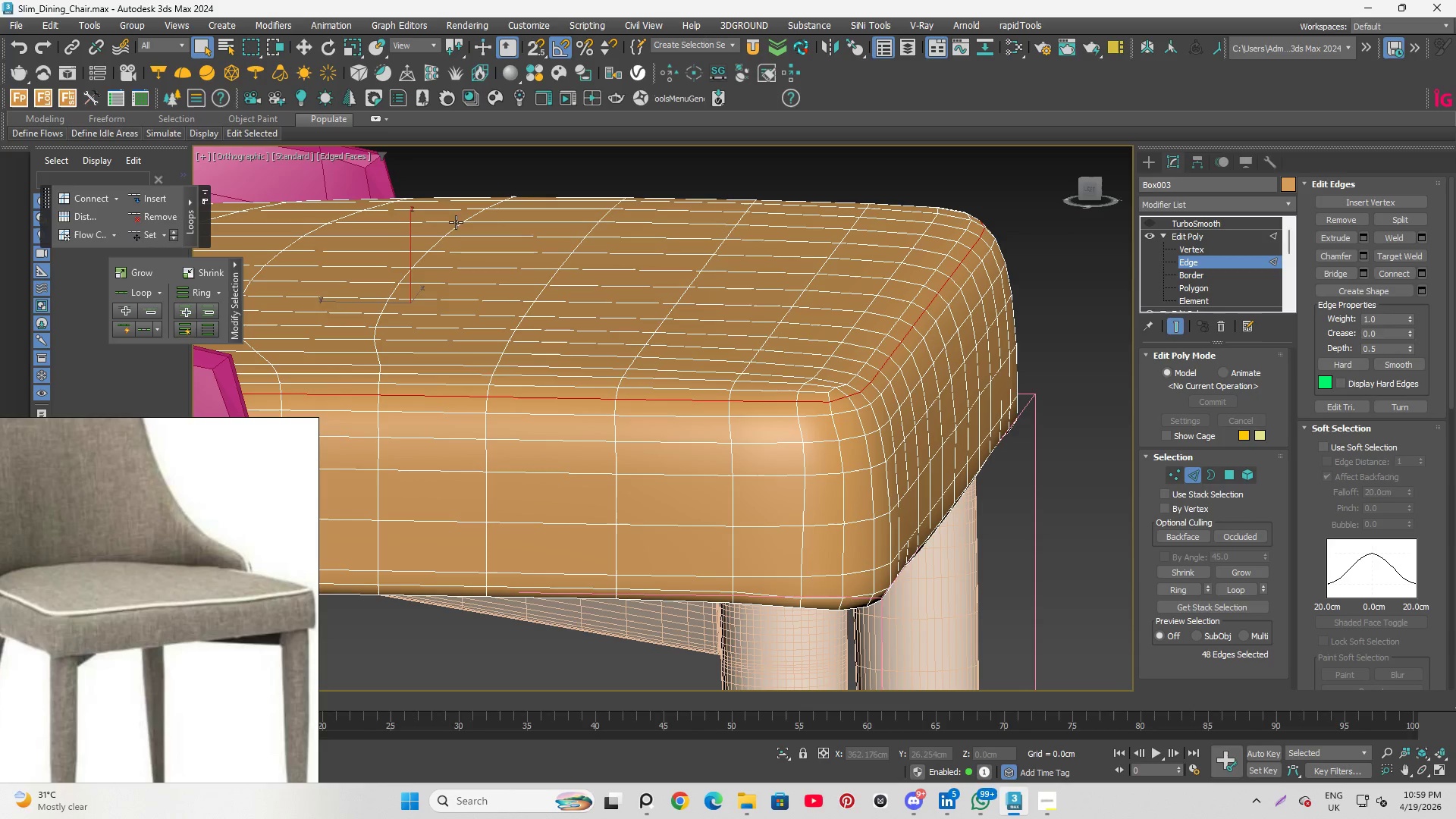 
hold_key(key=AltLeft, duration=3.08)
 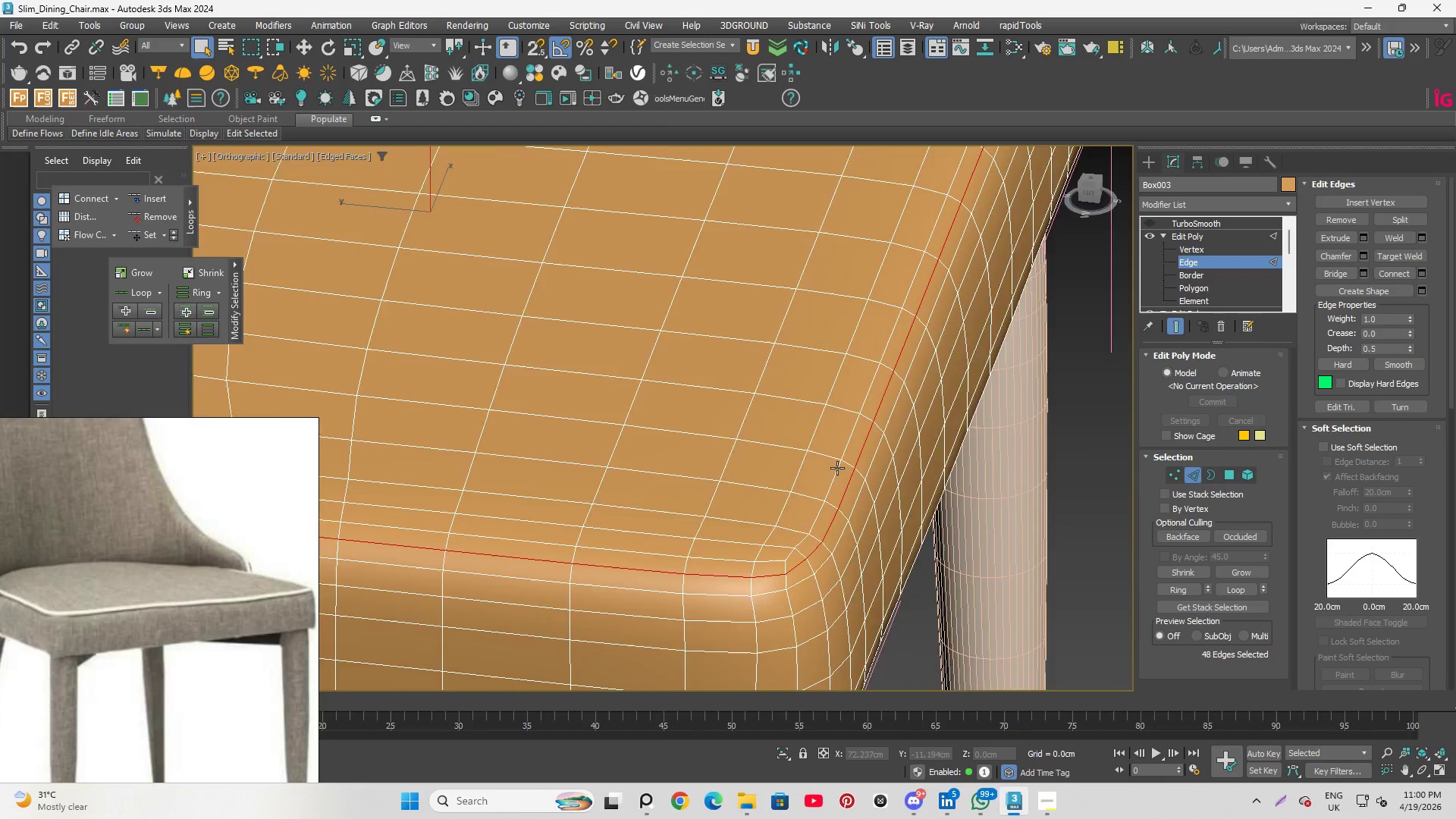 
hold_key(key=AltLeft, duration=1.38)
 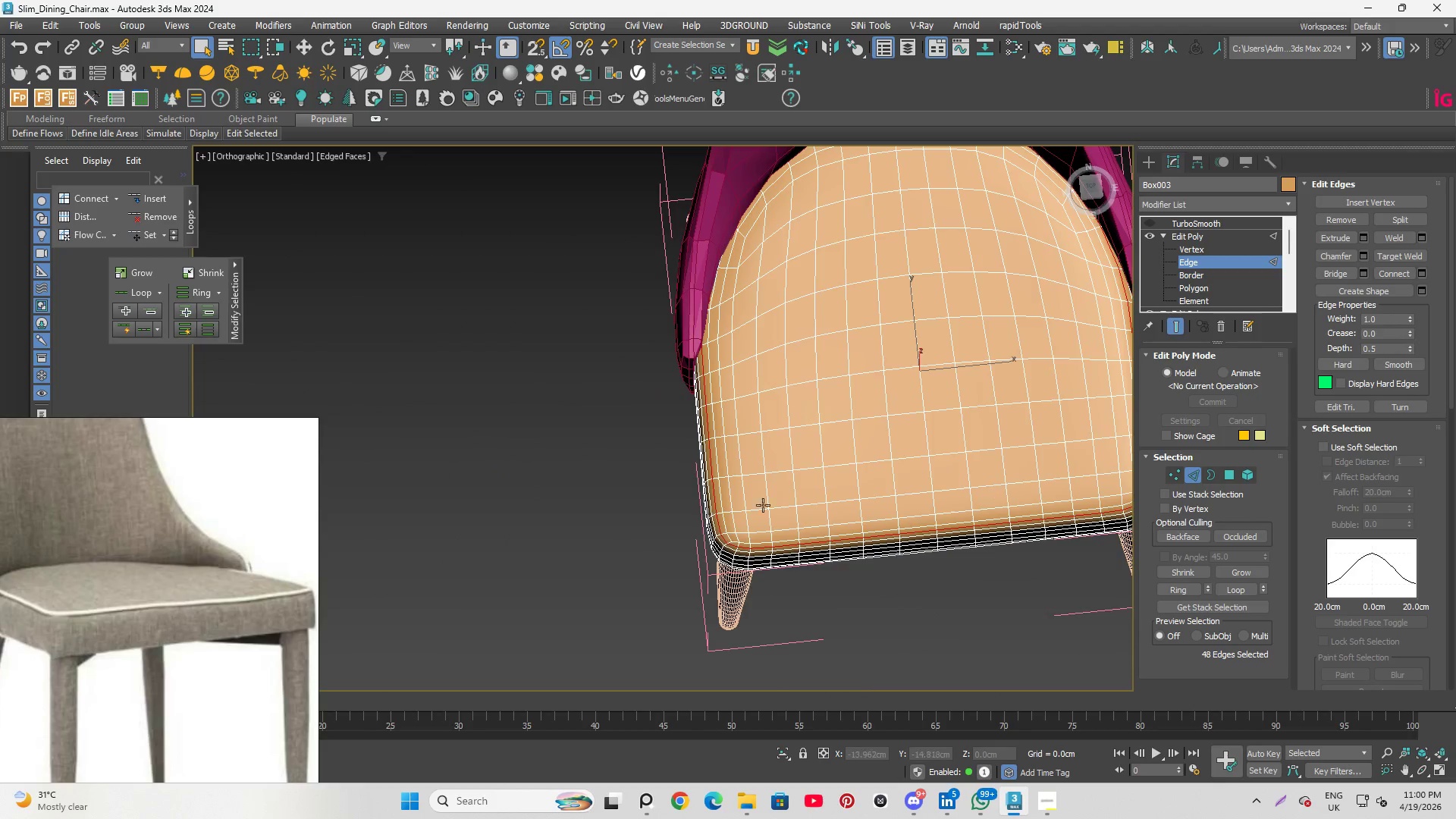 
scroll: coordinate [583, 542], scroll_direction: down, amount: 8.0
 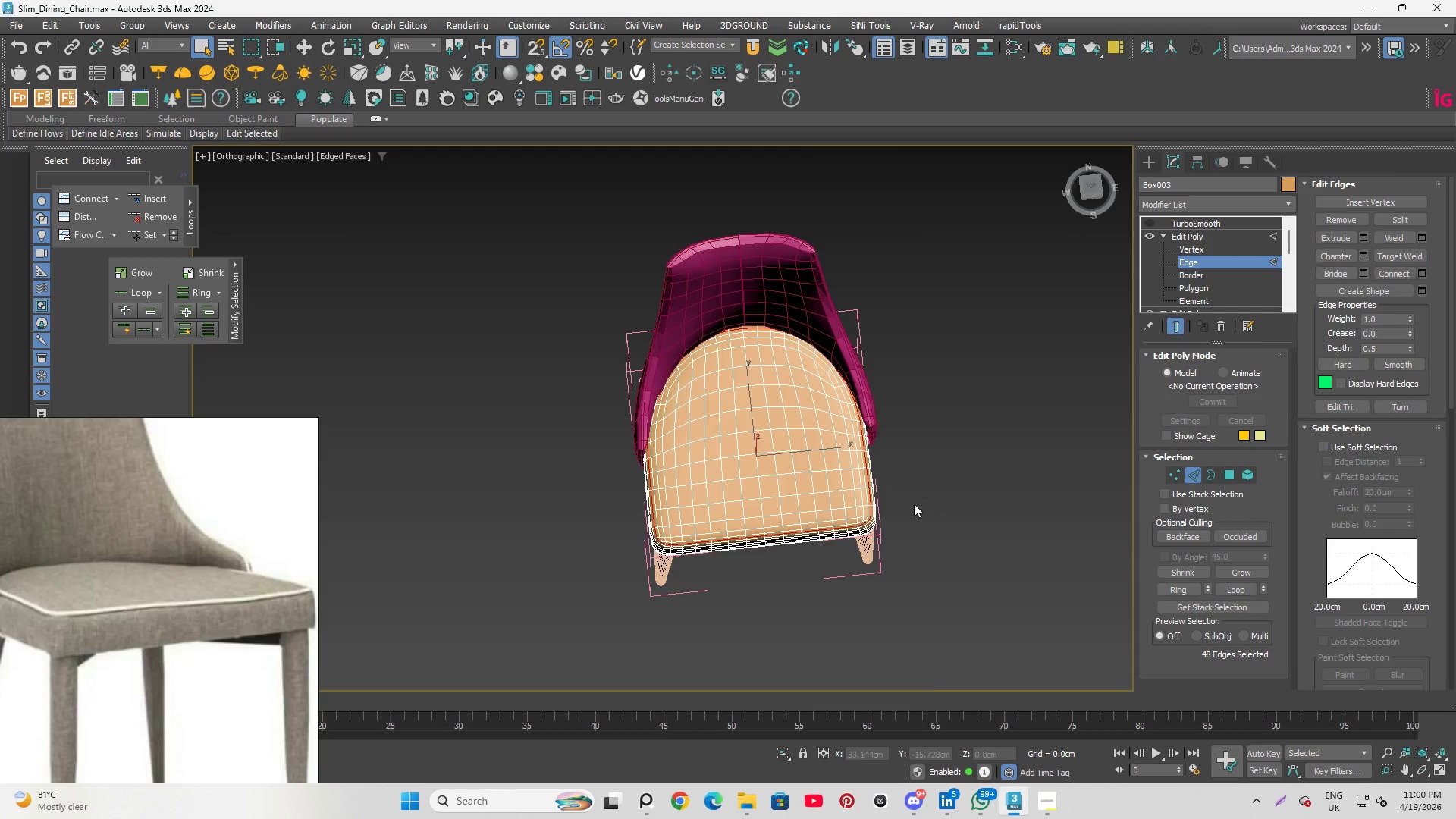 
hold_key(key=AltLeft, duration=6.53)
 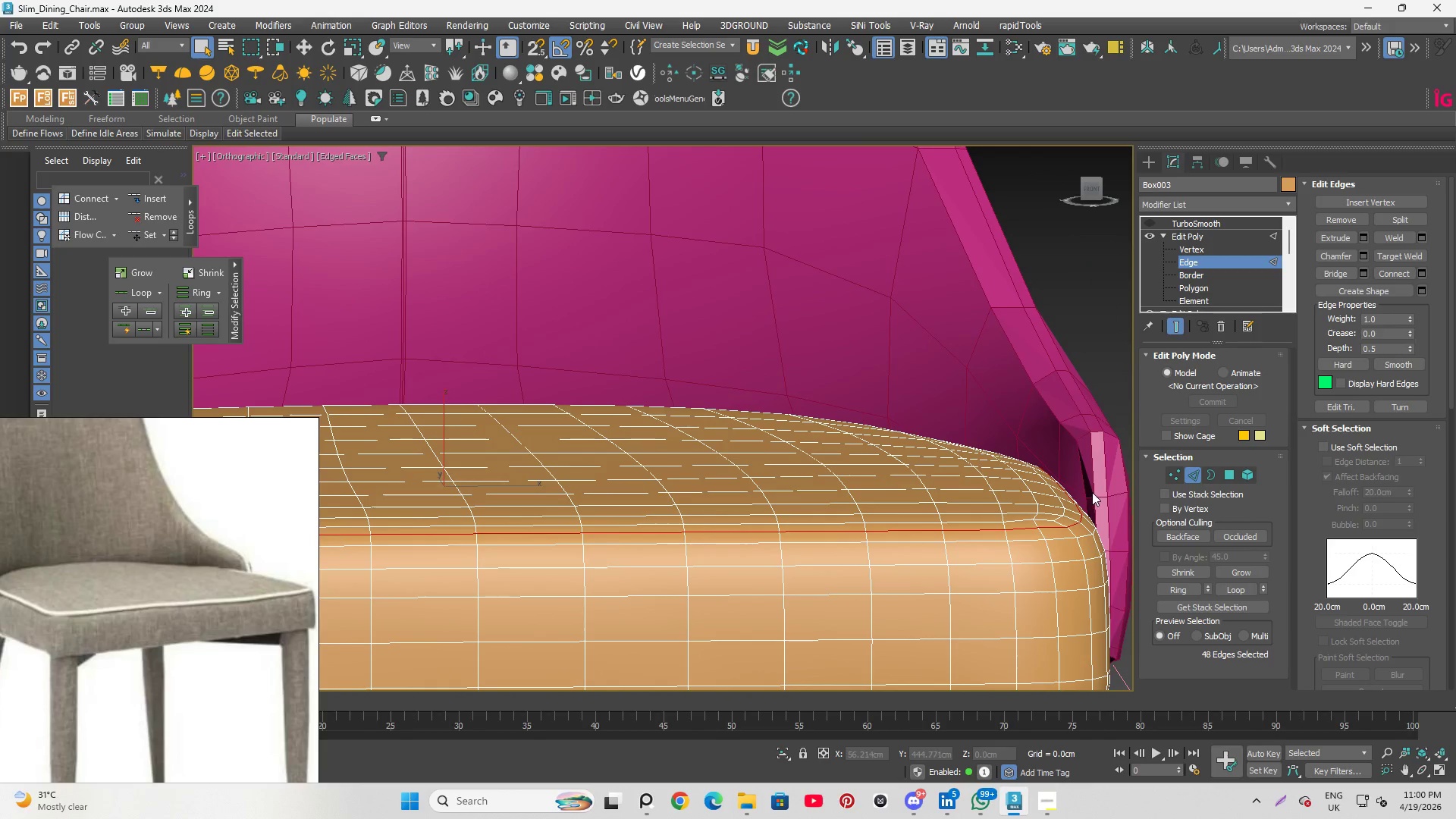 
scroll: coordinate [1061, 522], scroll_direction: up, amount: 7.0
 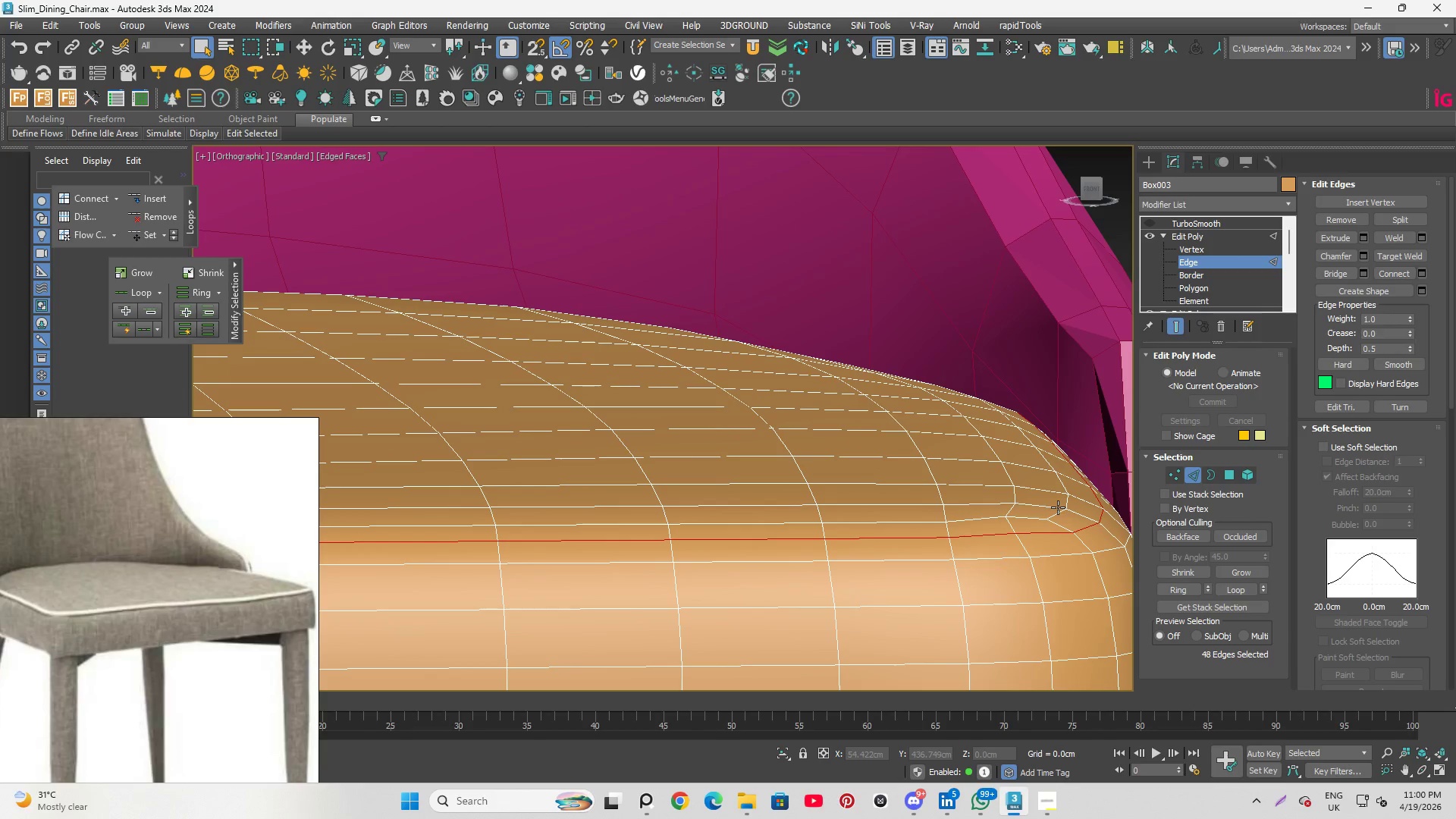 
hold_key(key=AltLeft, duration=1.39)
 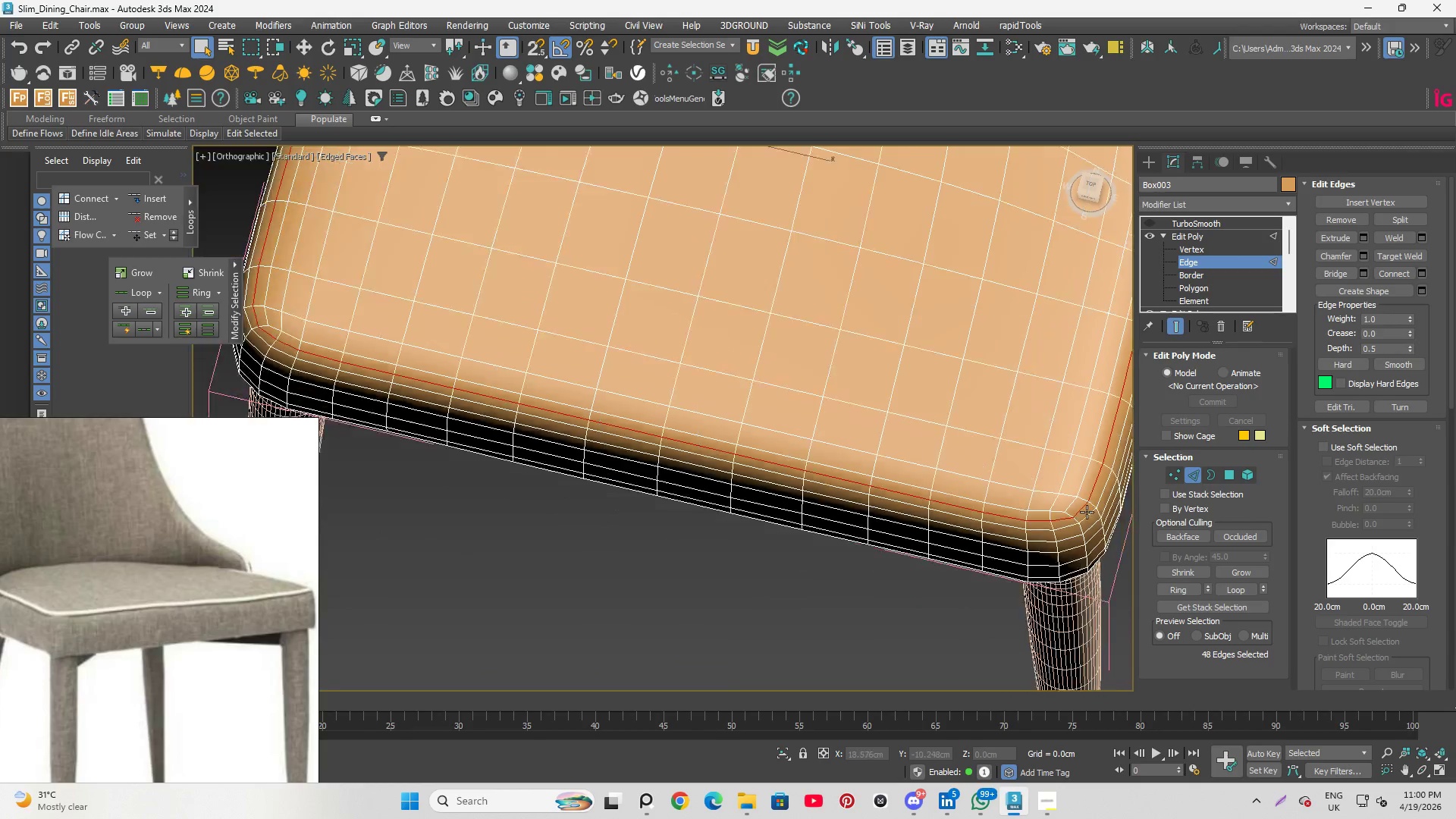 
scroll: coordinate [1059, 511], scroll_direction: down, amount: 2.0
 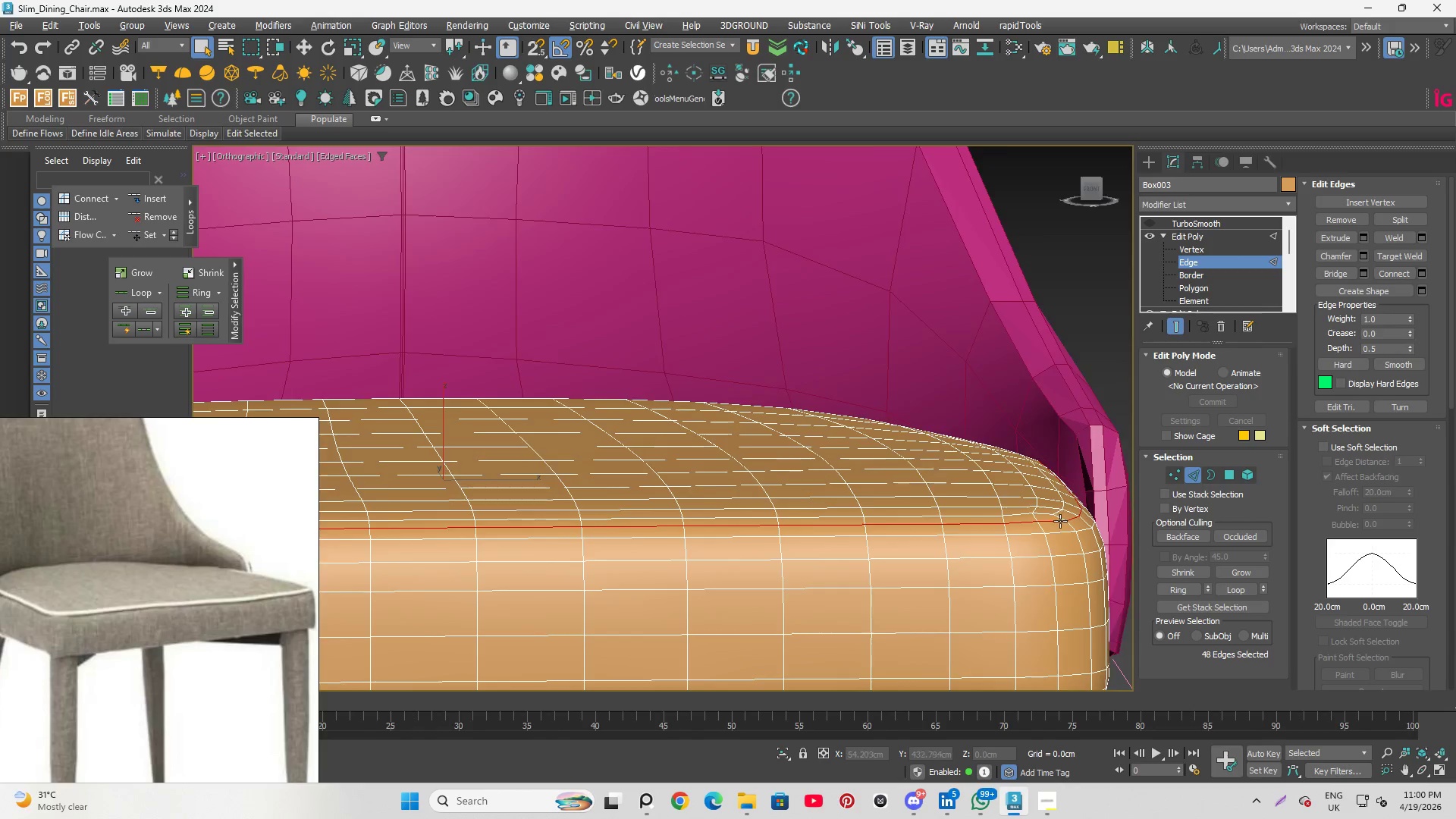 
hold_key(key=AltLeft, duration=1.14)
 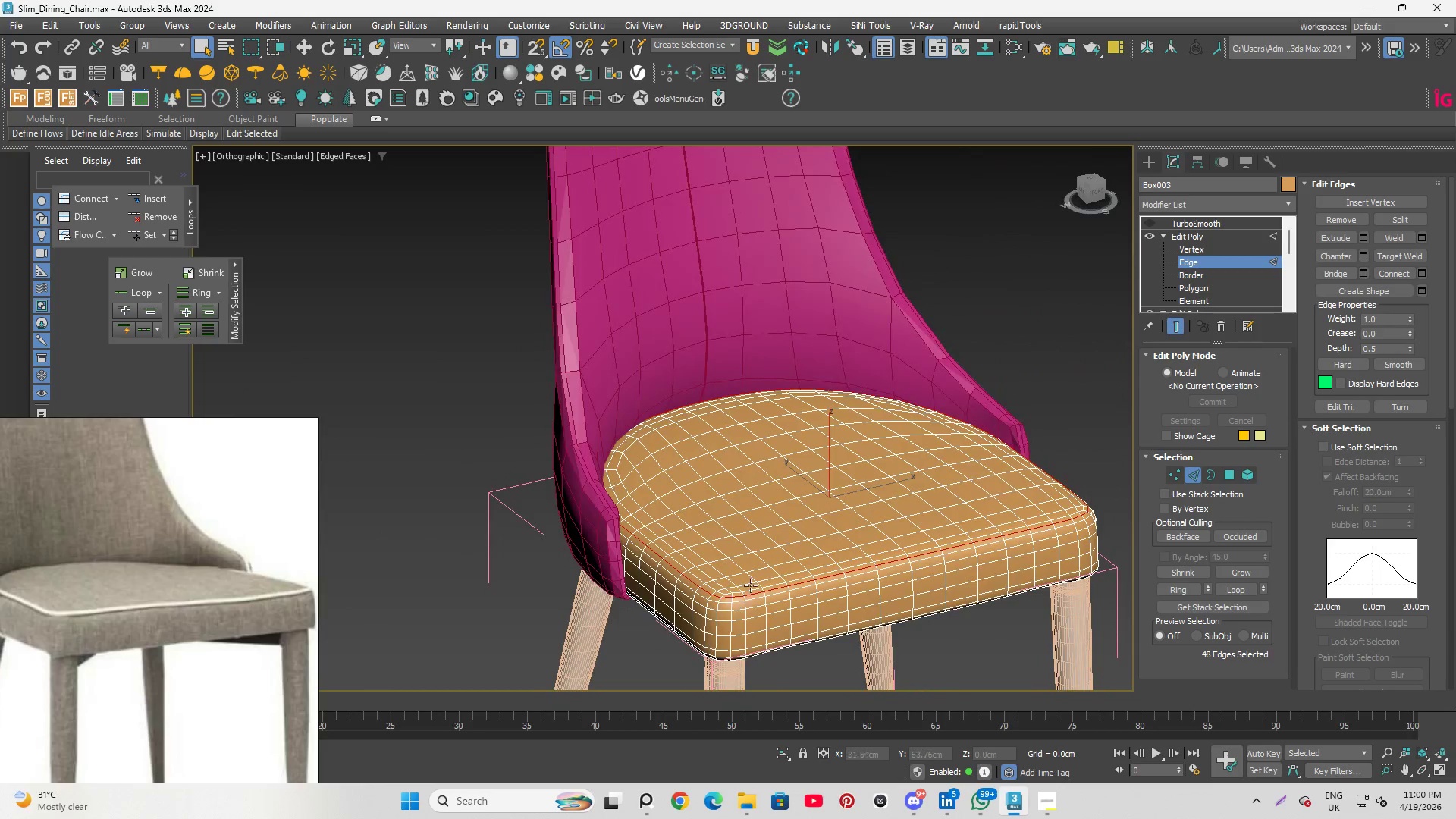 
scroll: coordinate [1087, 512], scroll_direction: down, amount: 3.0
 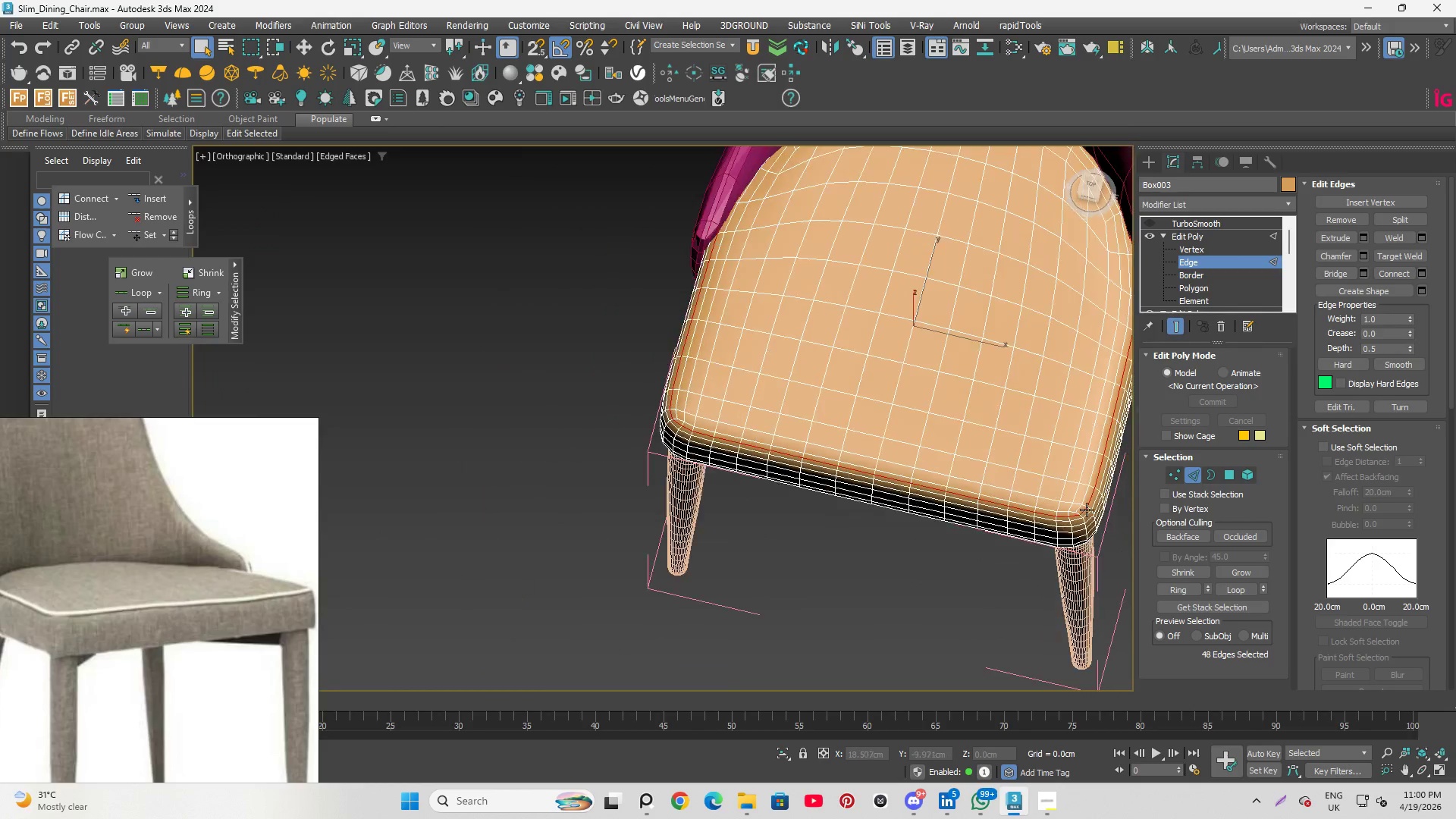 
scroll: coordinate [753, 583], scroll_direction: up, amount: 2.0
 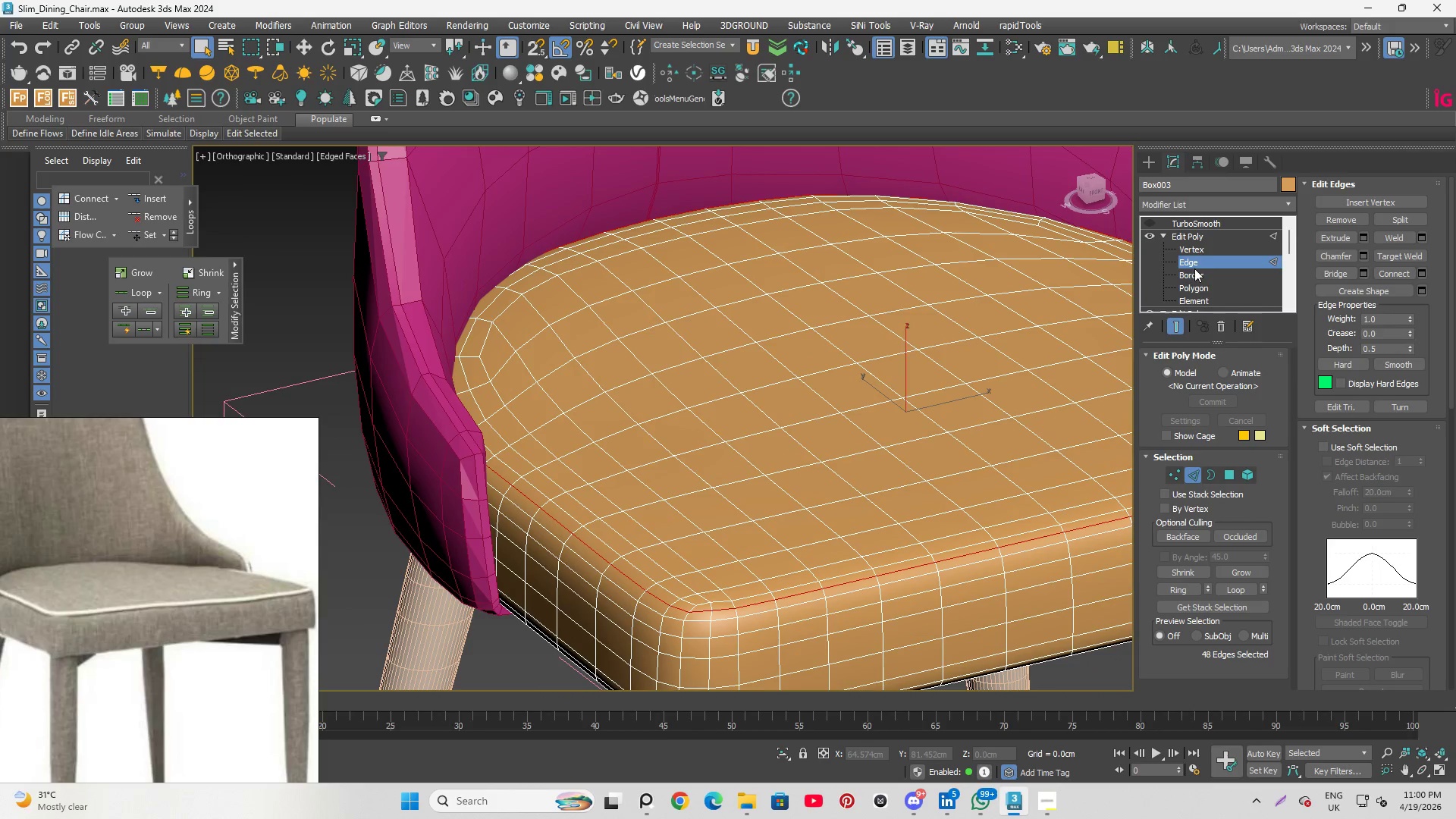 
left_click([1195, 285])
 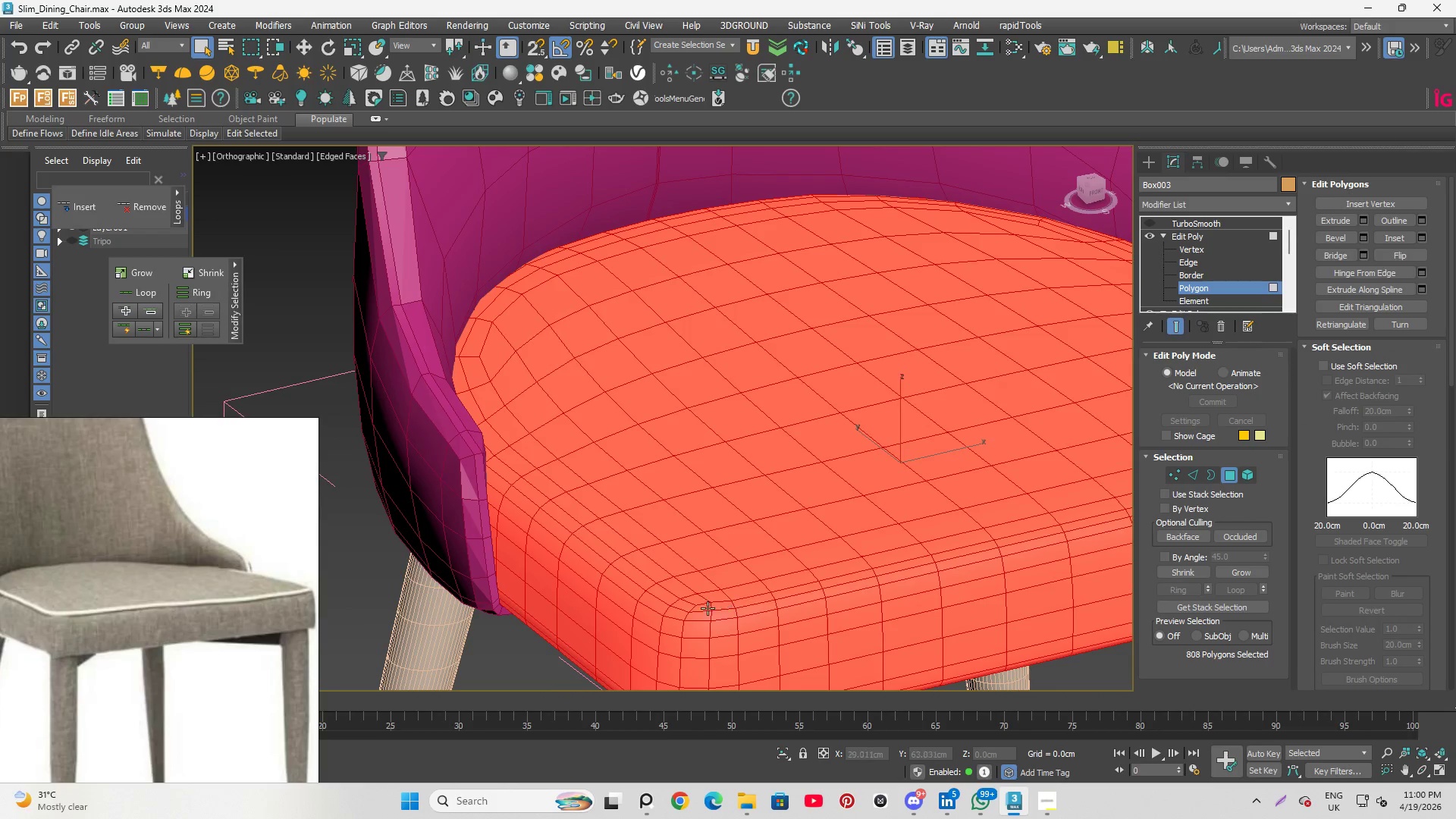 
scroll: coordinate [703, 604], scroll_direction: up, amount: 3.0
 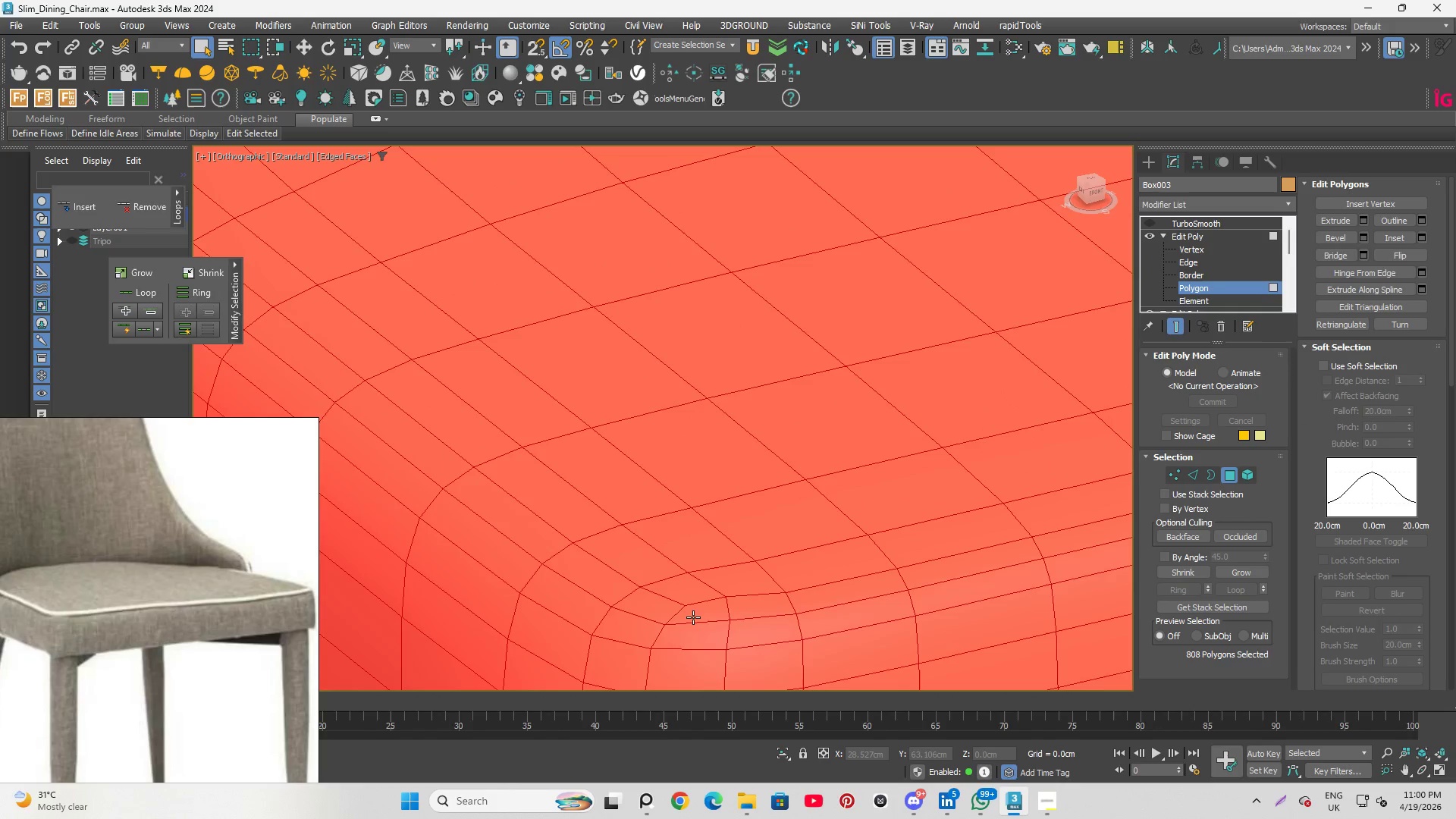 
hold_key(key=ControlLeft, duration=1.11)
double_click([738, 607])
 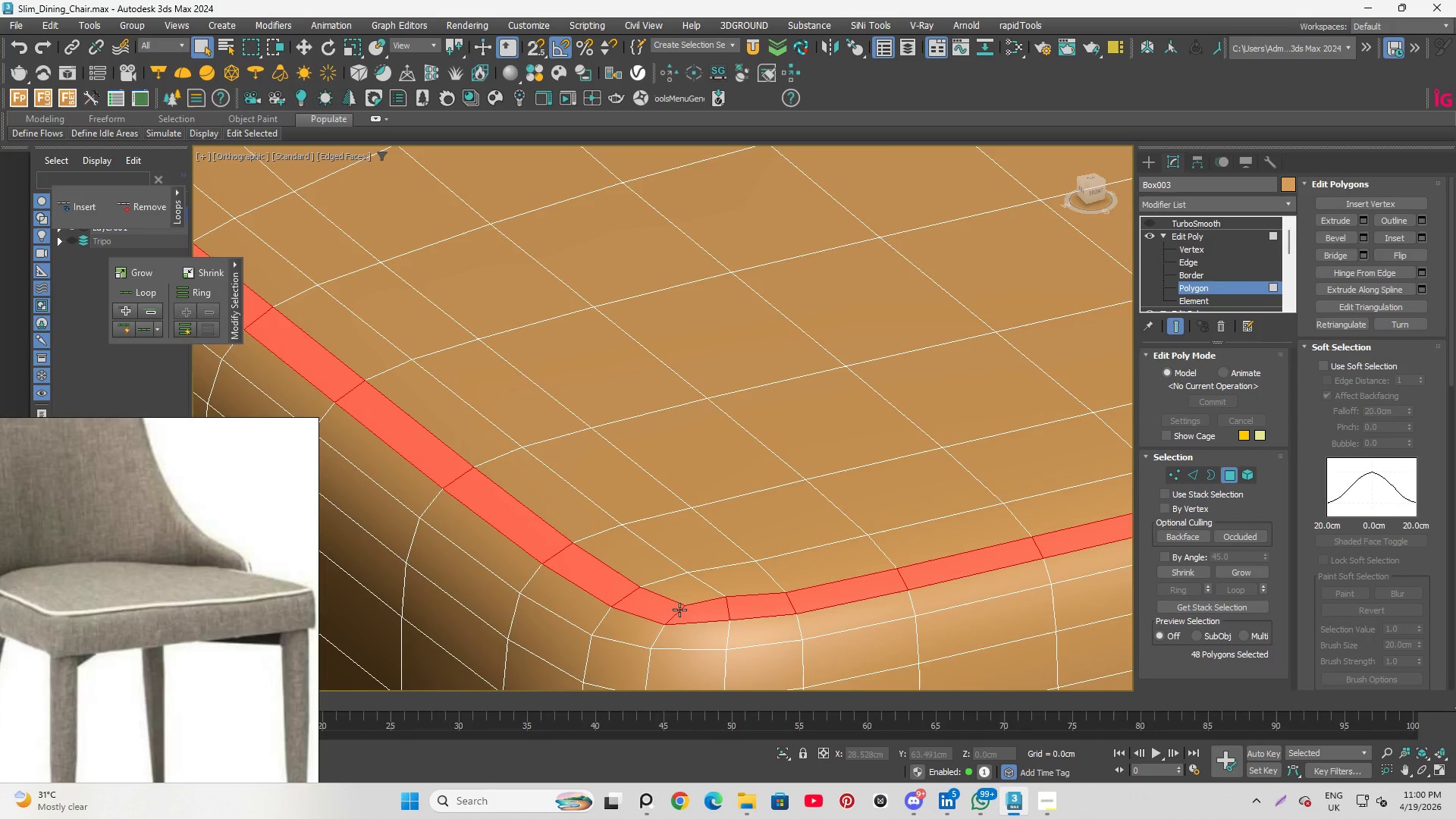 
hold_key(key=AltLeft, duration=1.17)
 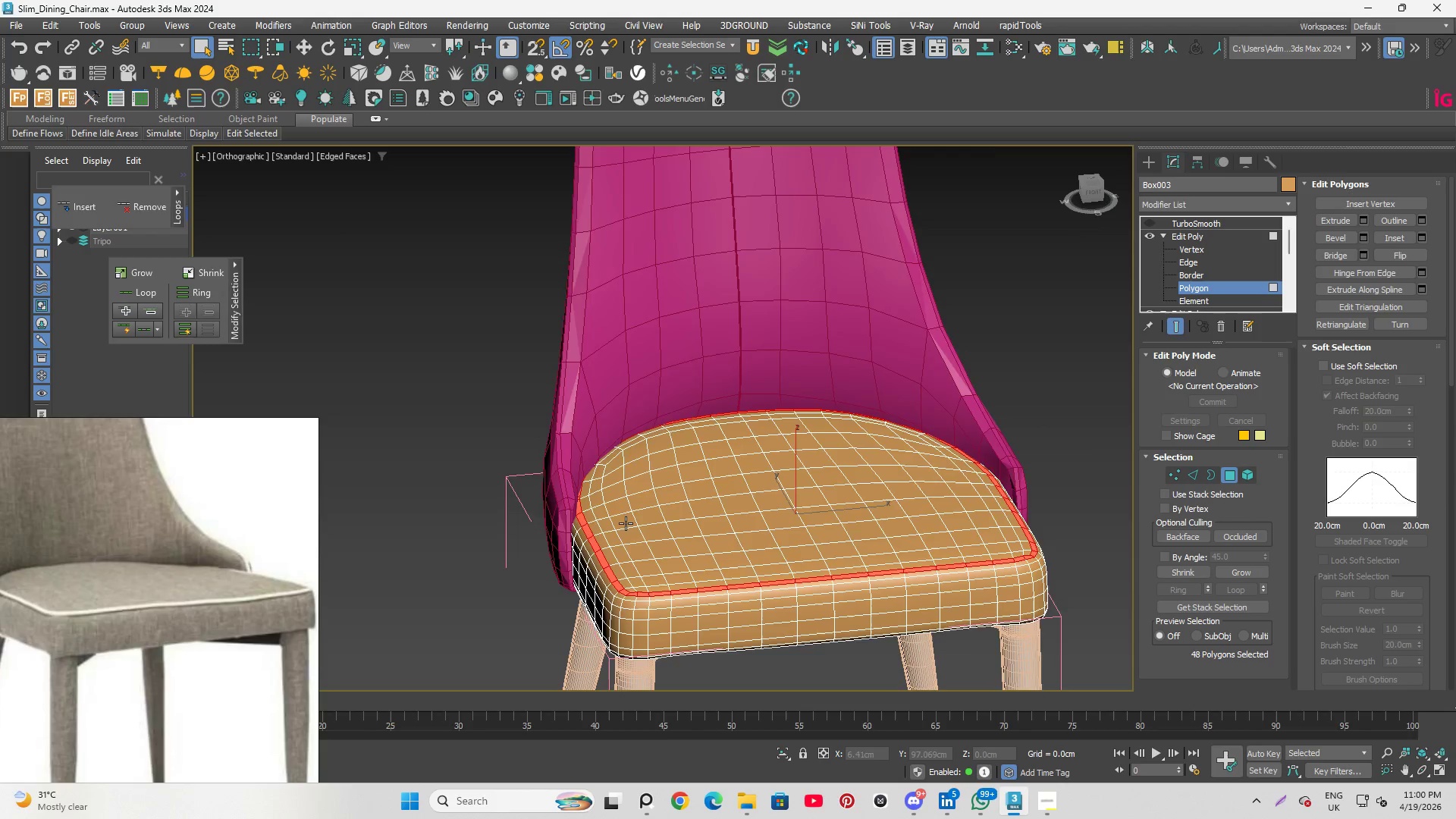 
scroll: coordinate [634, 567], scroll_direction: down, amount: 5.0
 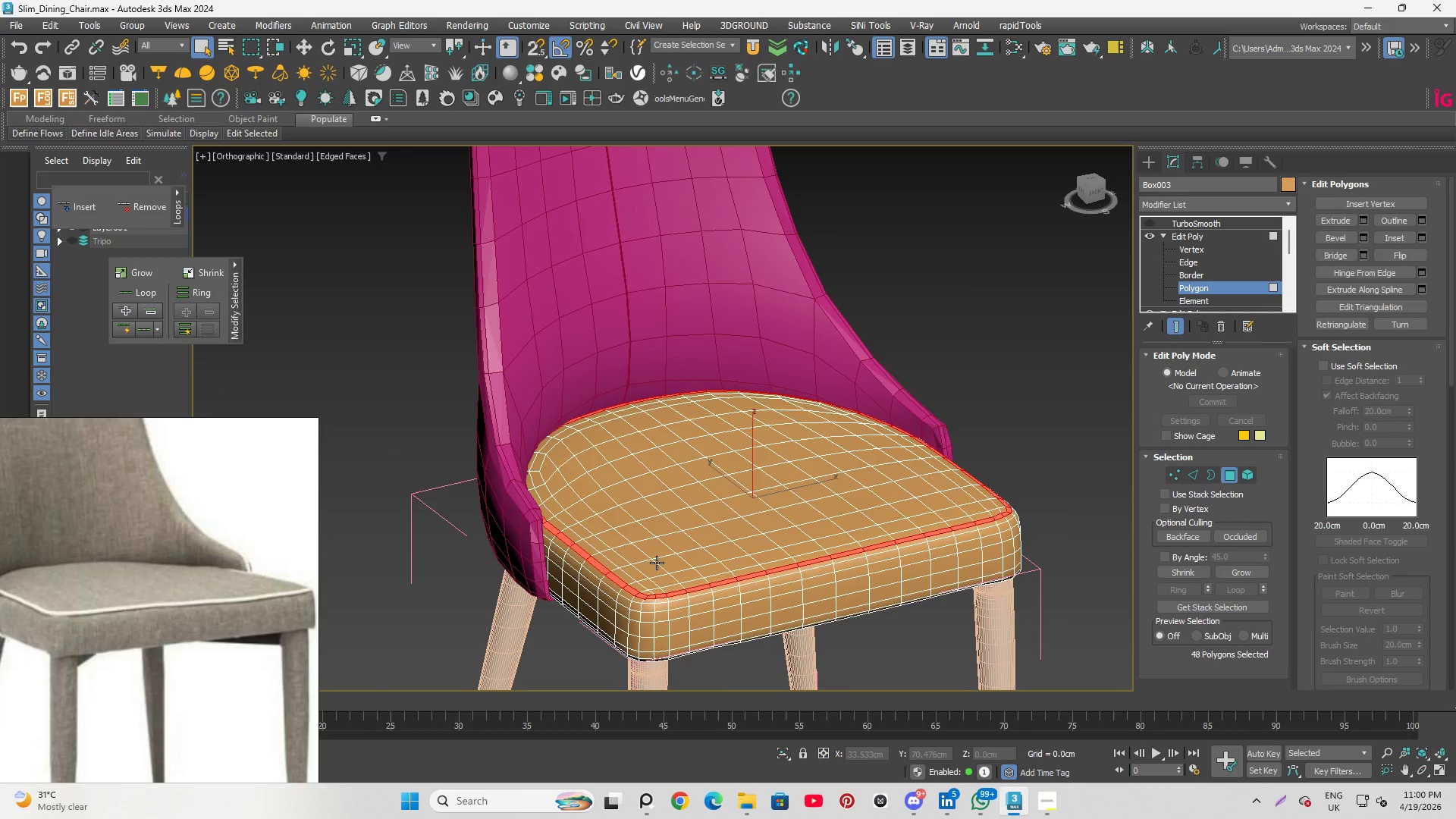 
hold_key(key=AltLeft, duration=0.62)
 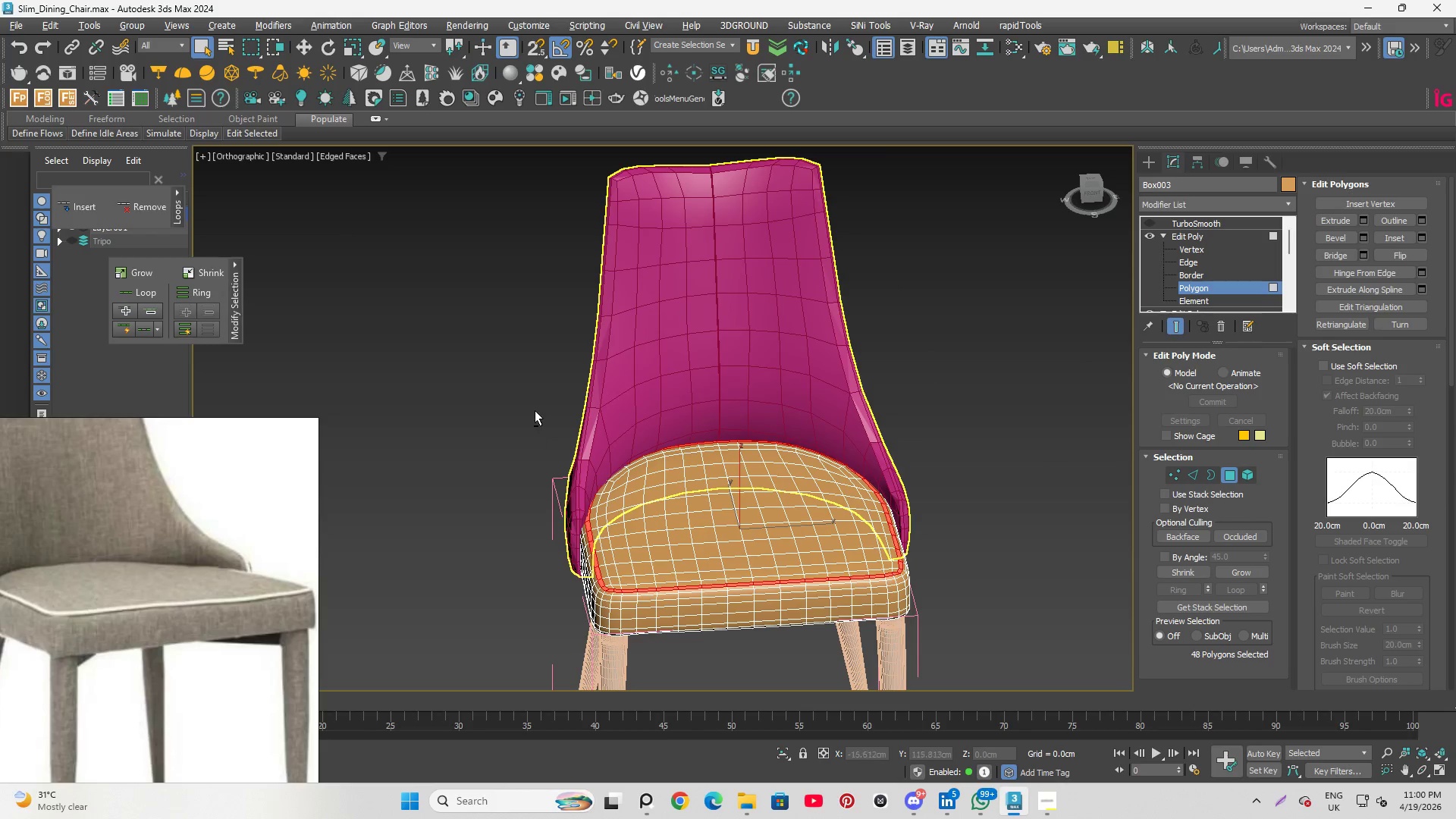 
scroll: coordinate [600, 540], scroll_direction: down, amount: 1.0
 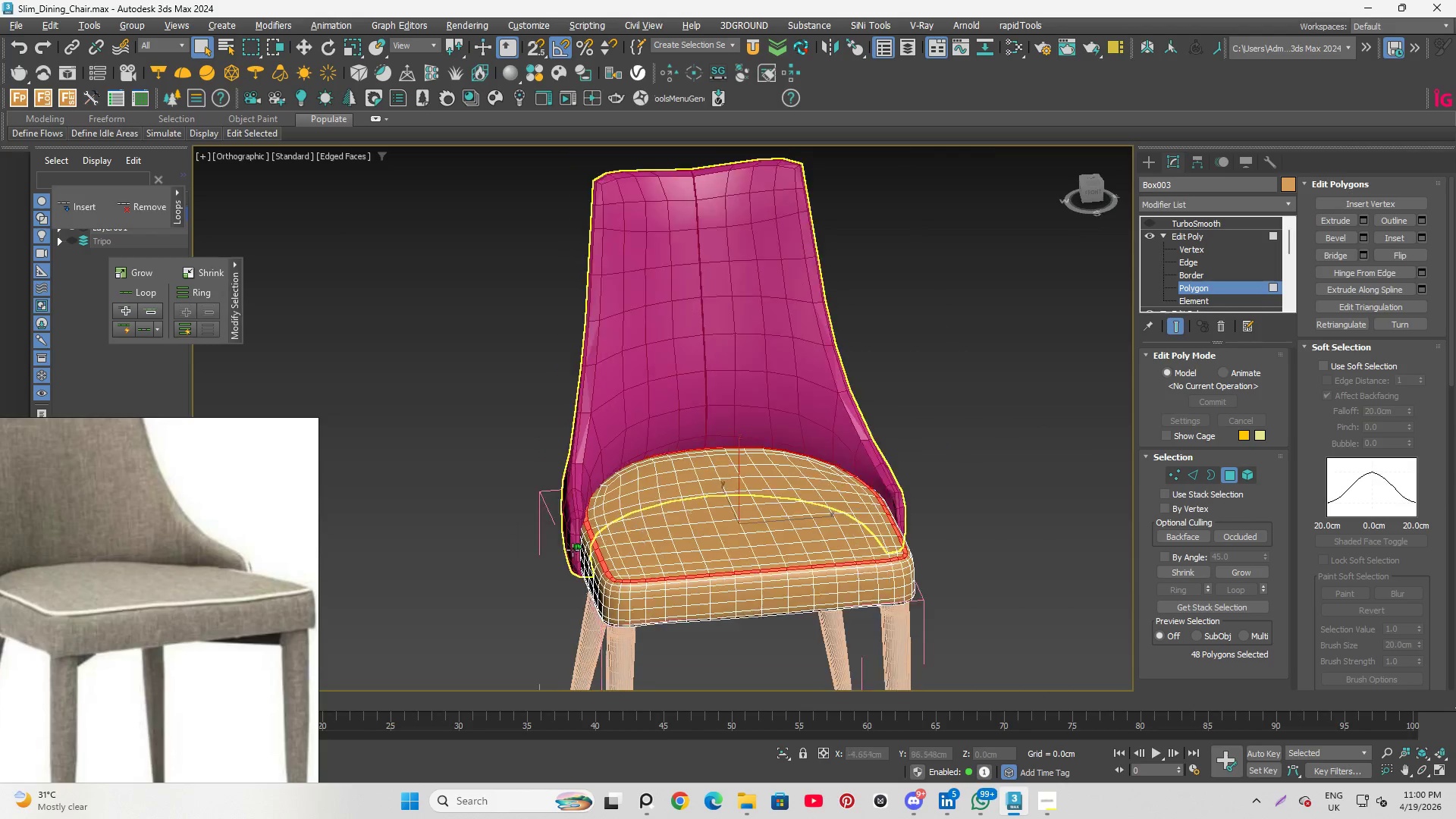 
hold_key(key=AltLeft, duration=4.11)
left_click_drag(start_coordinate=[539, 406], to_coordinate=[928, 508])
 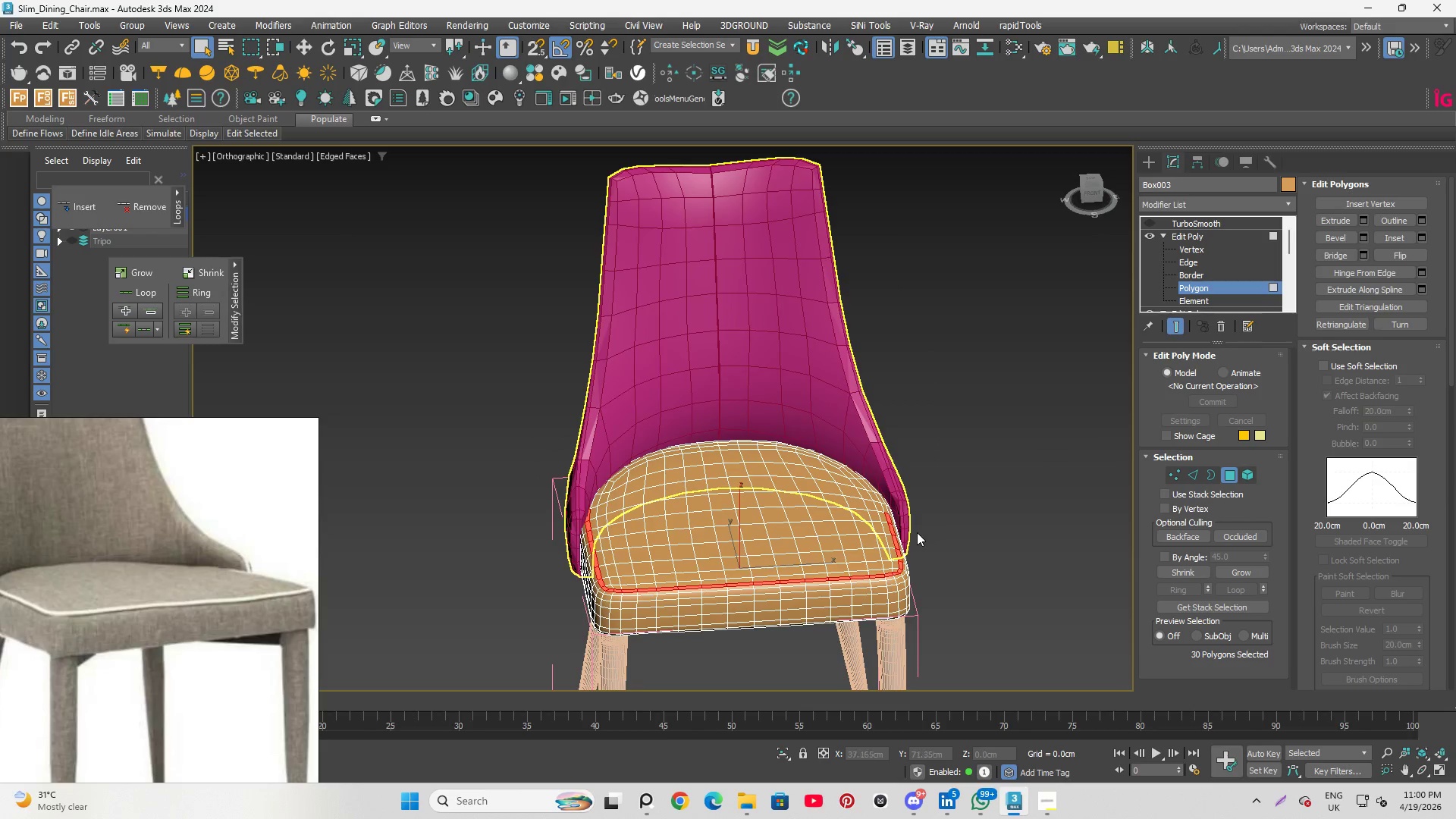 
hold_key(key=AltLeft, duration=1.19)
scroll: coordinate [868, 508], scroll_direction: up, amount: 4.0
 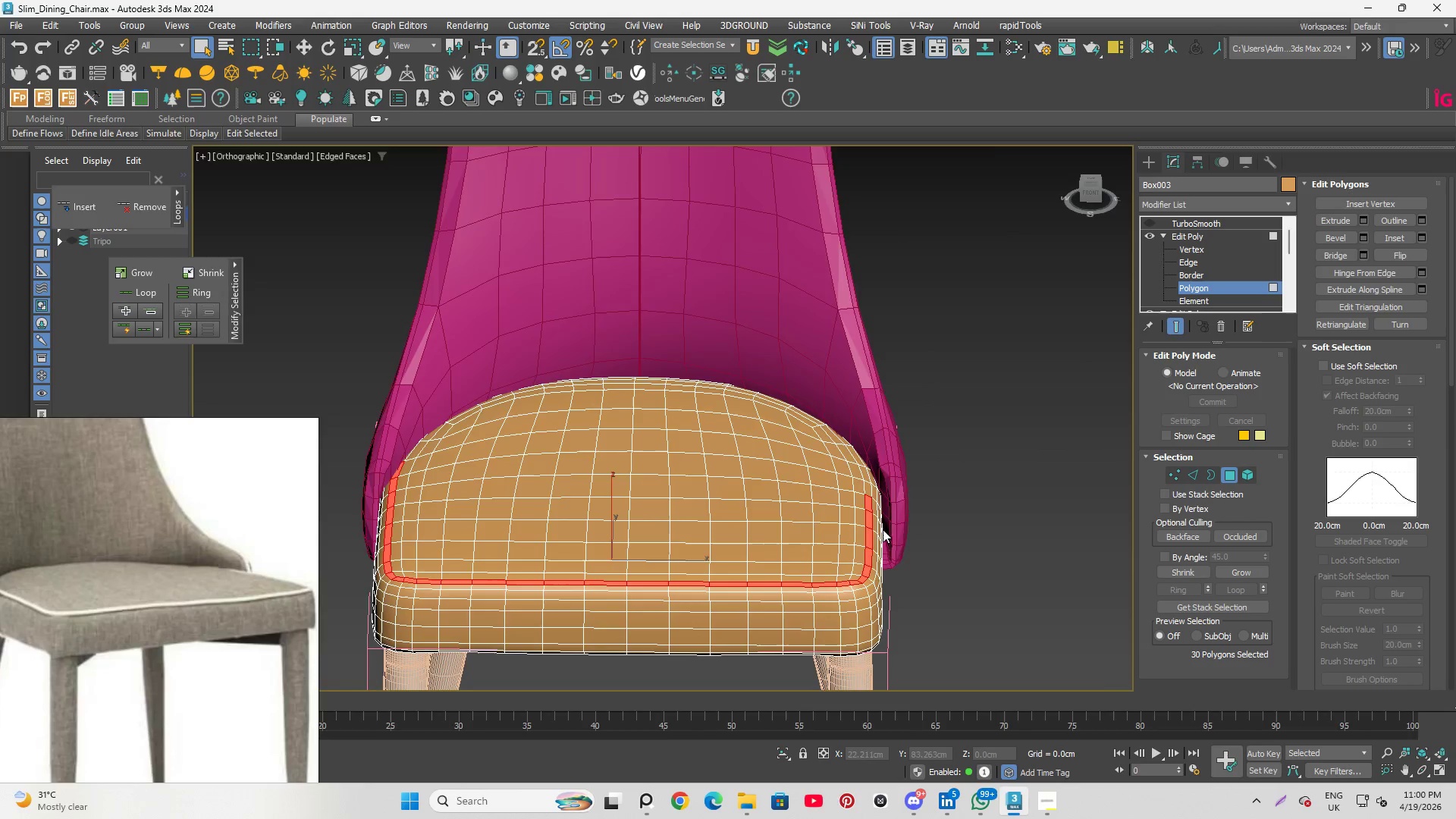 
hold_key(key=AltLeft, duration=0.36)
 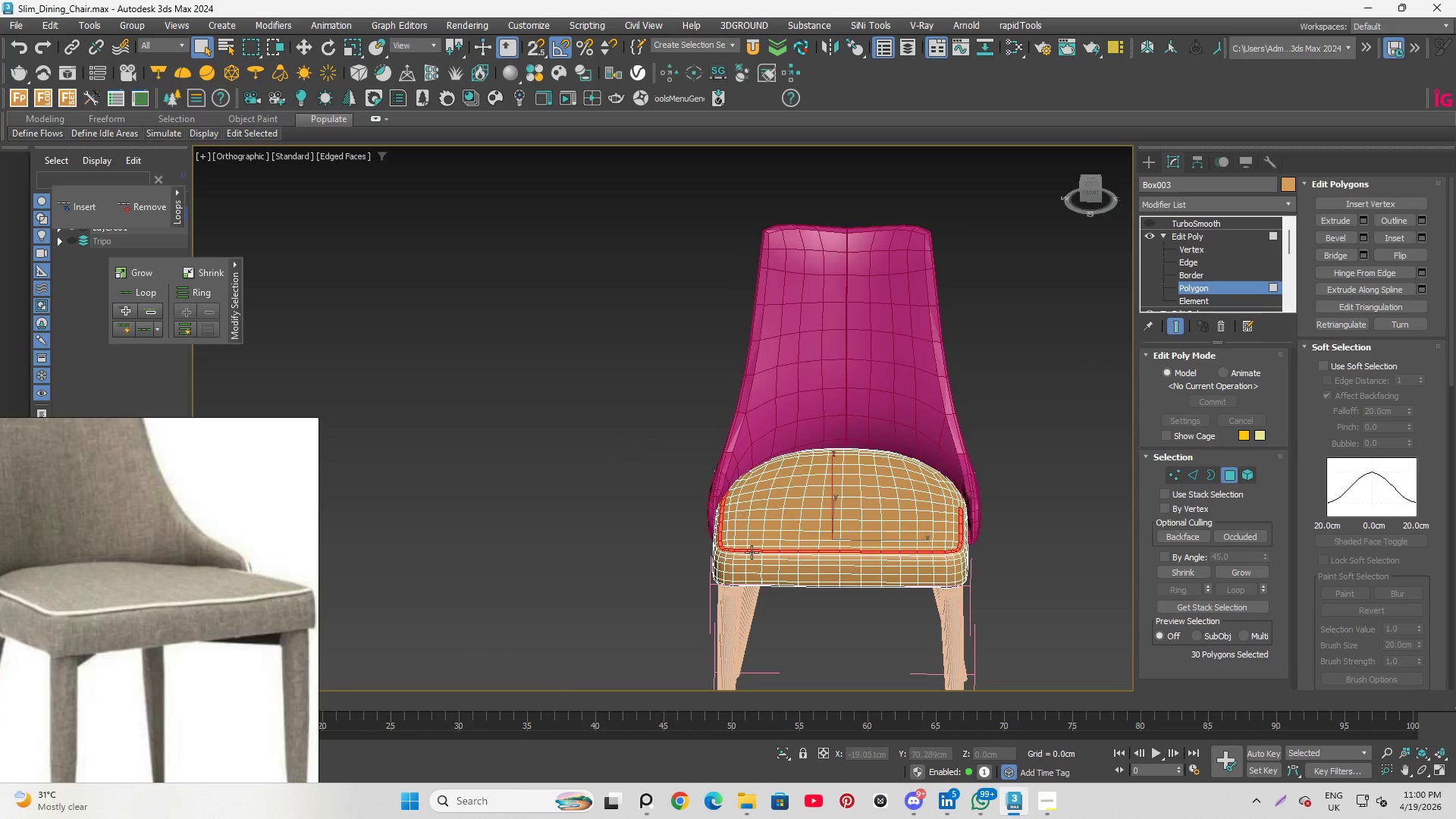 
scroll: coordinate [972, 540], scroll_direction: down, amount: 2.0
 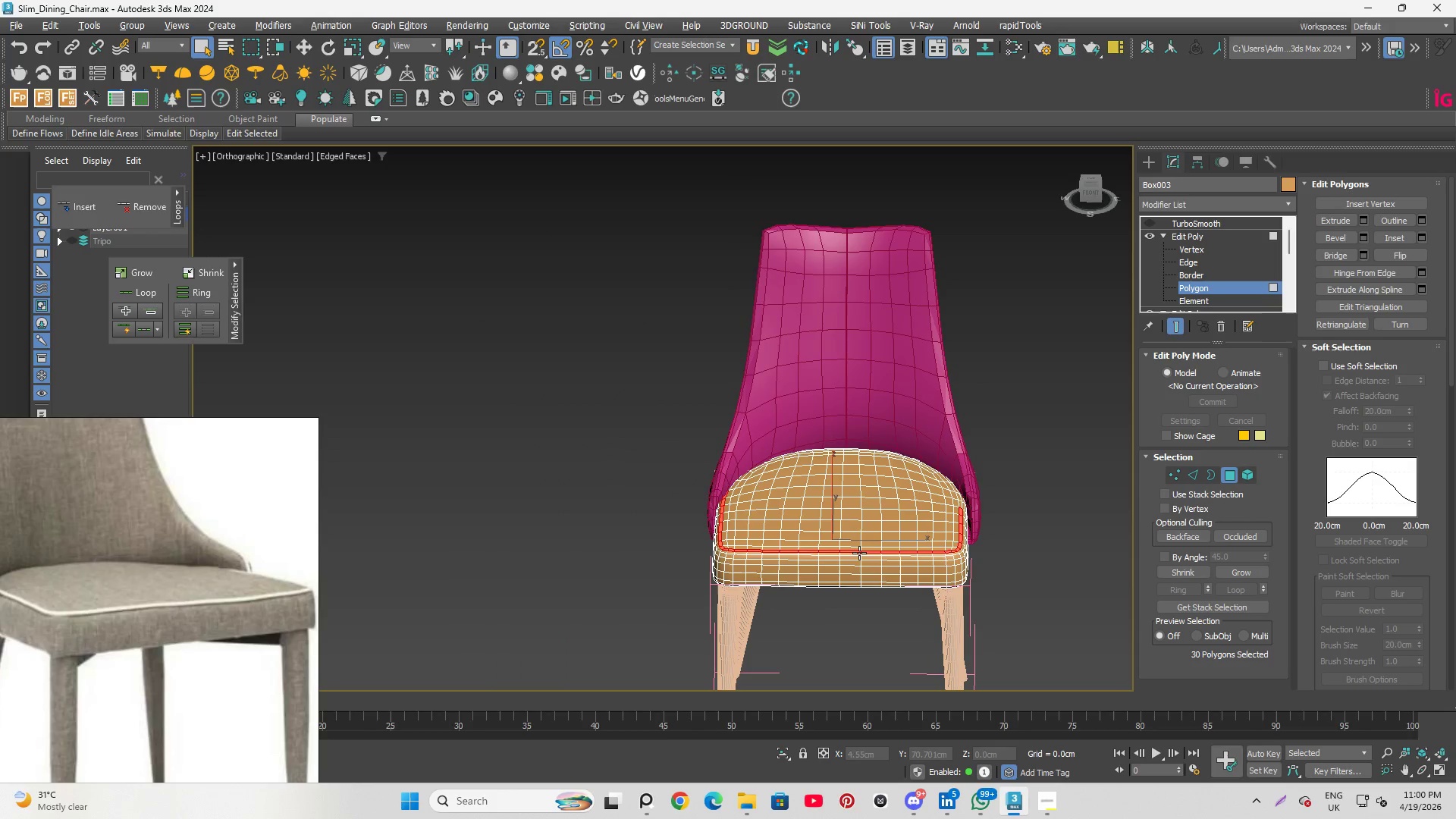 
hold_key(key=AltLeft, duration=2.02)
 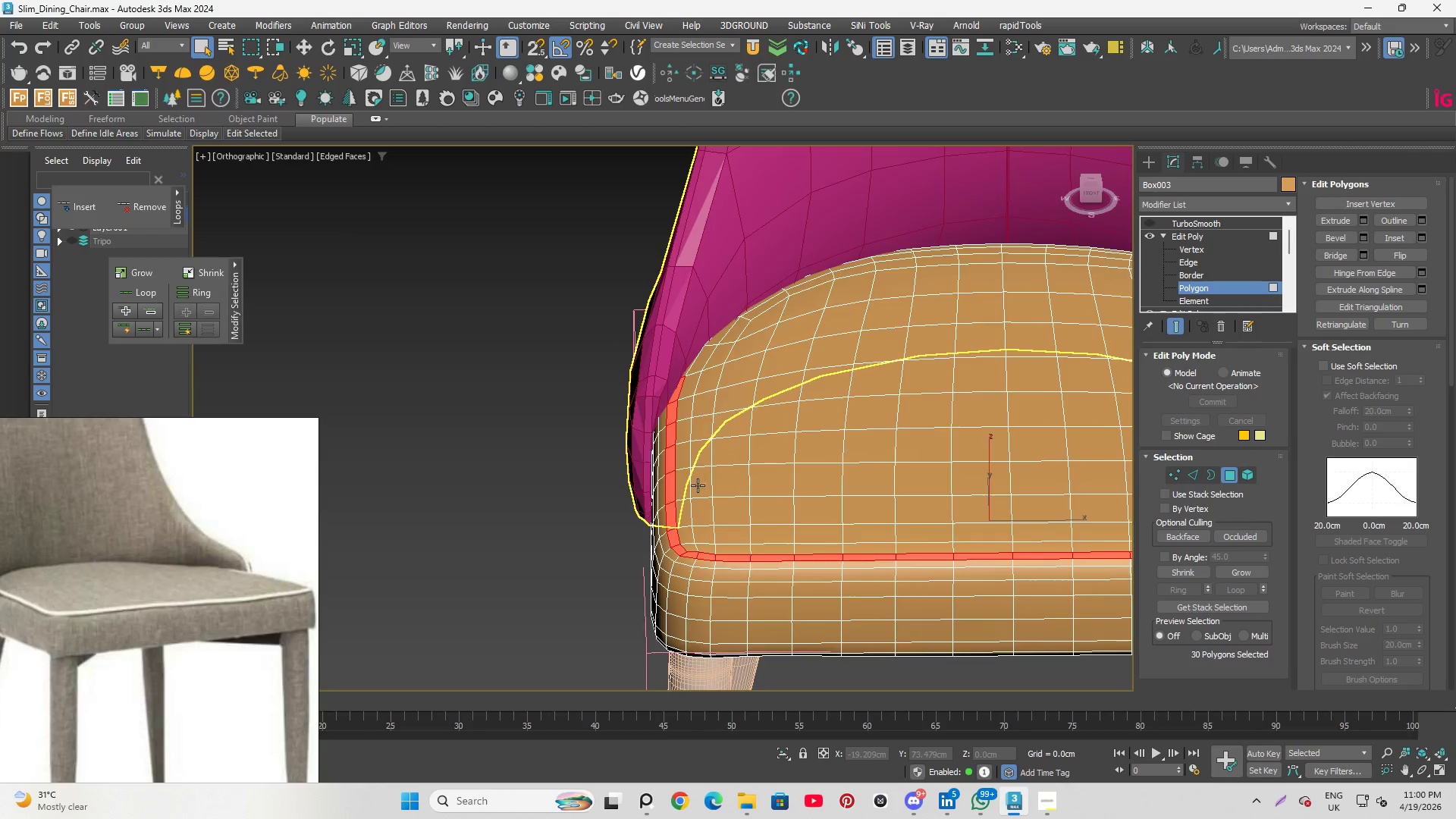 
scroll: coordinate [752, 548], scroll_direction: up, amount: 3.0
 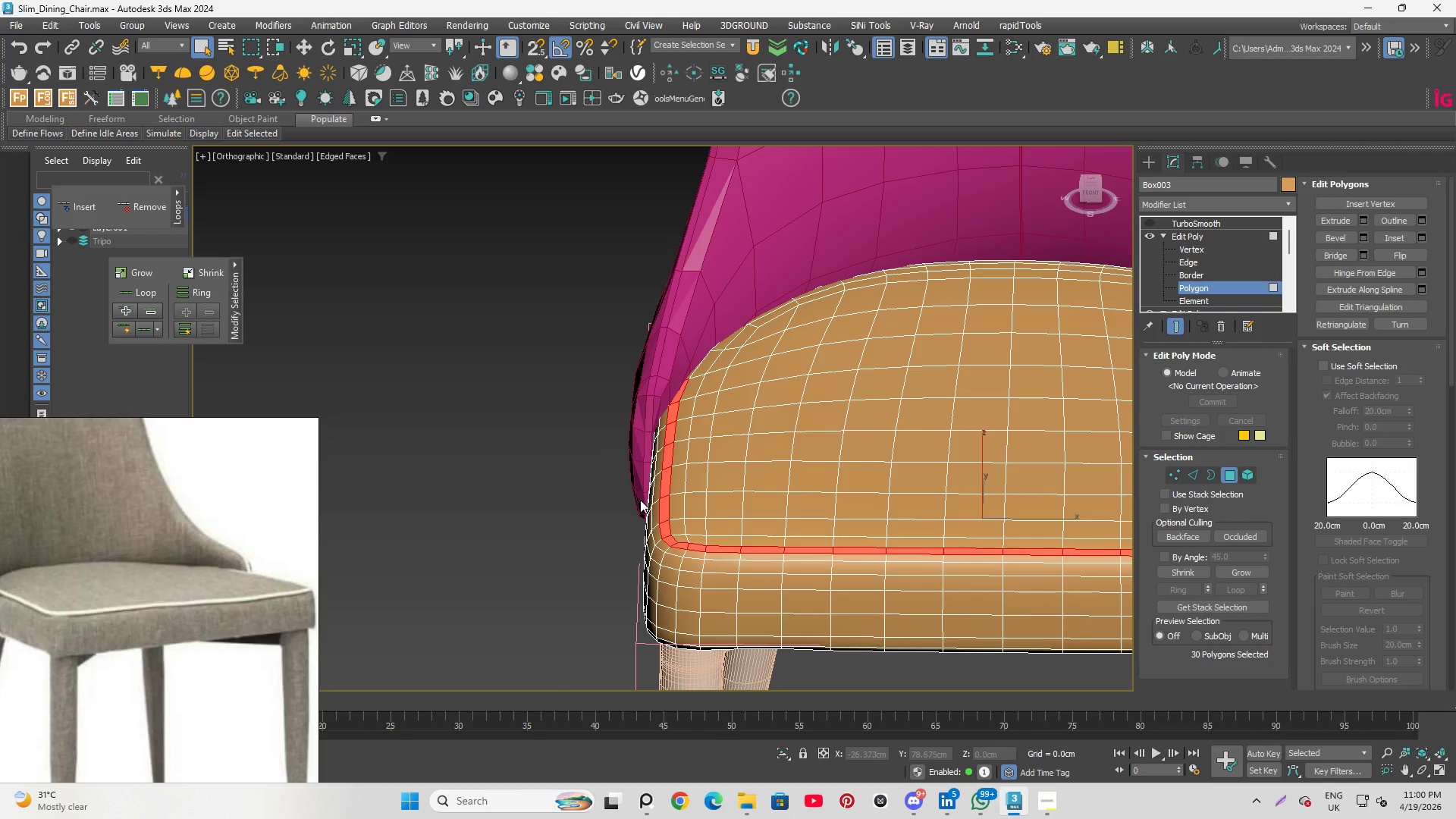 
scroll: coordinate [679, 494], scroll_direction: down, amount: 3.0
 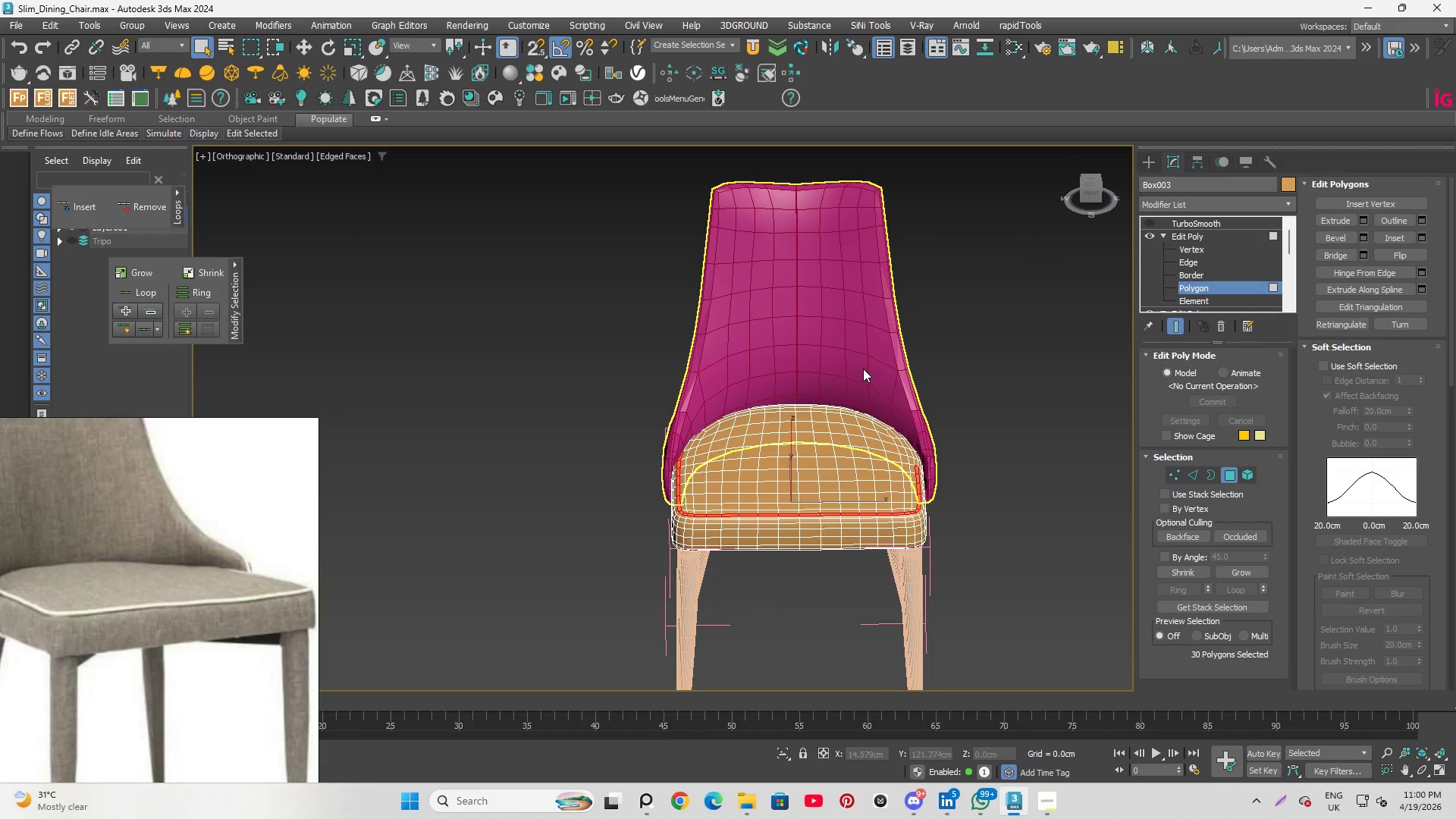 
left_click([863, 369])
 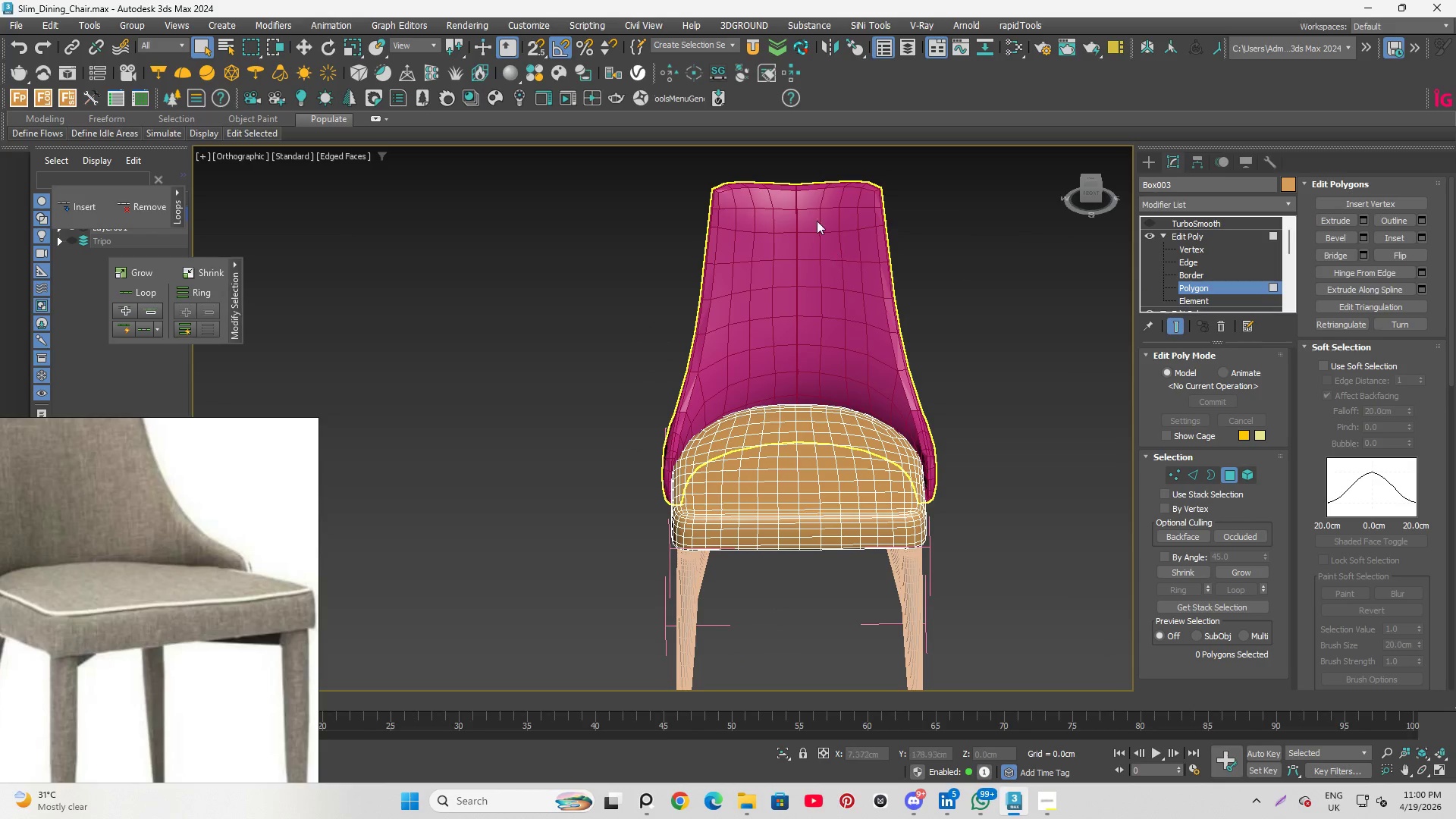 
scroll: coordinate [820, 231], scroll_direction: up, amount: 2.0
 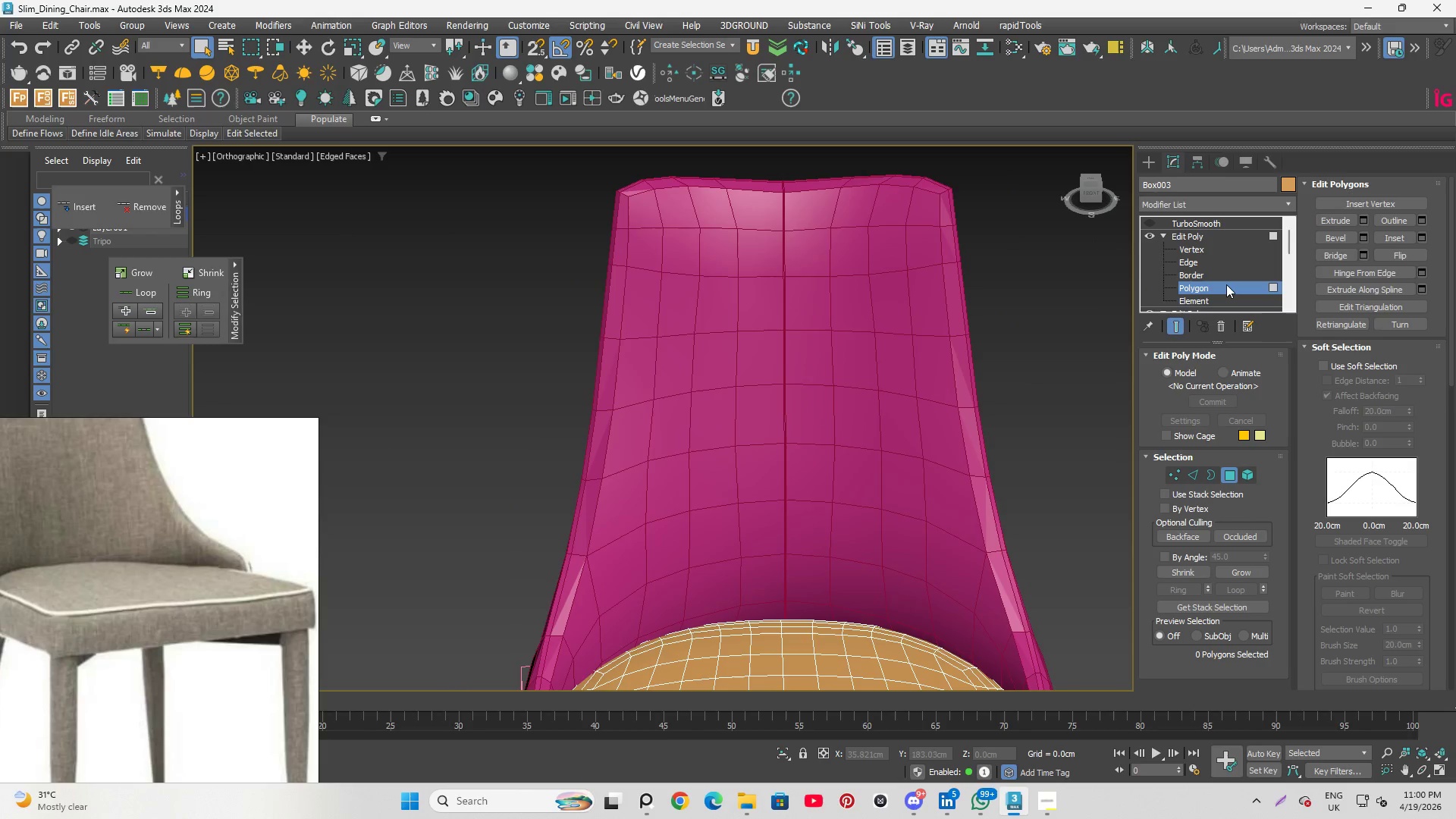 
left_click([1226, 284])
 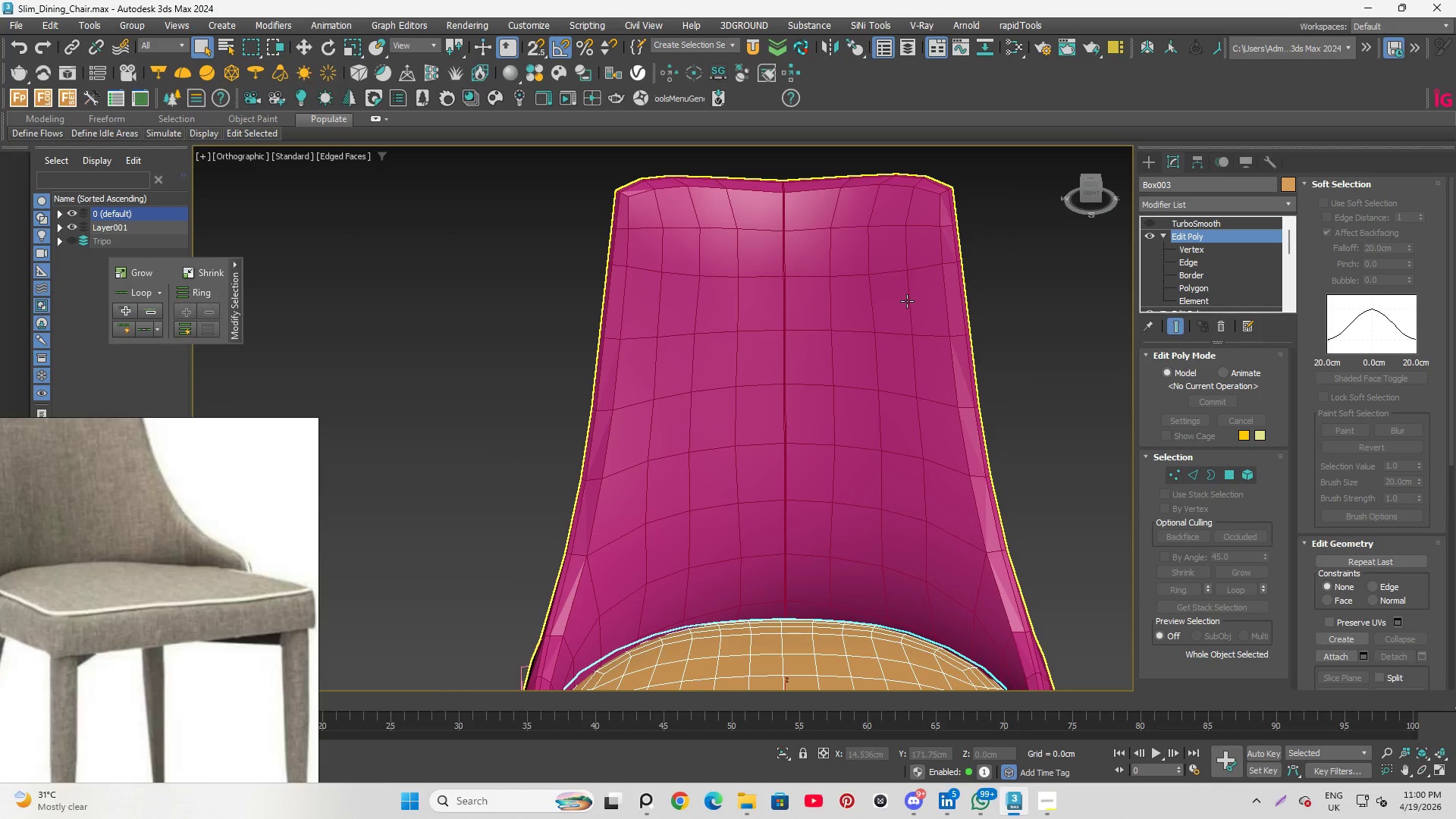 
left_click([907, 301])
 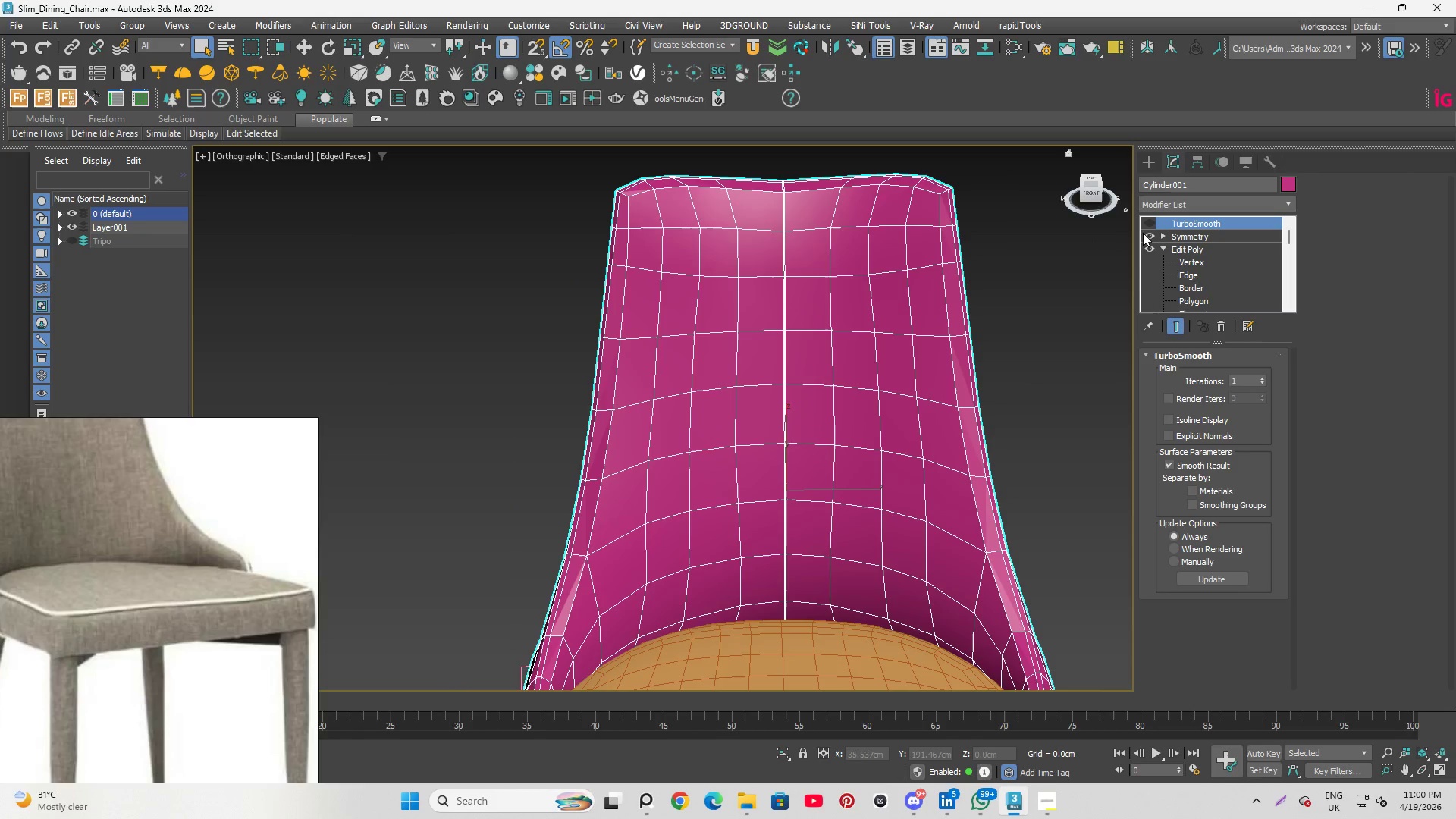 
left_click([1147, 234])
 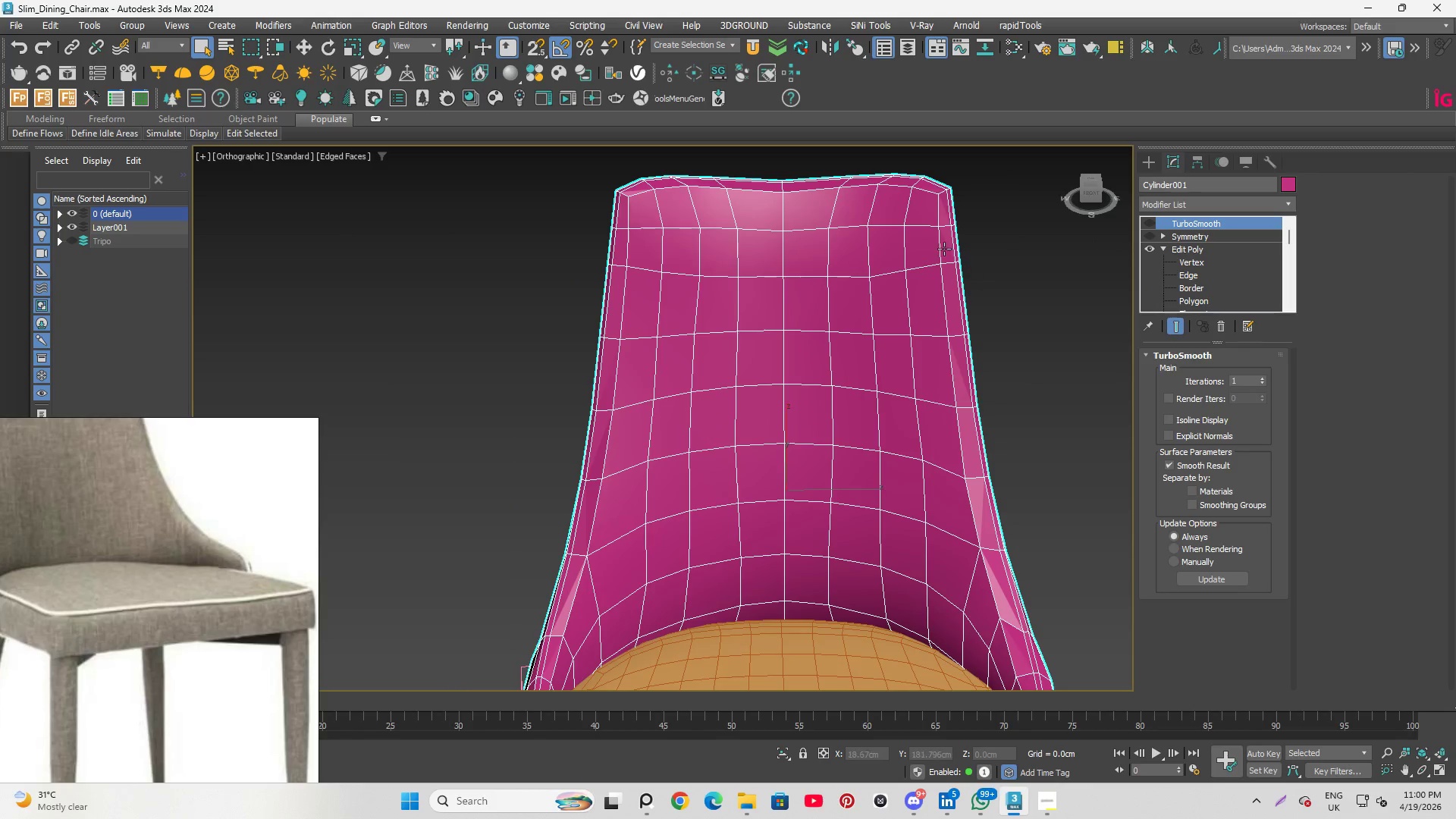 
scroll: coordinate [842, 231], scroll_direction: down, amount: 1.0
 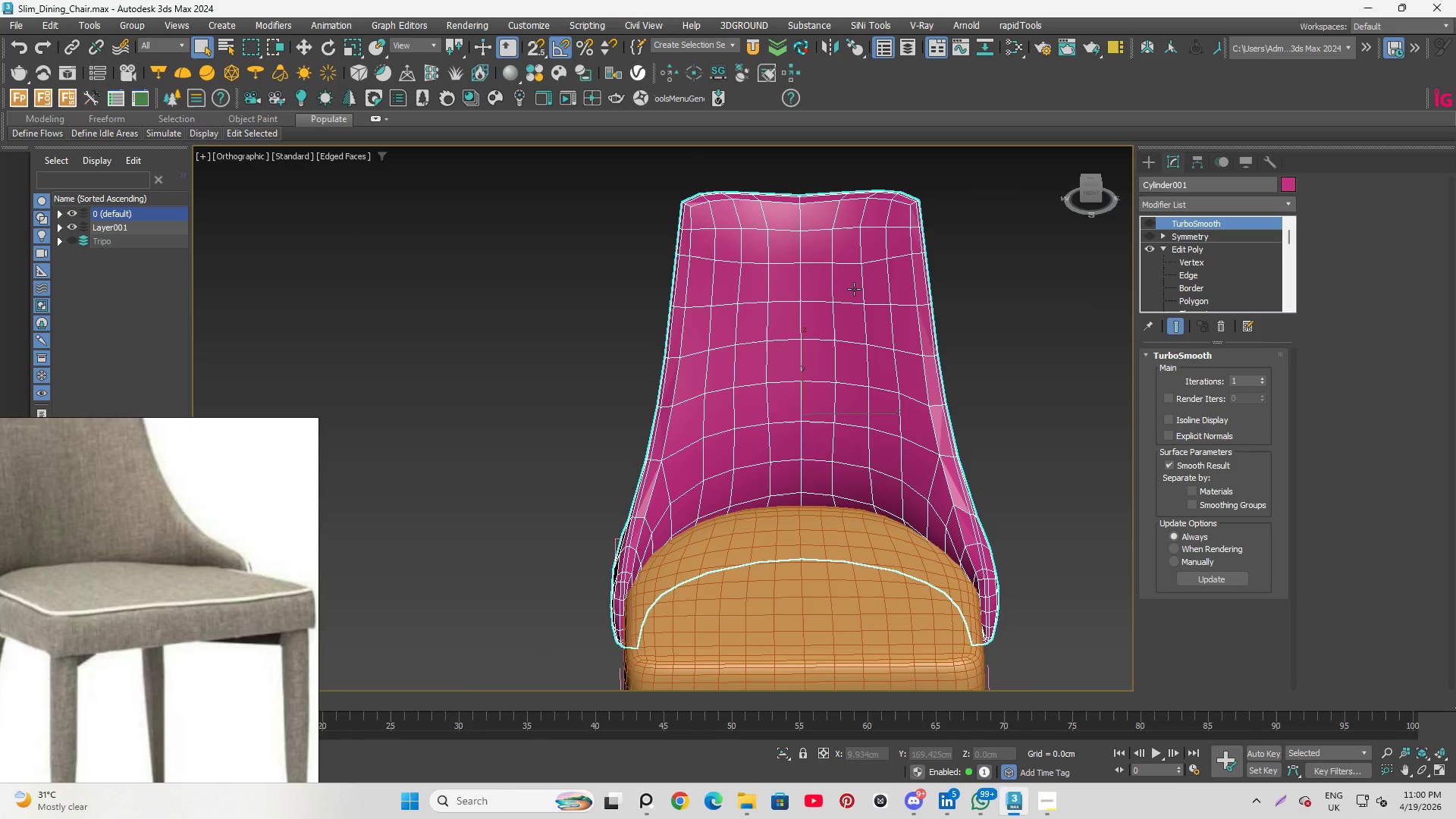 
left_click([855, 289])
 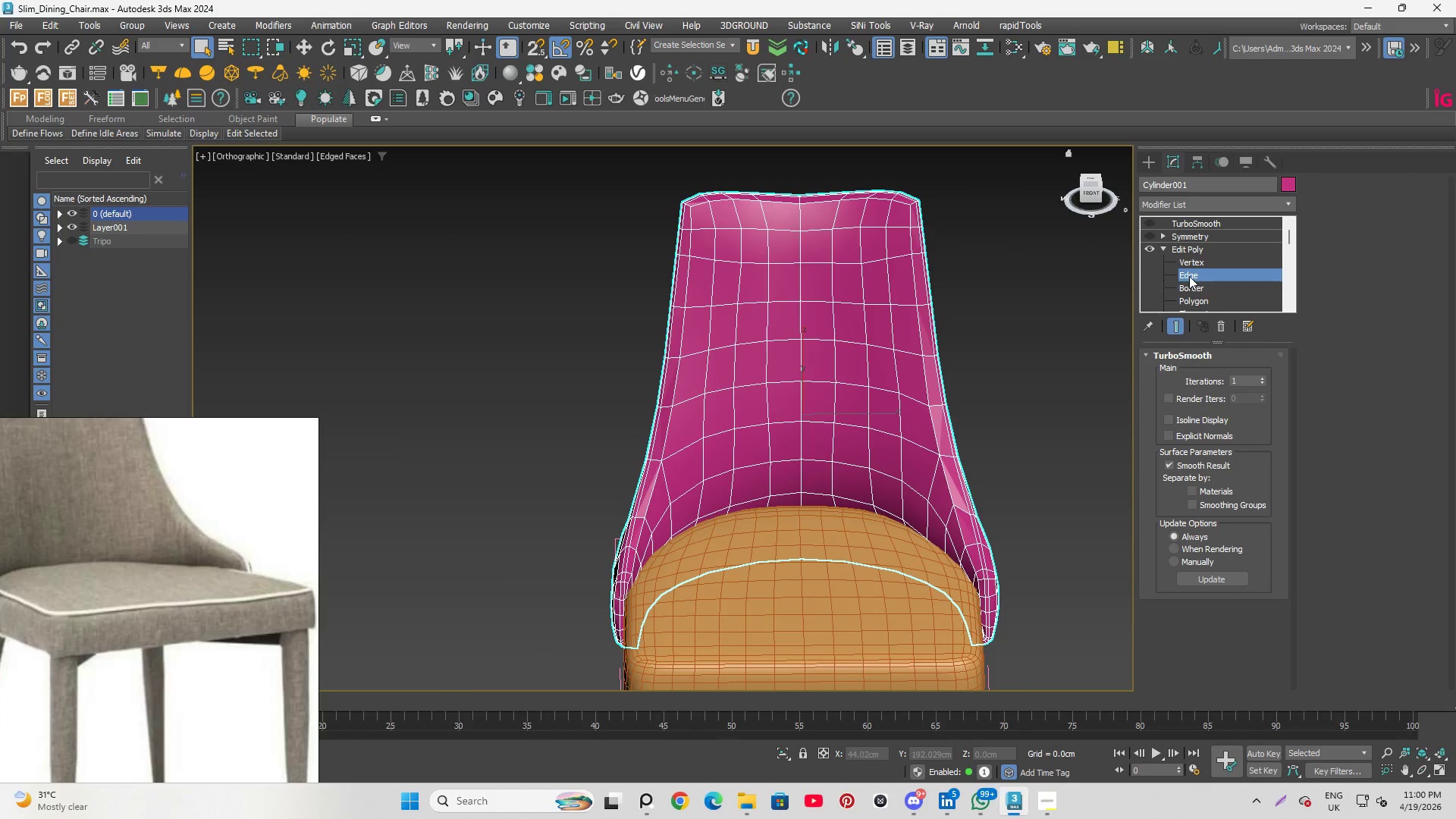 
double_click([801, 324])
 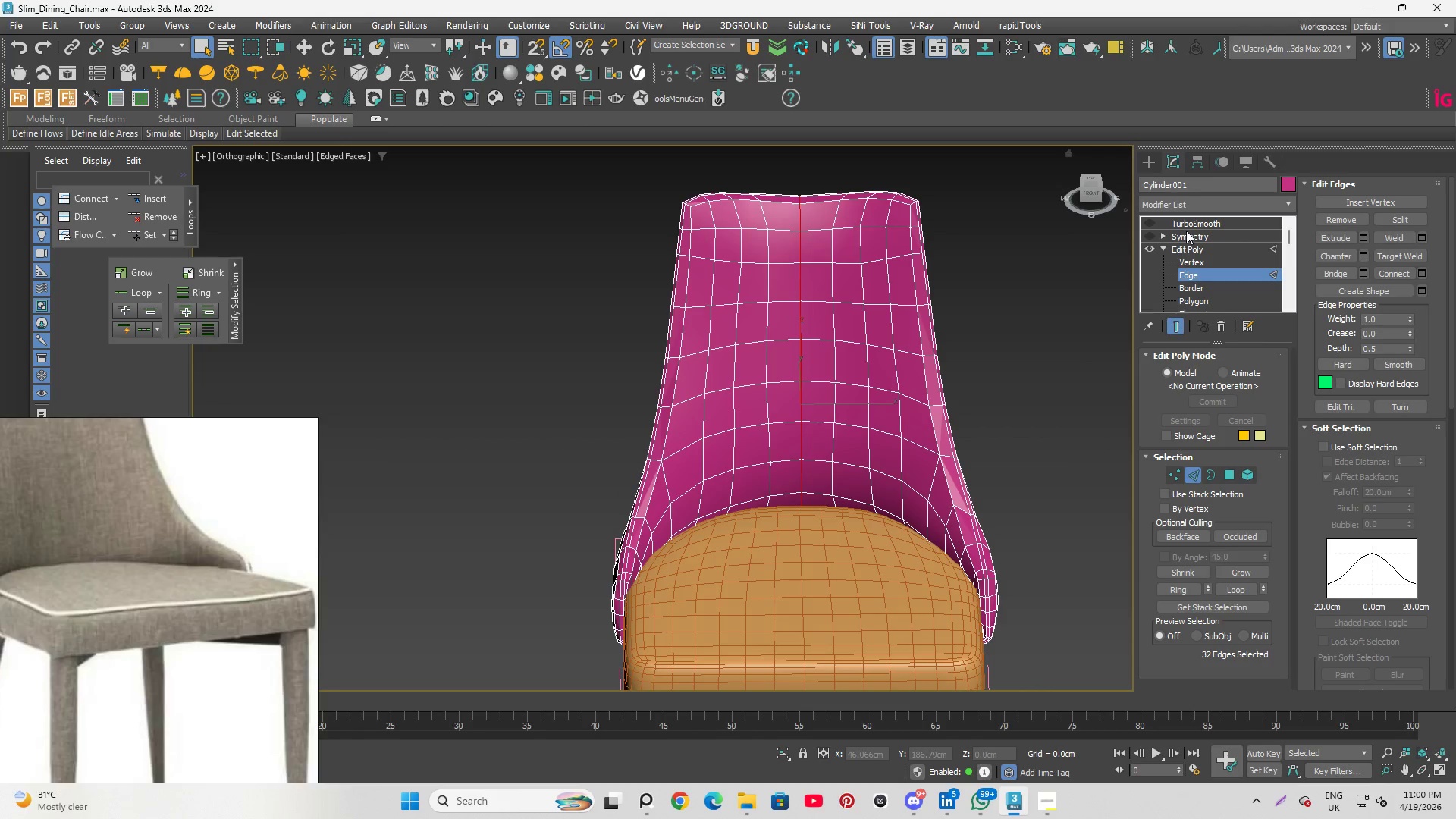 
left_click([1188, 234])
 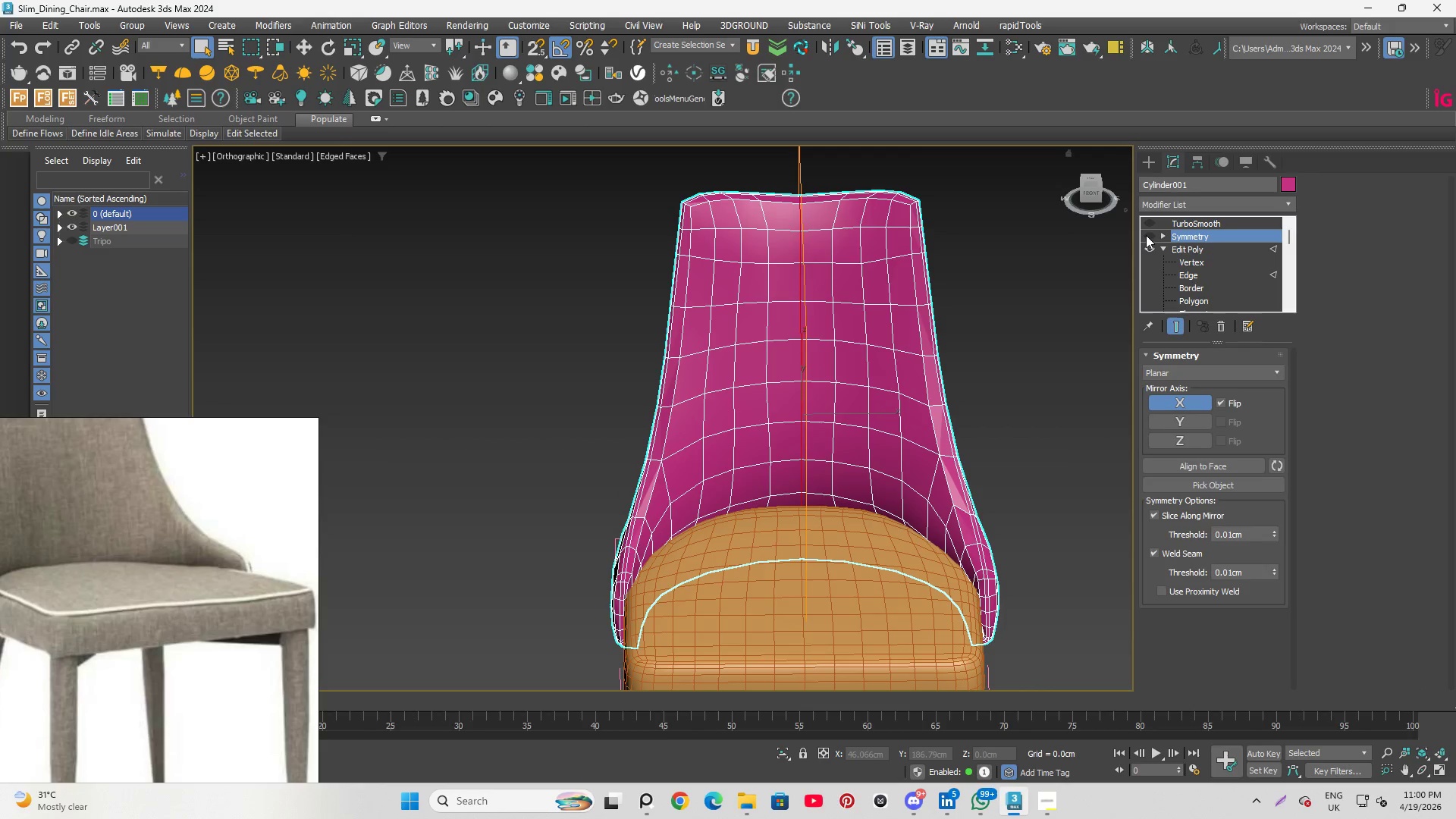 
left_click([1146, 235])
 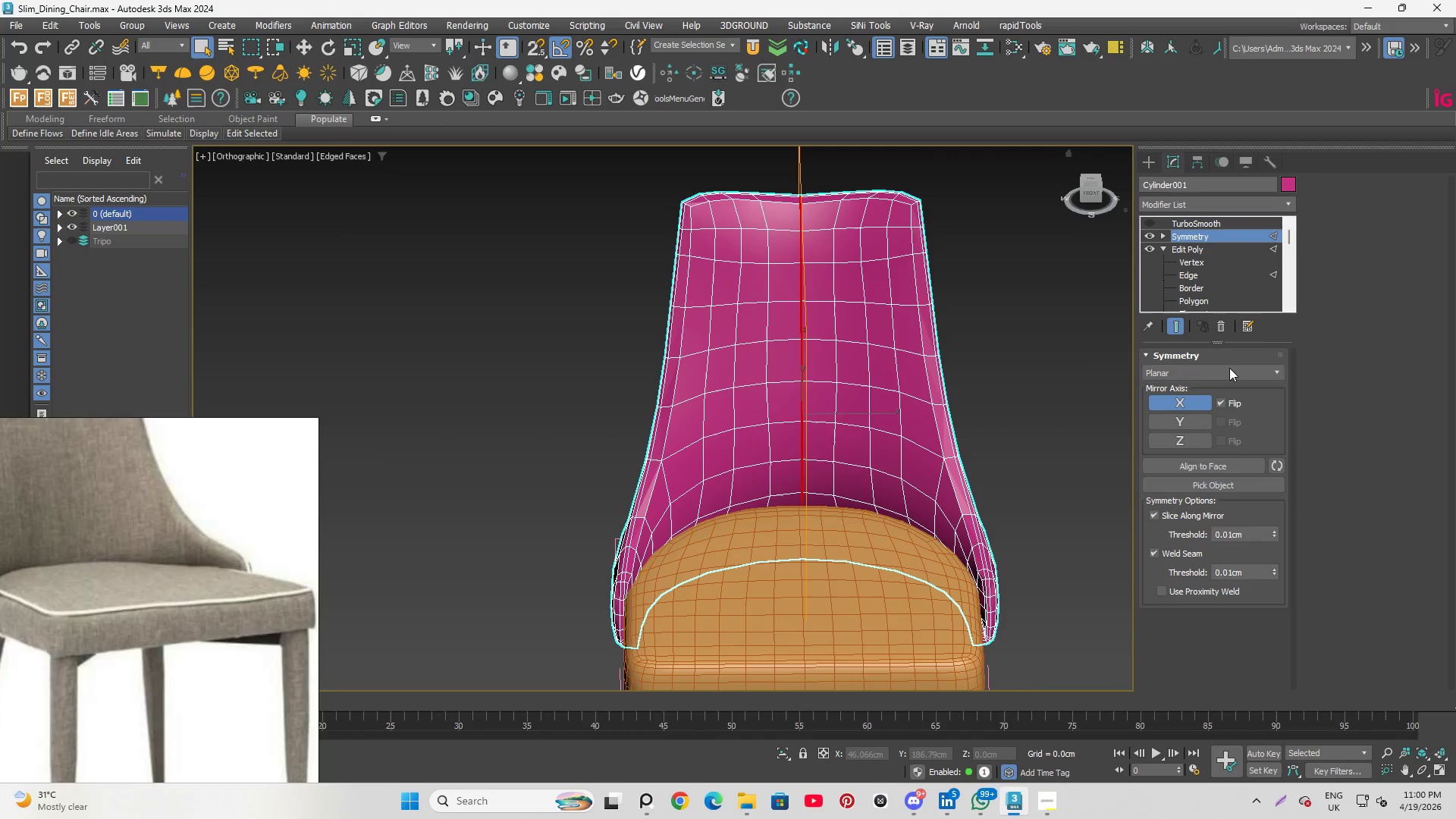 
left_click([1217, 327])
 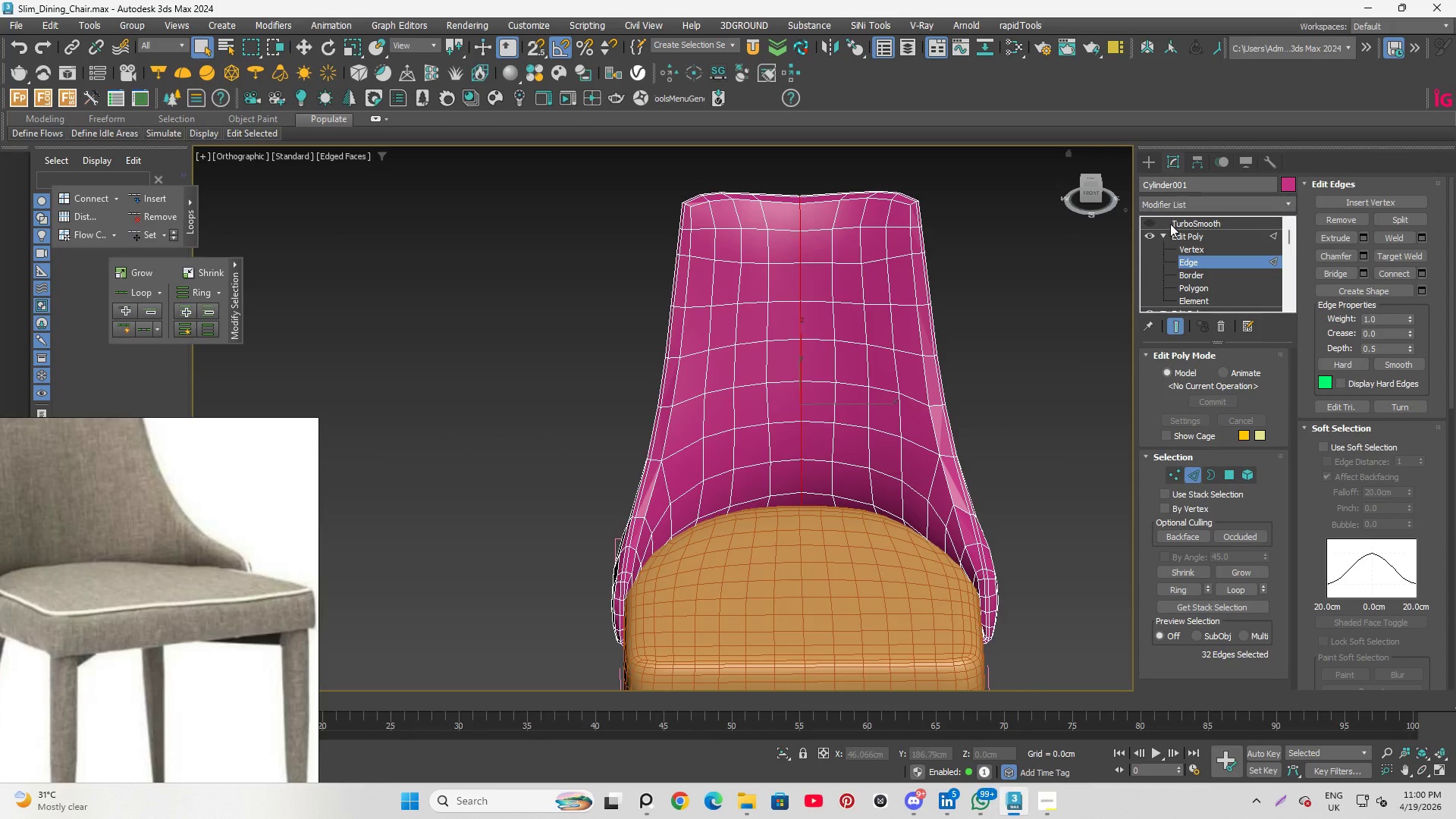 
left_click([1177, 204])
 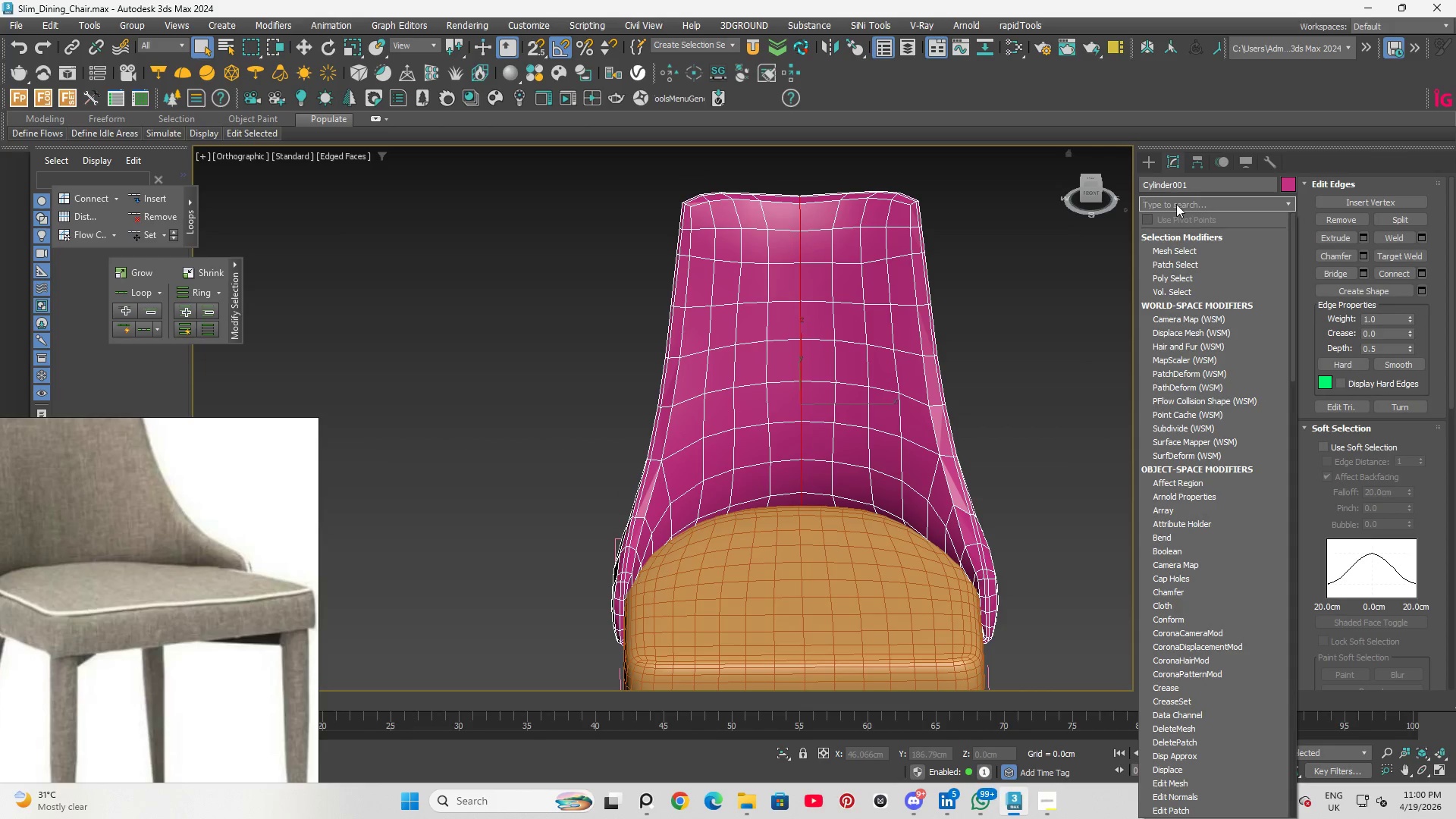 
type(sy)
 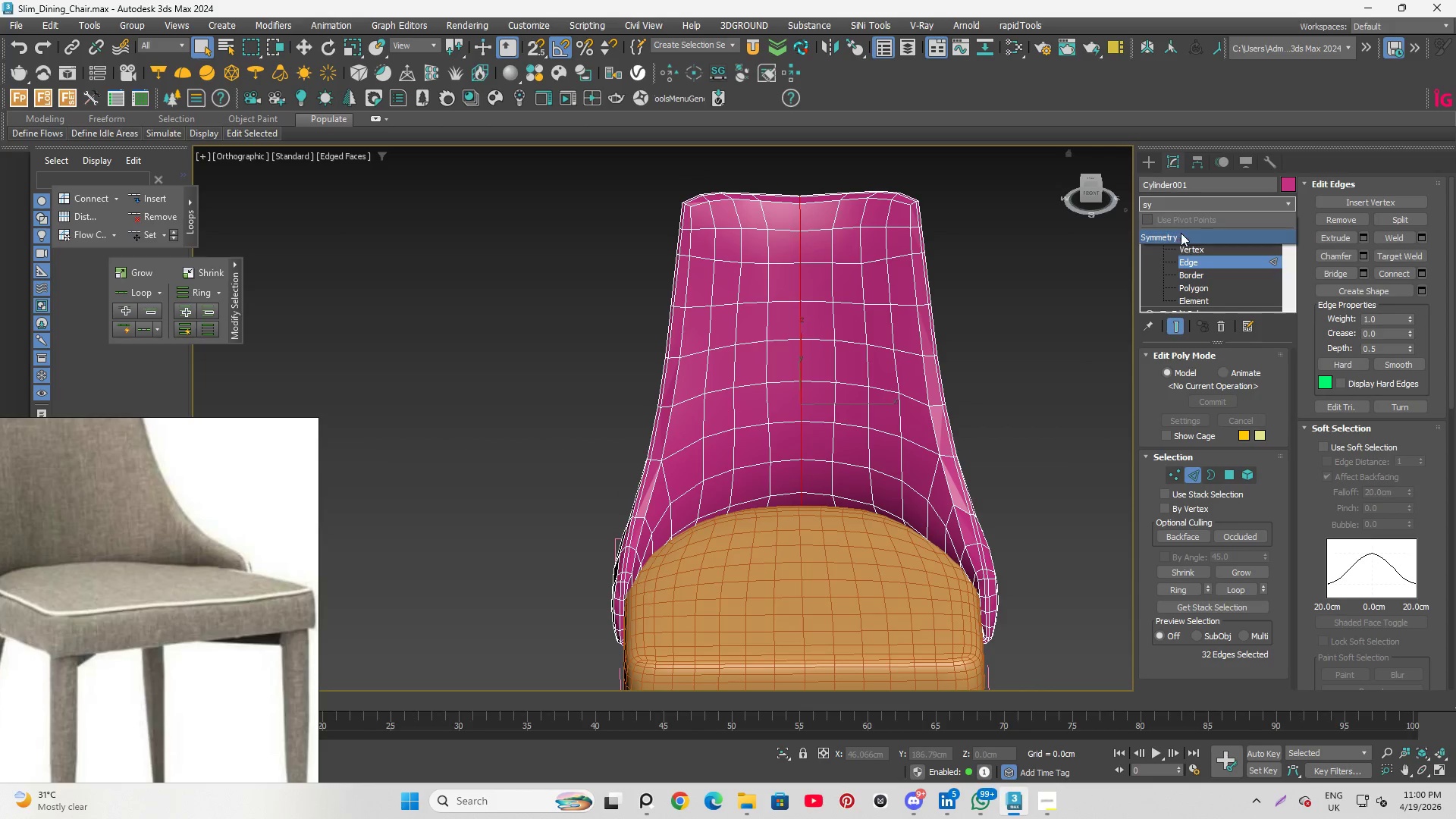 
left_click([1179, 233])
 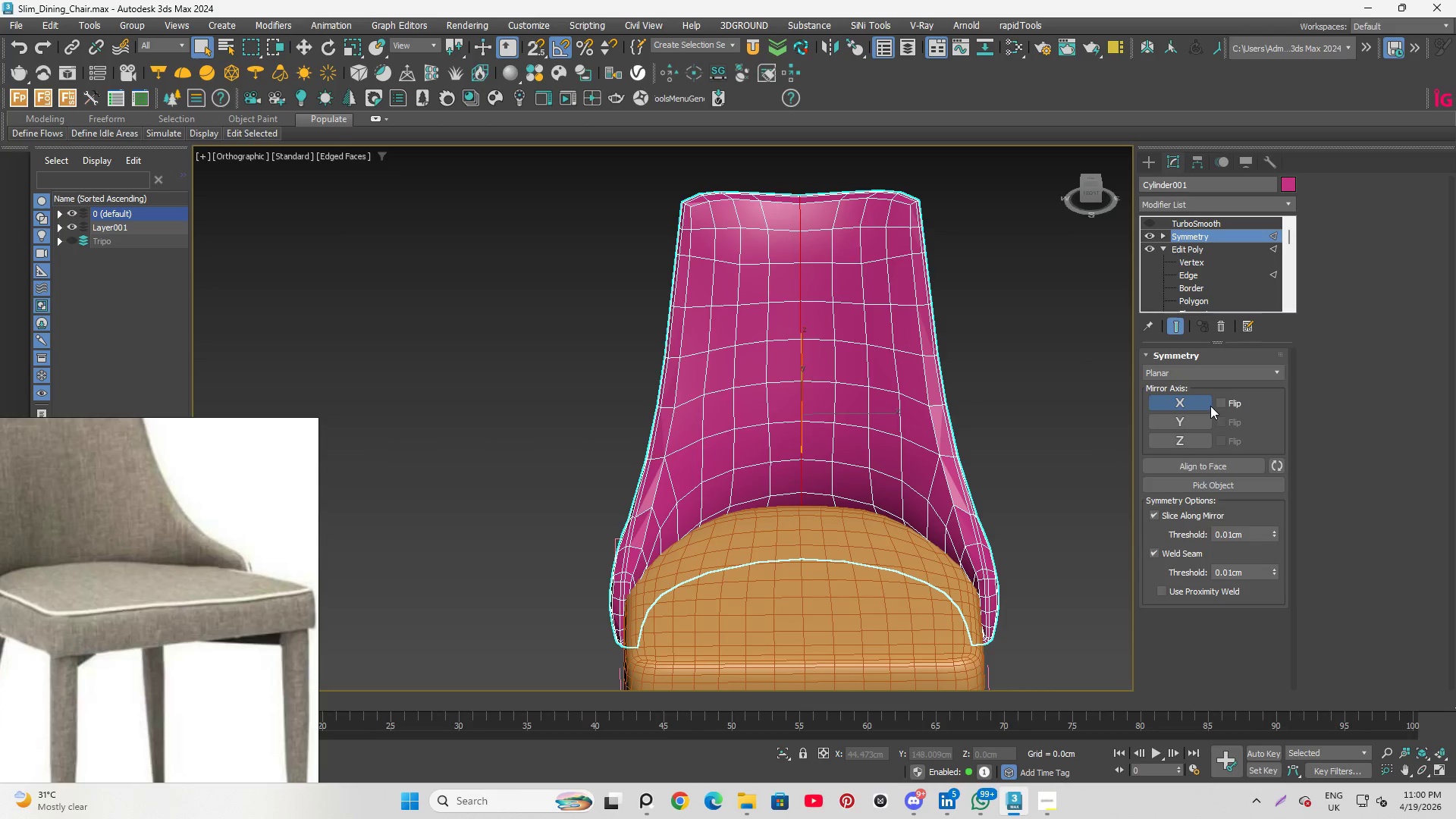 
left_click([1222, 401])
 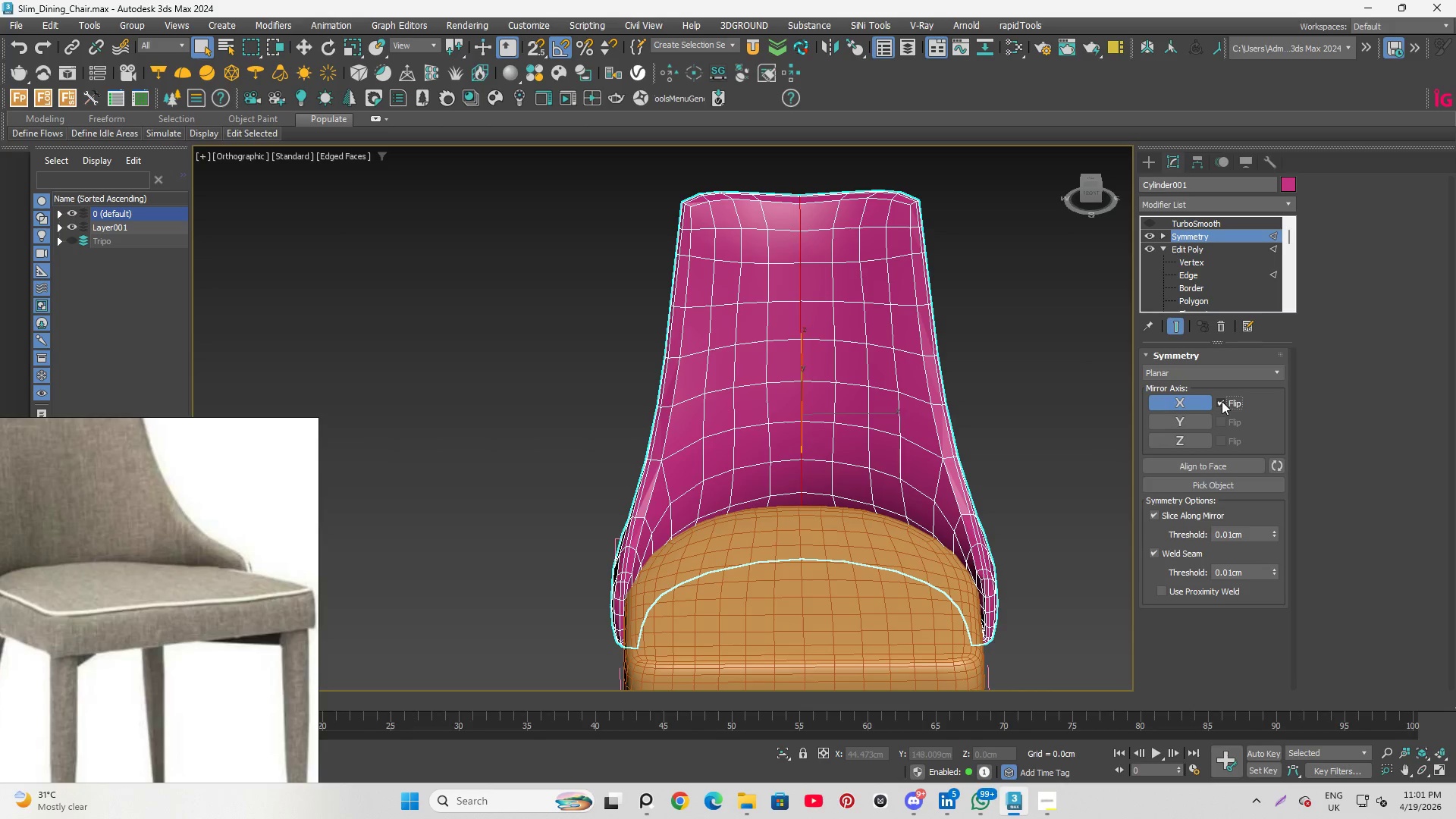 
hold_key(key=AltLeft, duration=1.89)
 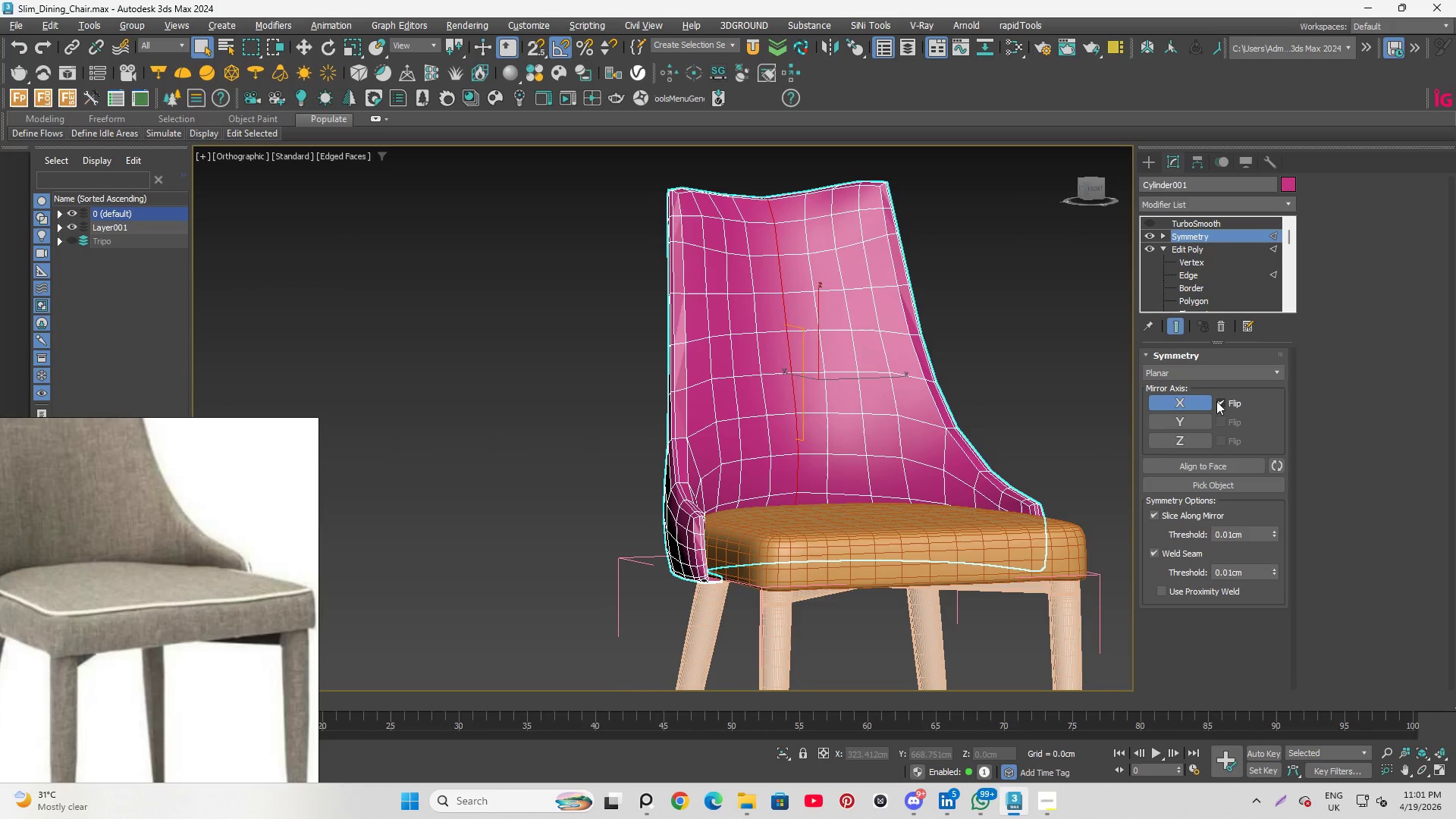 
left_click([1217, 401])
 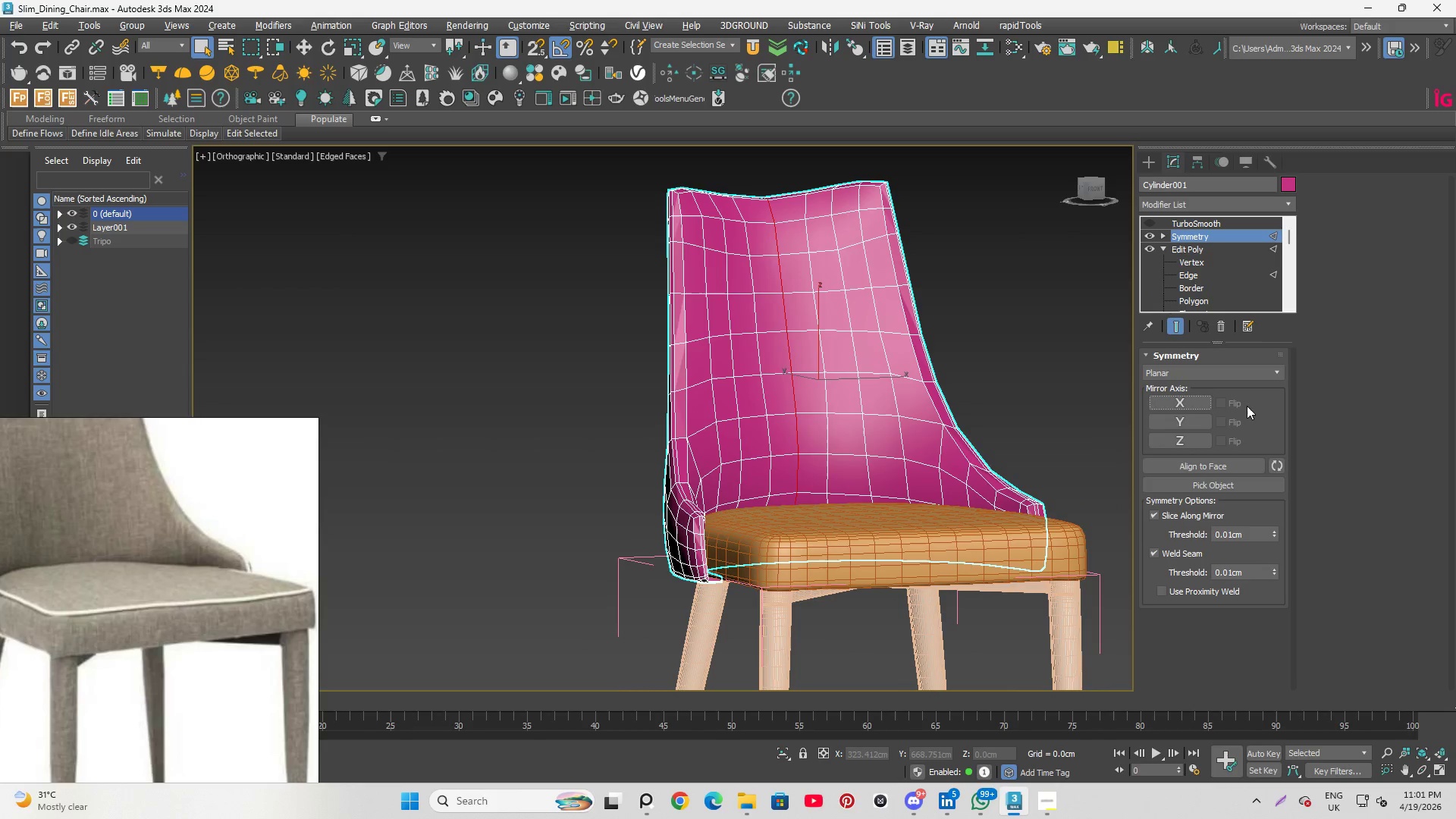 
left_click([1190, 402])
 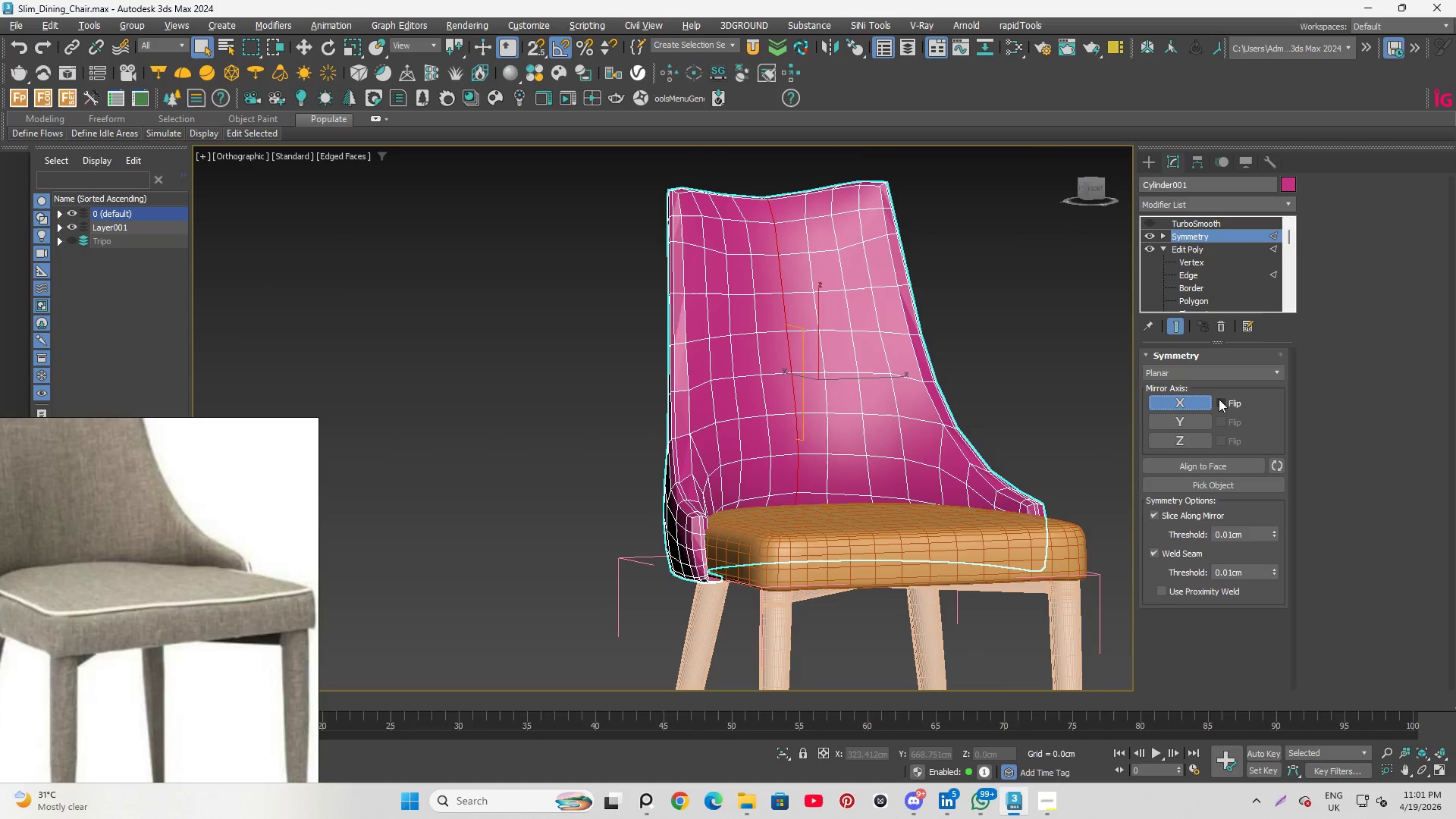 
left_click([1219, 399])
 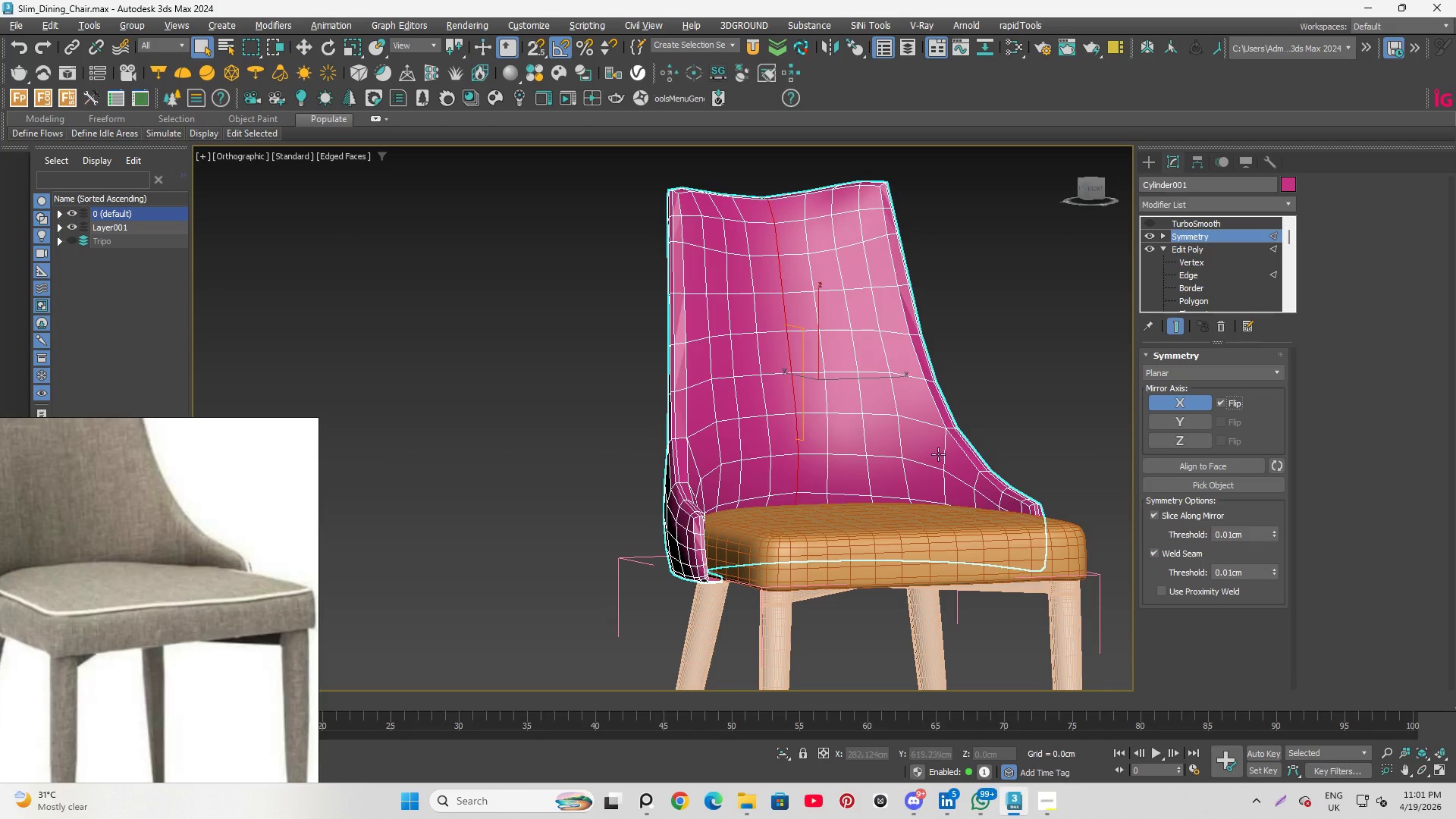 
hold_key(key=AltLeft, duration=0.77)
 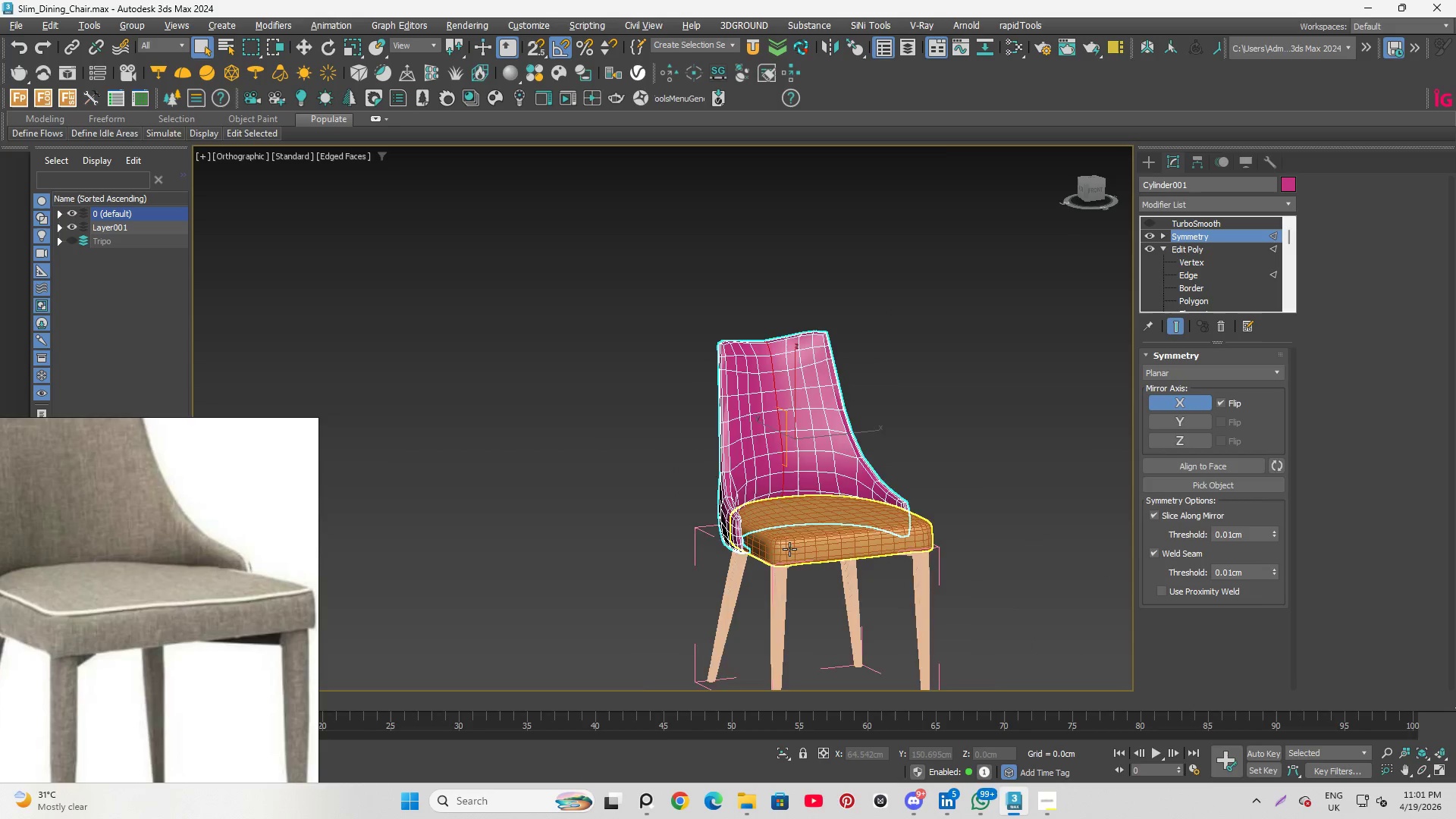 
scroll: coordinate [771, 496], scroll_direction: down, amount: 2.0
 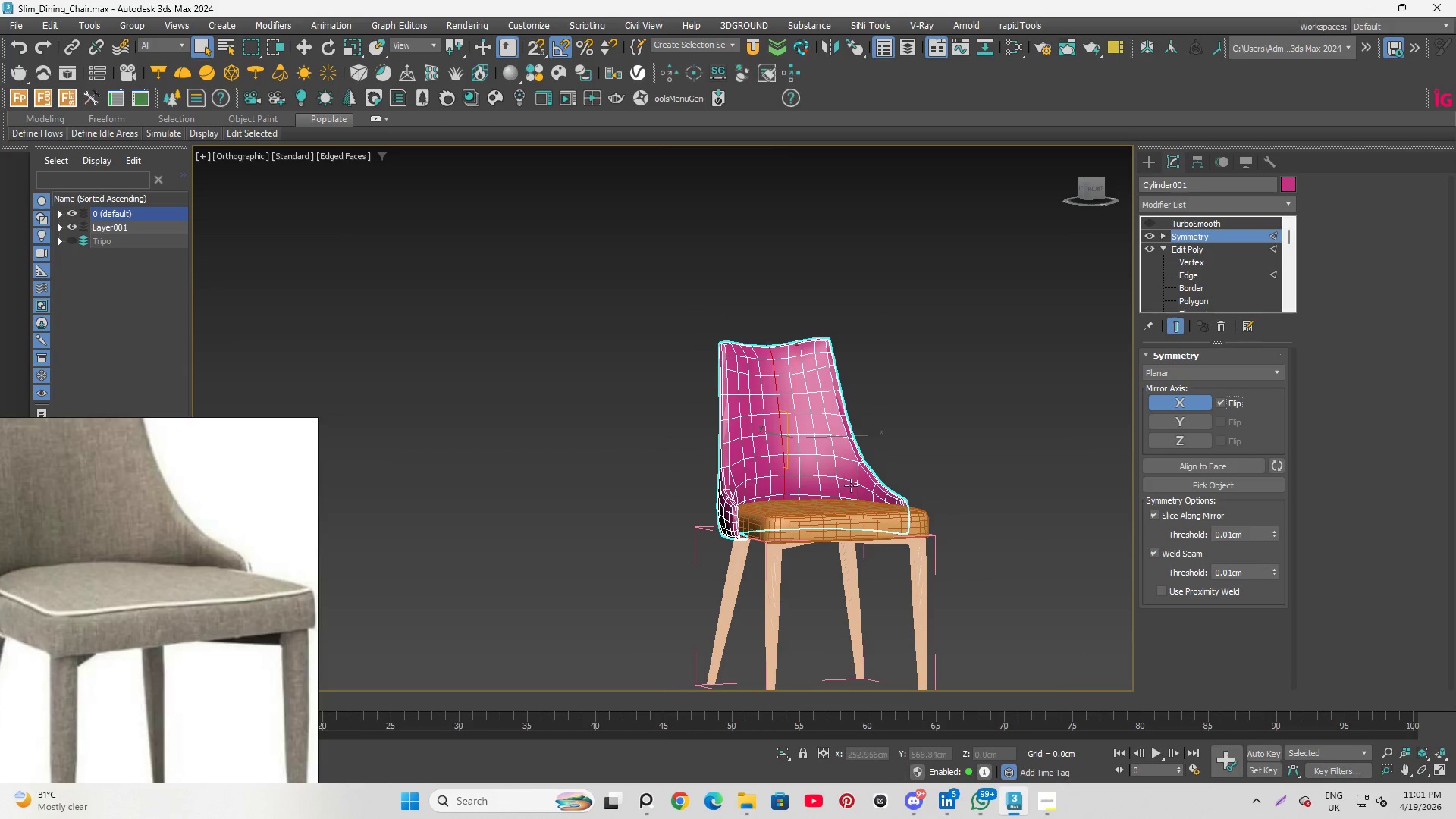 
scroll: coordinate [789, 549], scroll_direction: up, amount: 3.0
 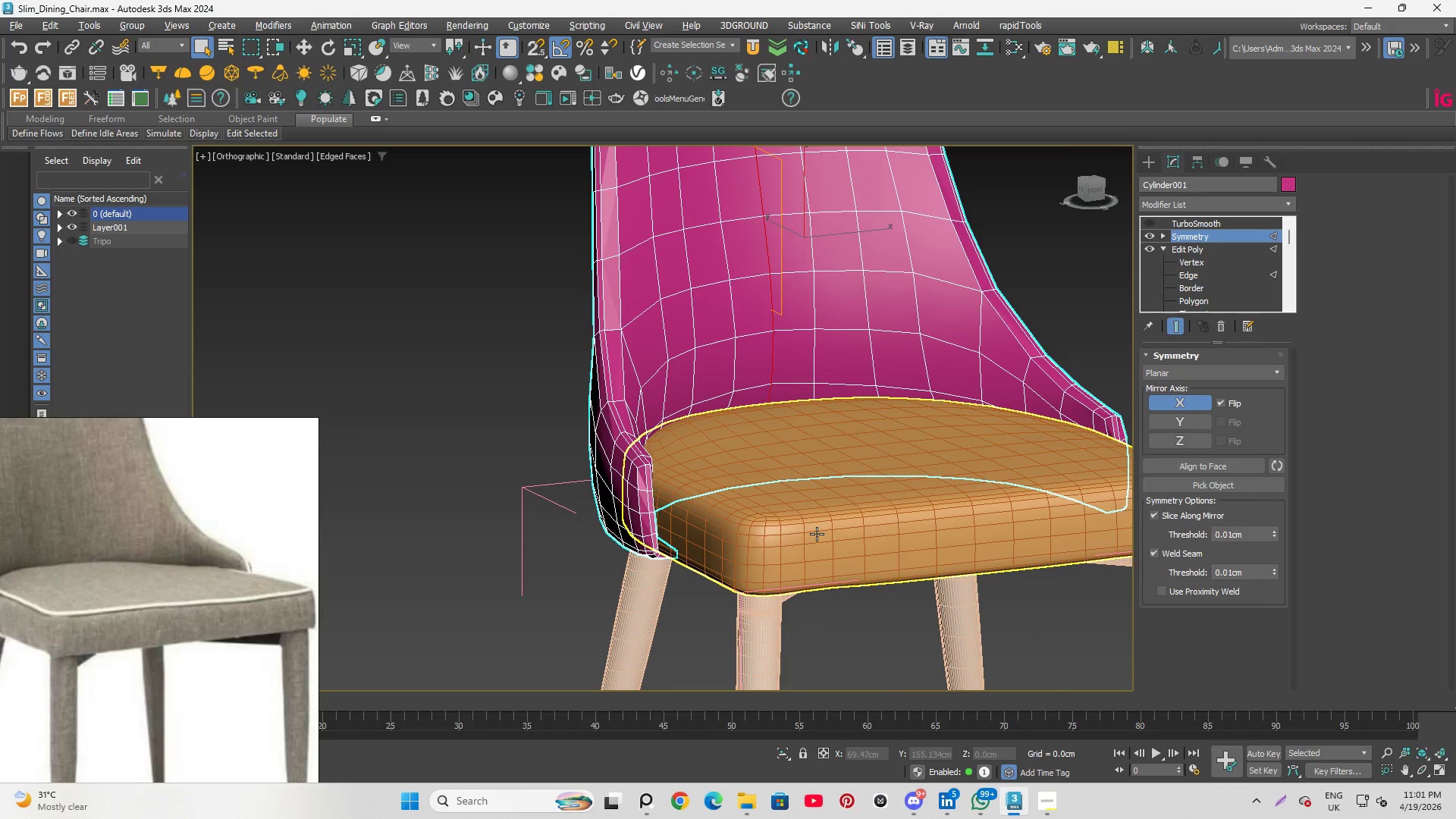 
left_click([817, 534])
 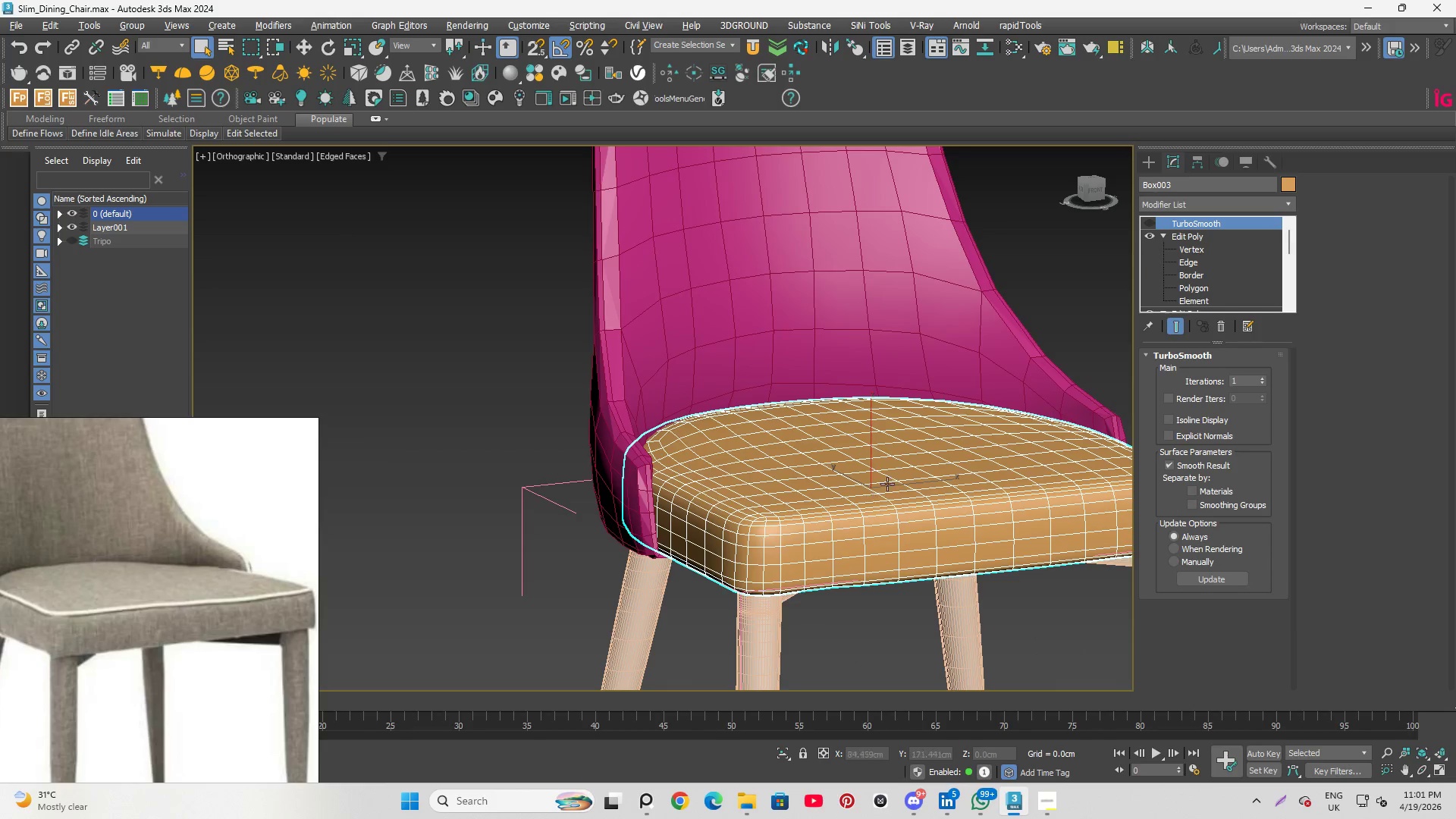 
hold_key(key=AltLeft, duration=1.26)
scroll: coordinate [748, 534], scroll_direction: down, amount: 2.0
 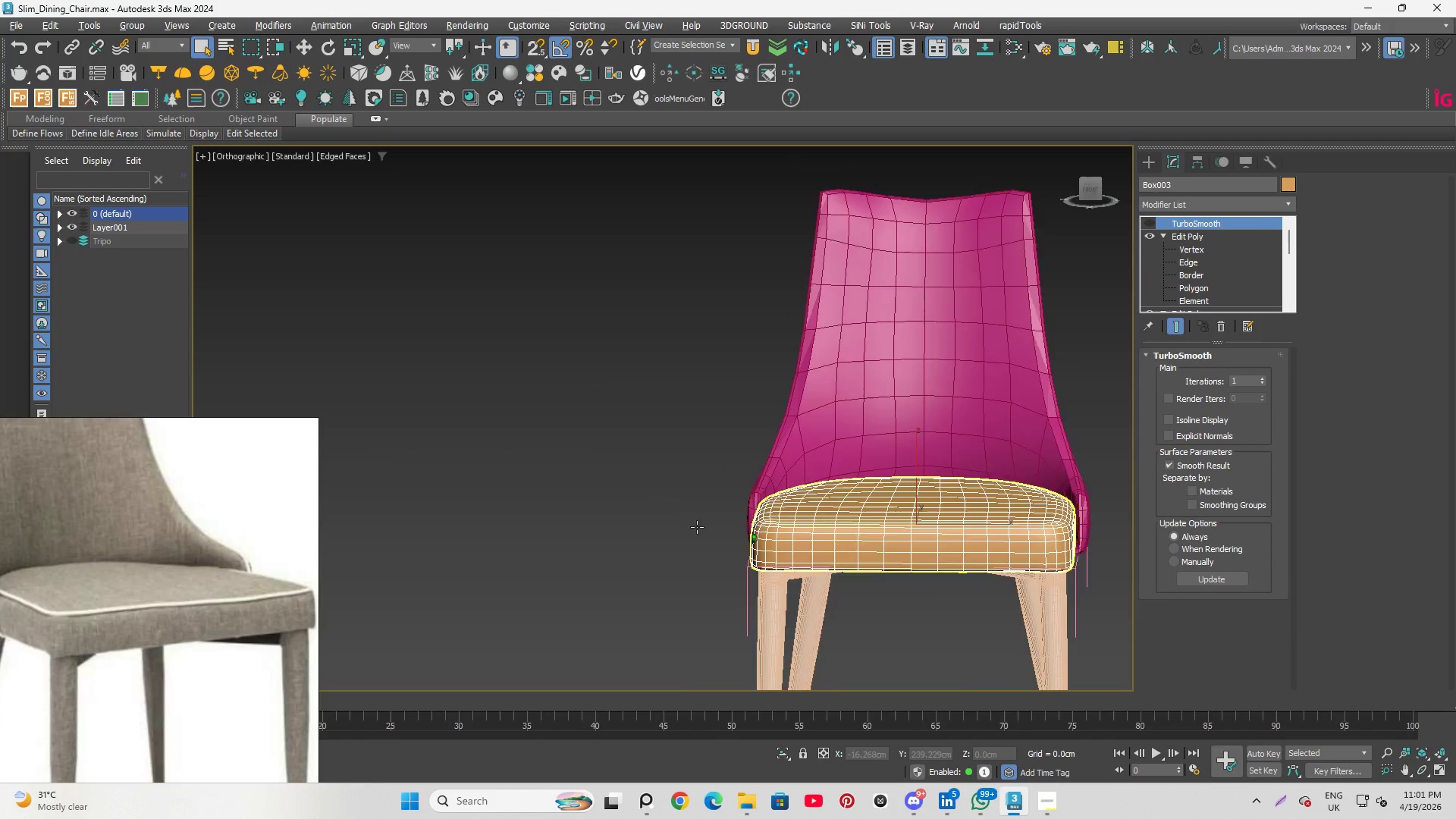 
scroll: coordinate [723, 535], scroll_direction: none, amount: 0.0
 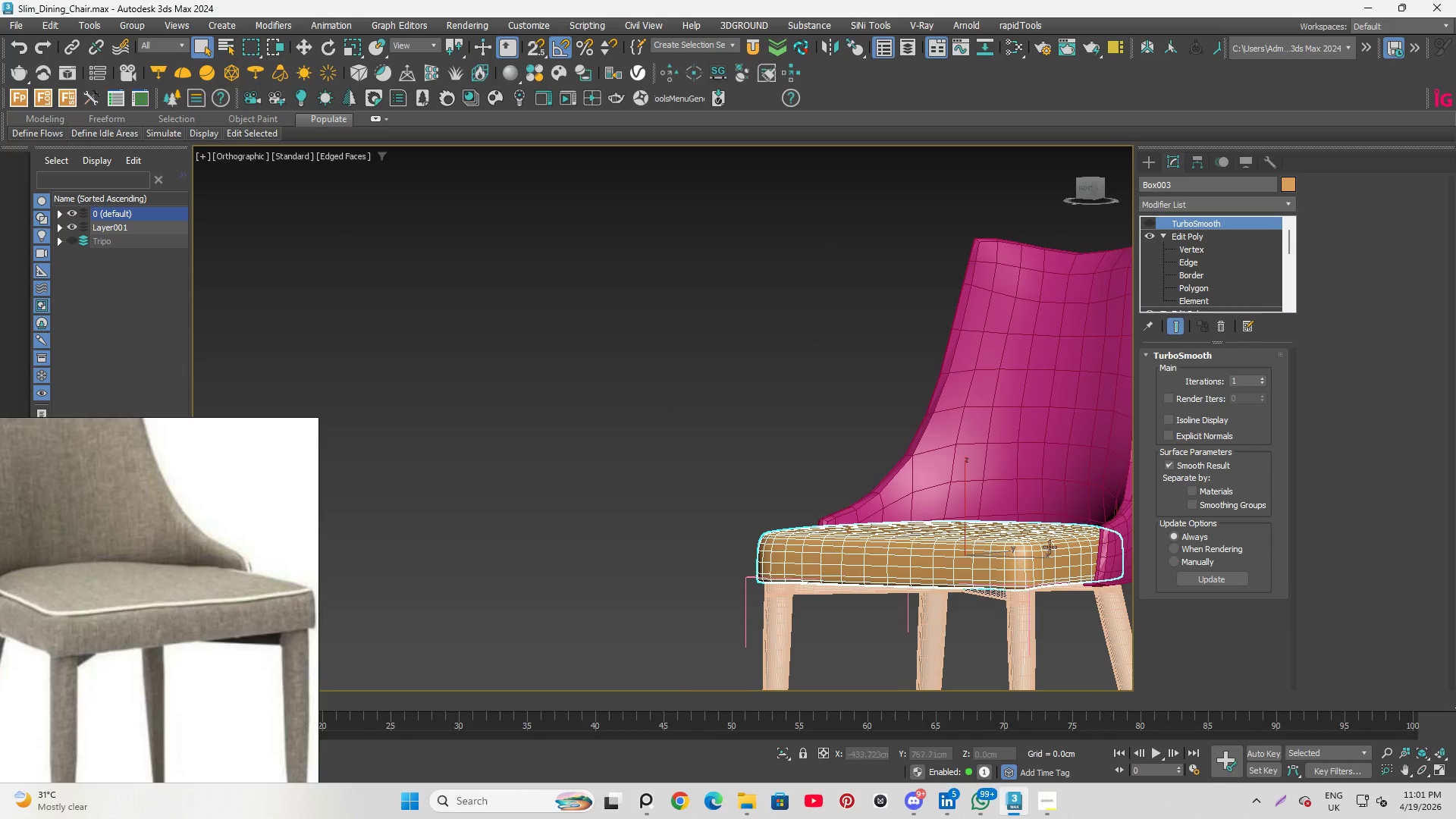 
hold_key(key=AltLeft, duration=2.0)
scroll: coordinate [789, 516], scroll_direction: up, amount: 3.0
 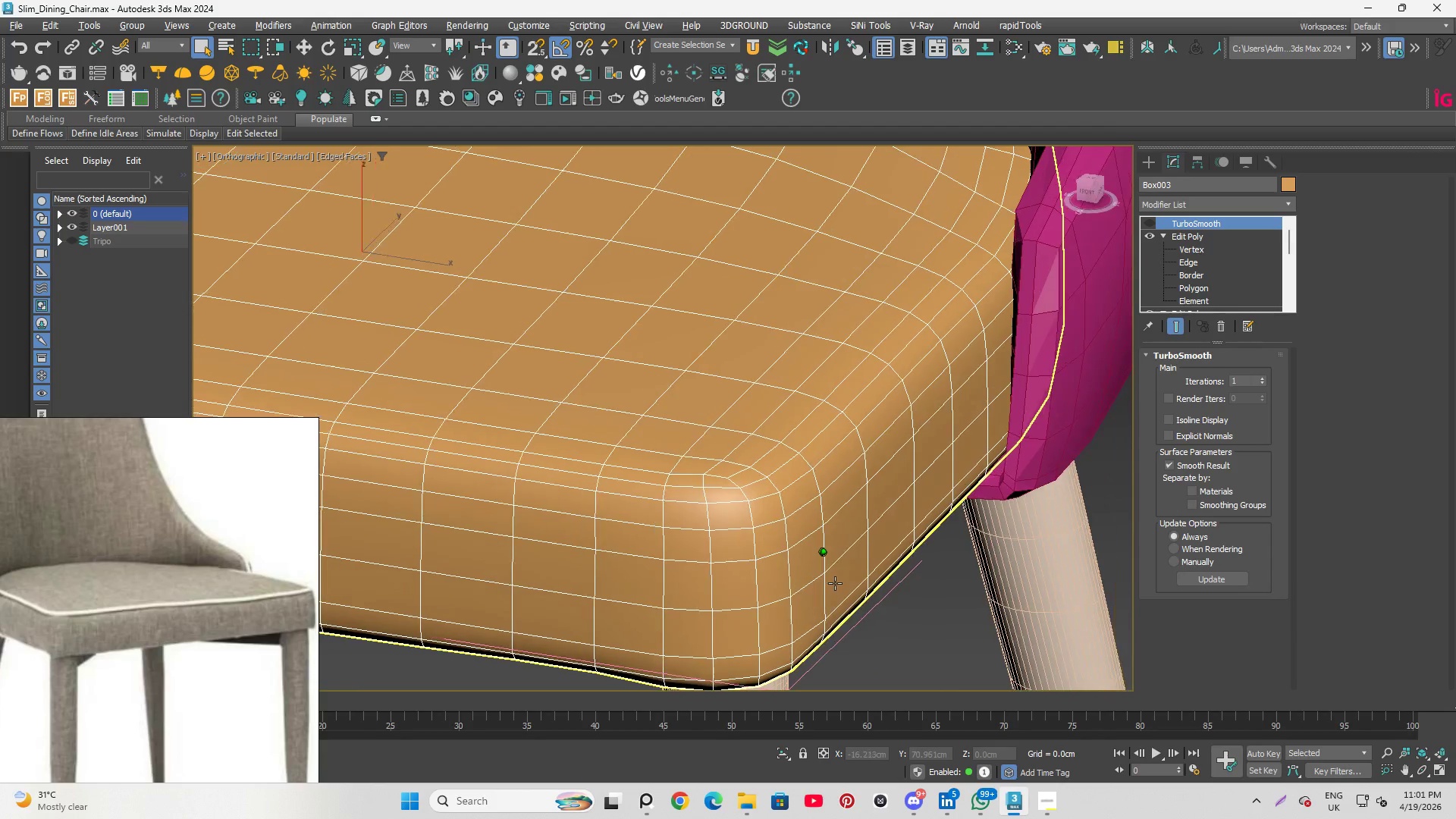 
hold_key(key=AltLeft, duration=1.25)
 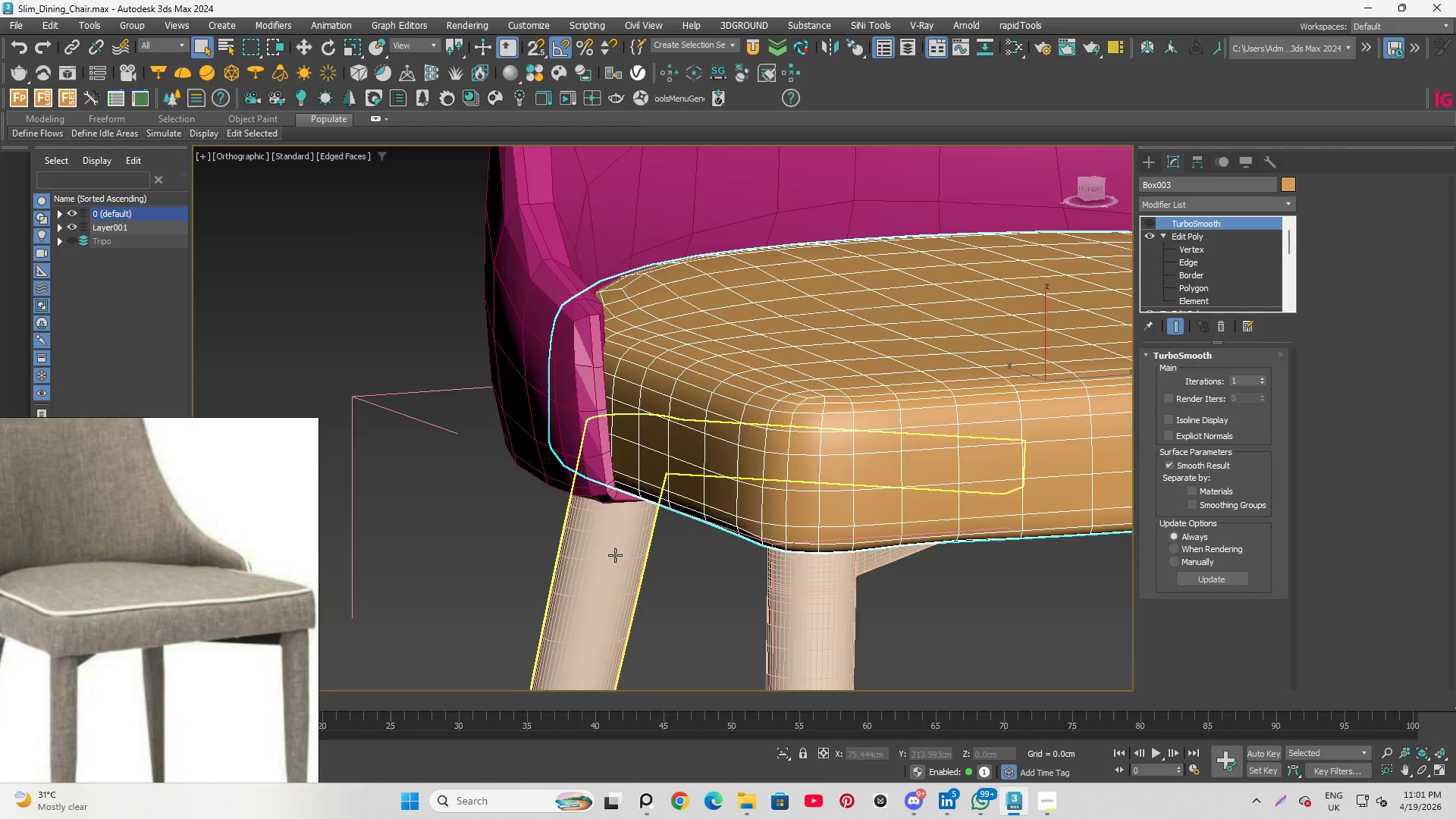 
scroll: coordinate [837, 309], scroll_direction: down, amount: 4.0
 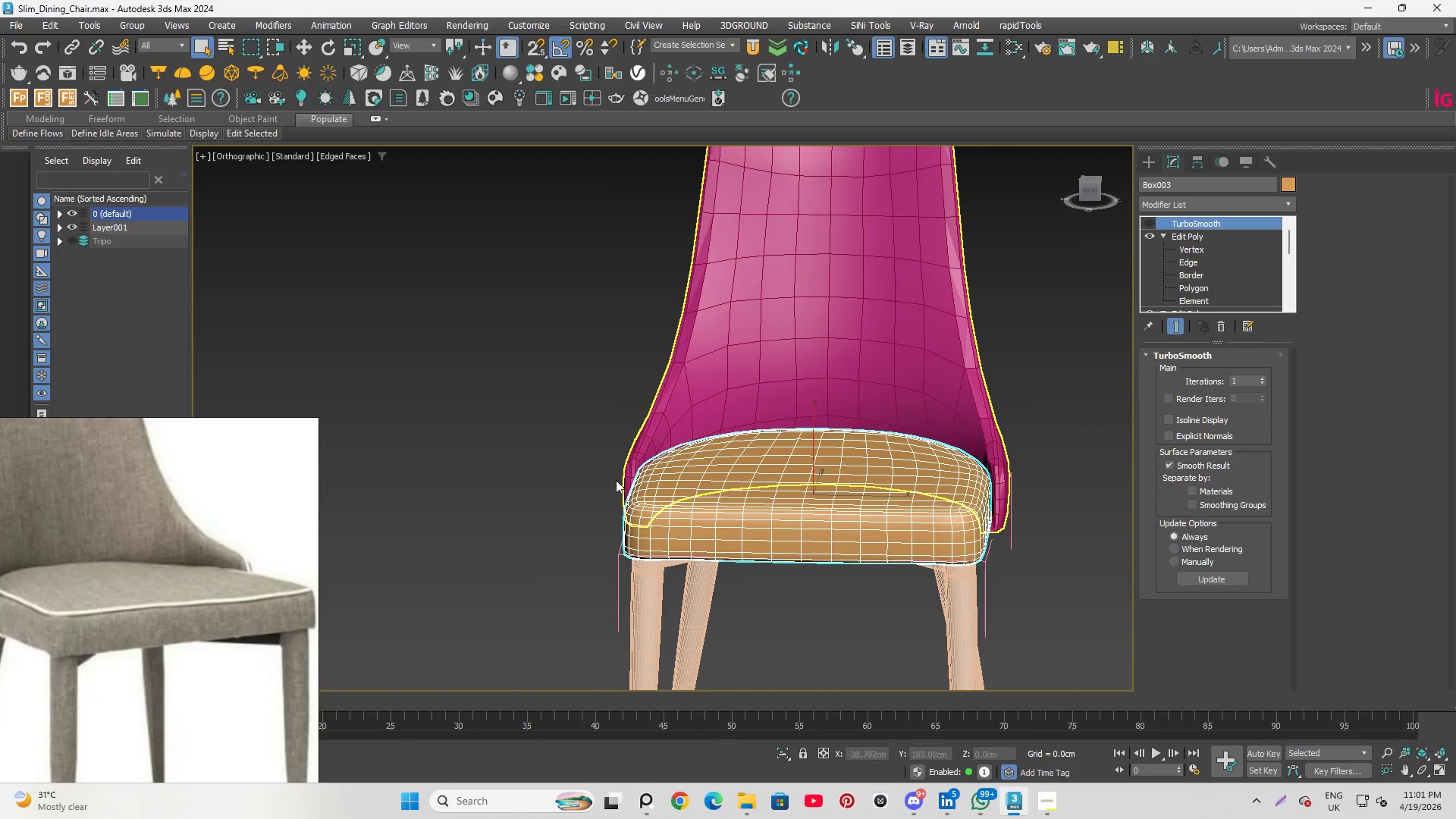 
hold_key(key=AltLeft, duration=1.19)
 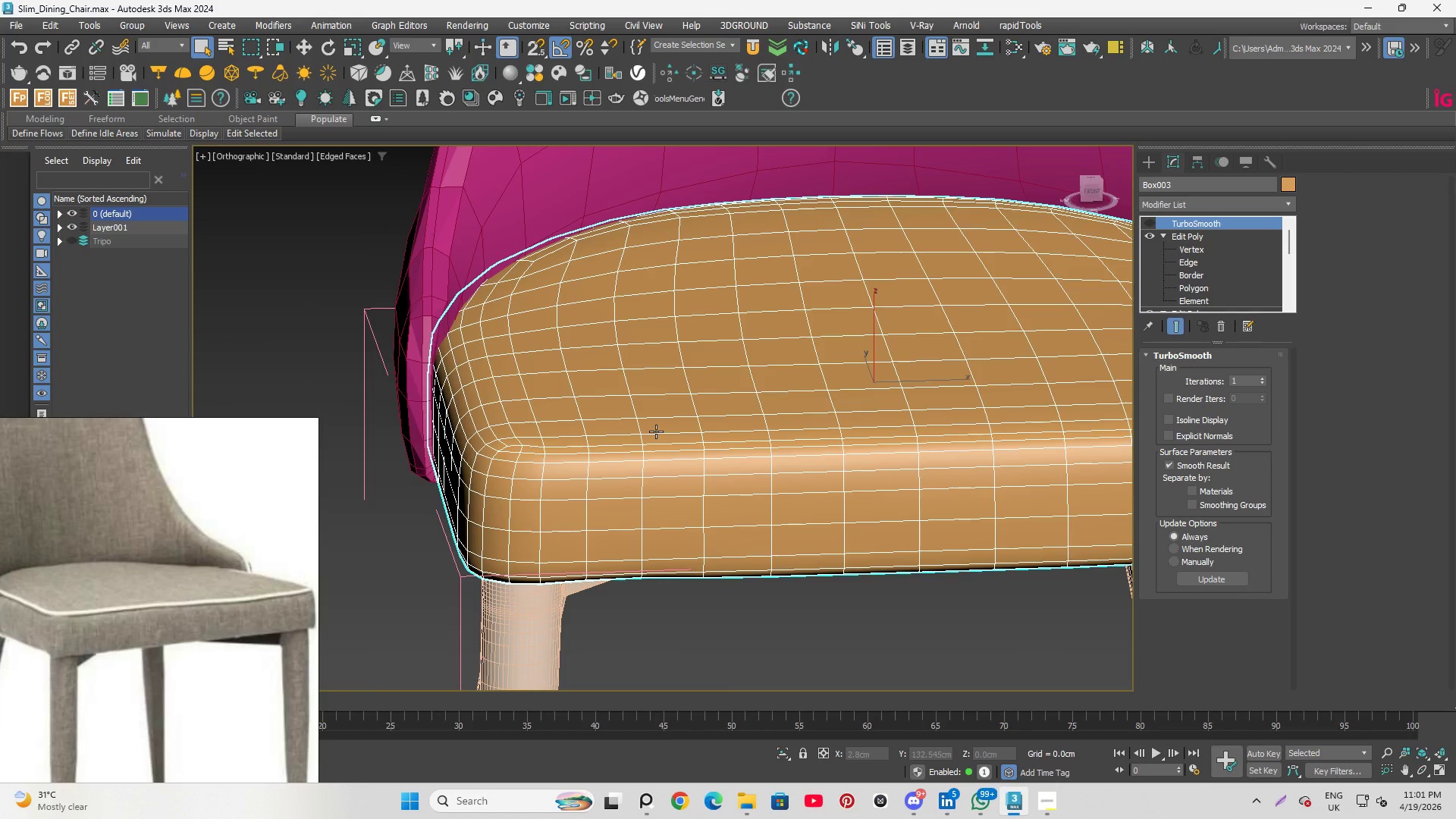 
scroll: coordinate [615, 555], scroll_direction: up, amount: 5.0
 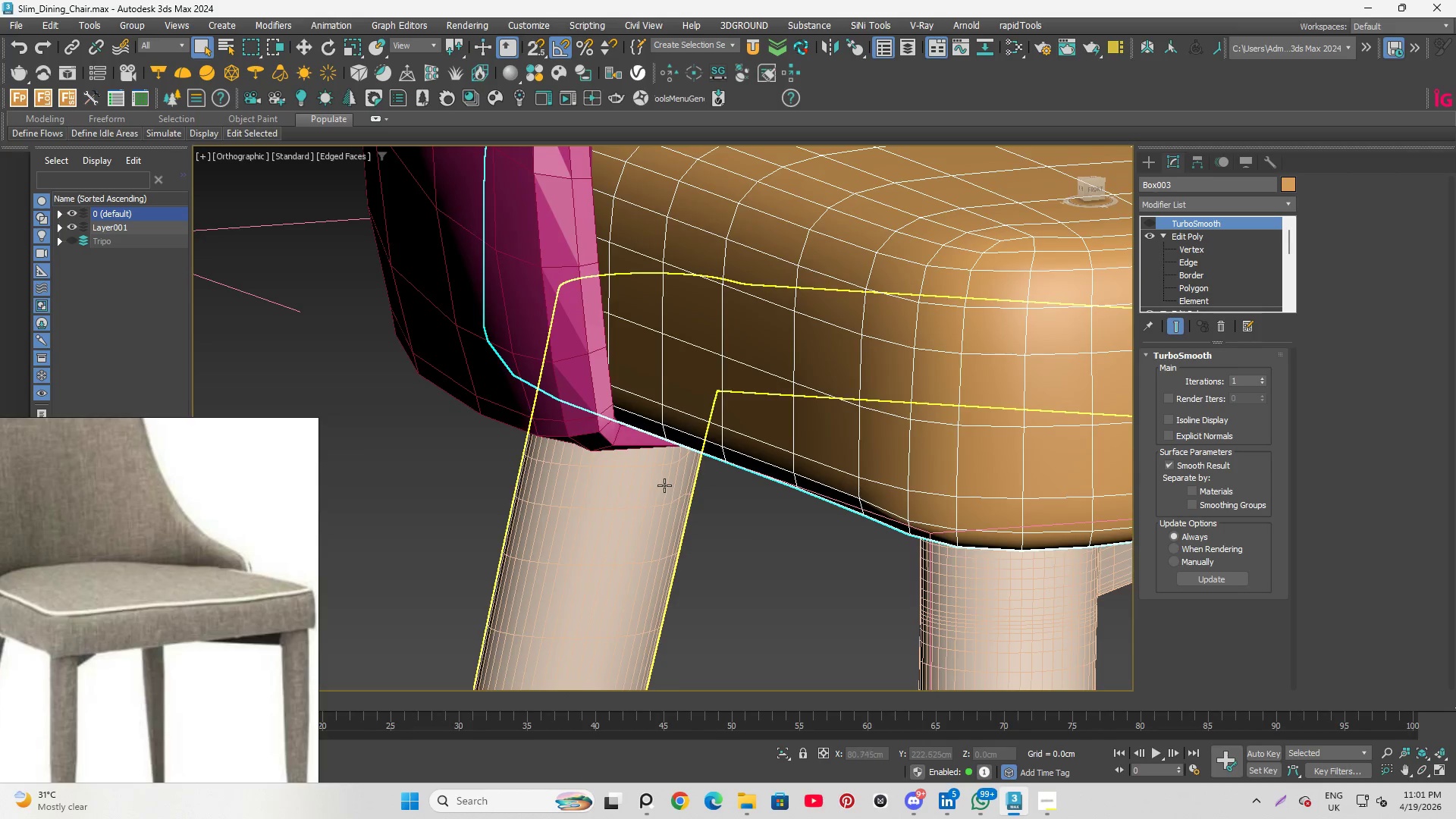 
scroll: coordinate [497, 425], scroll_direction: down, amount: 5.0
 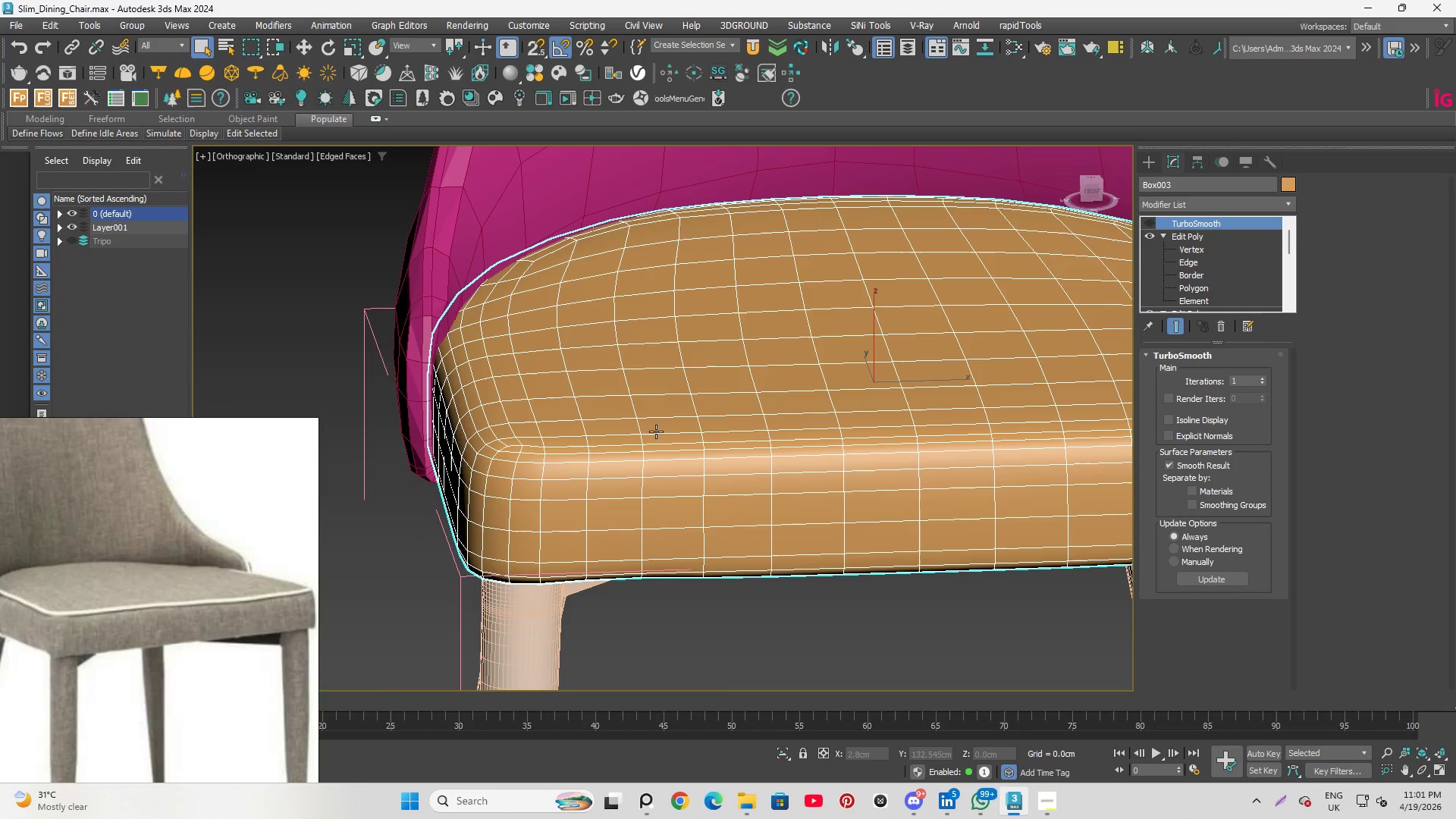 
left_click([656, 431])
 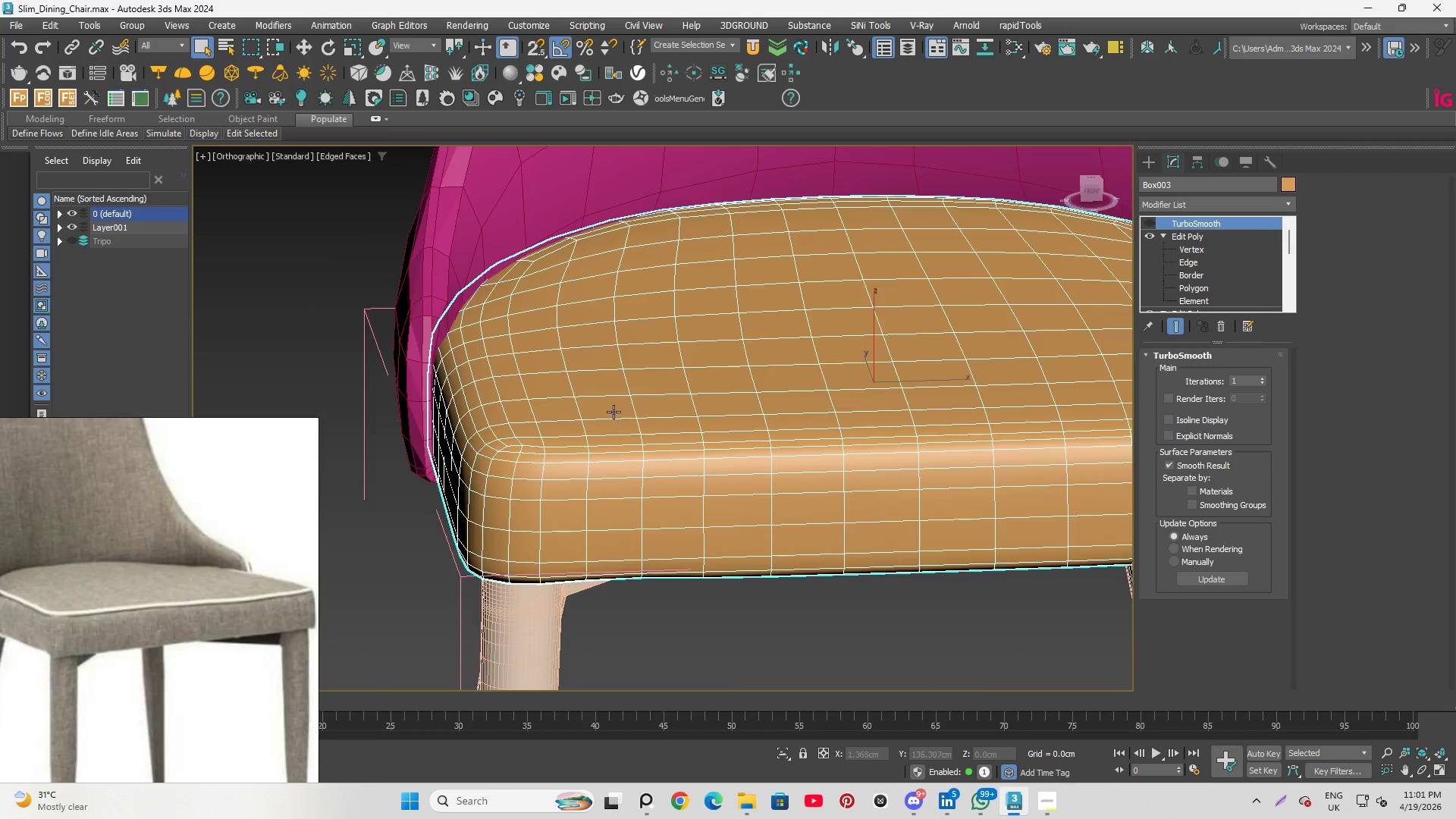 
scroll: coordinate [607, 411], scroll_direction: down, amount: 2.0
 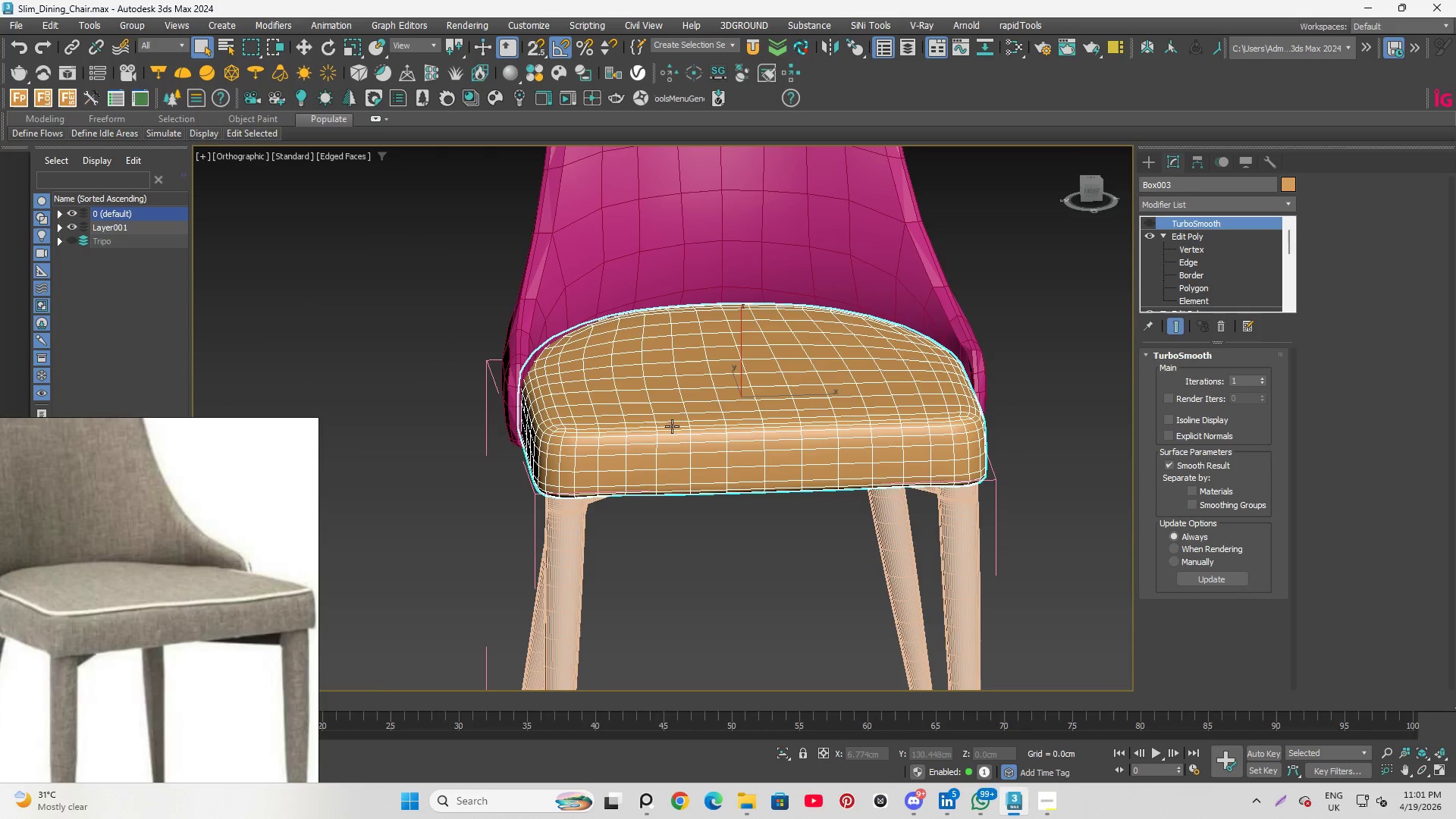 
key(W)
 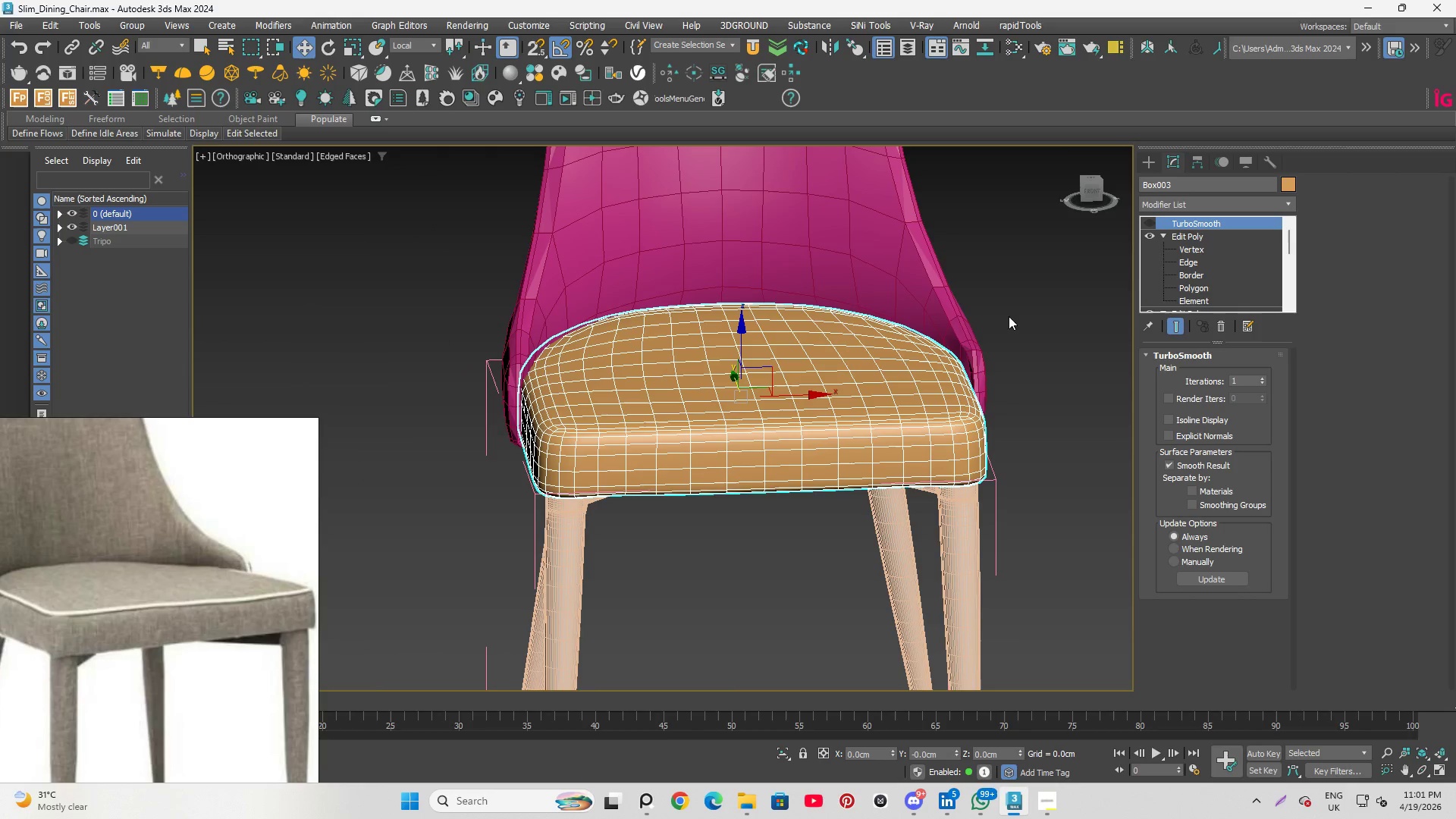 
left_click([947, 297])
 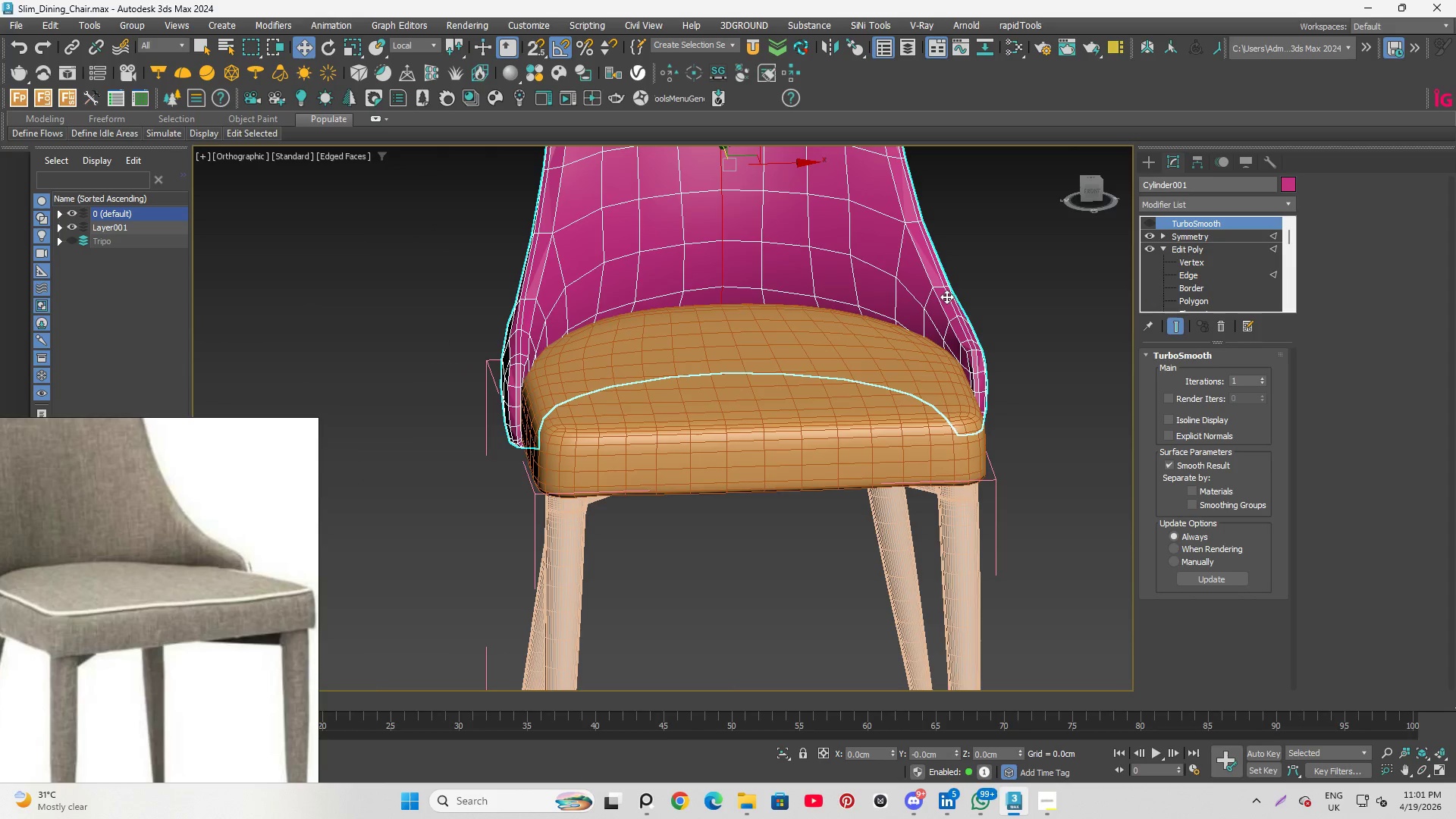 
left_click([710, 583])
 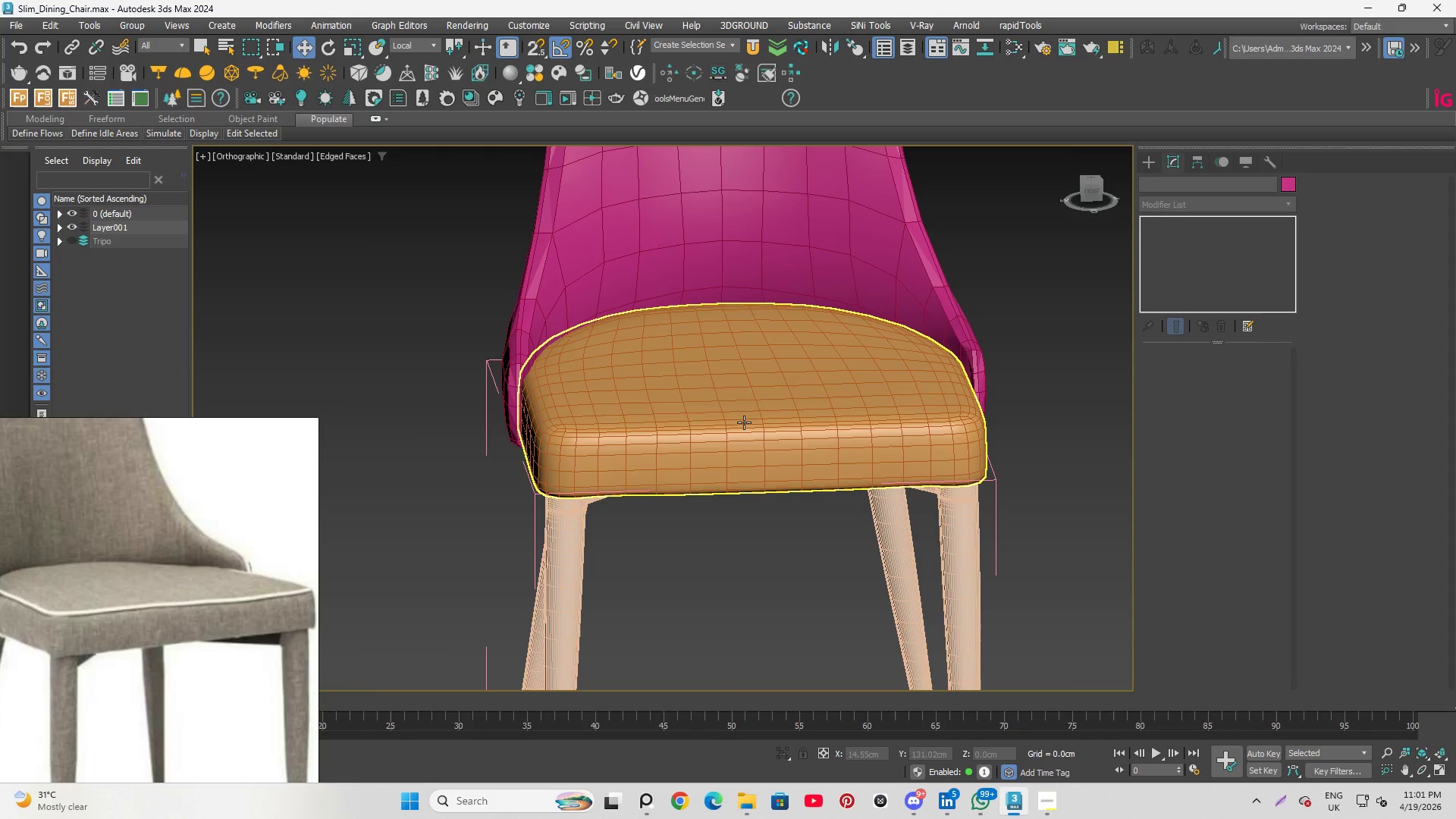 
left_click([744, 422])
 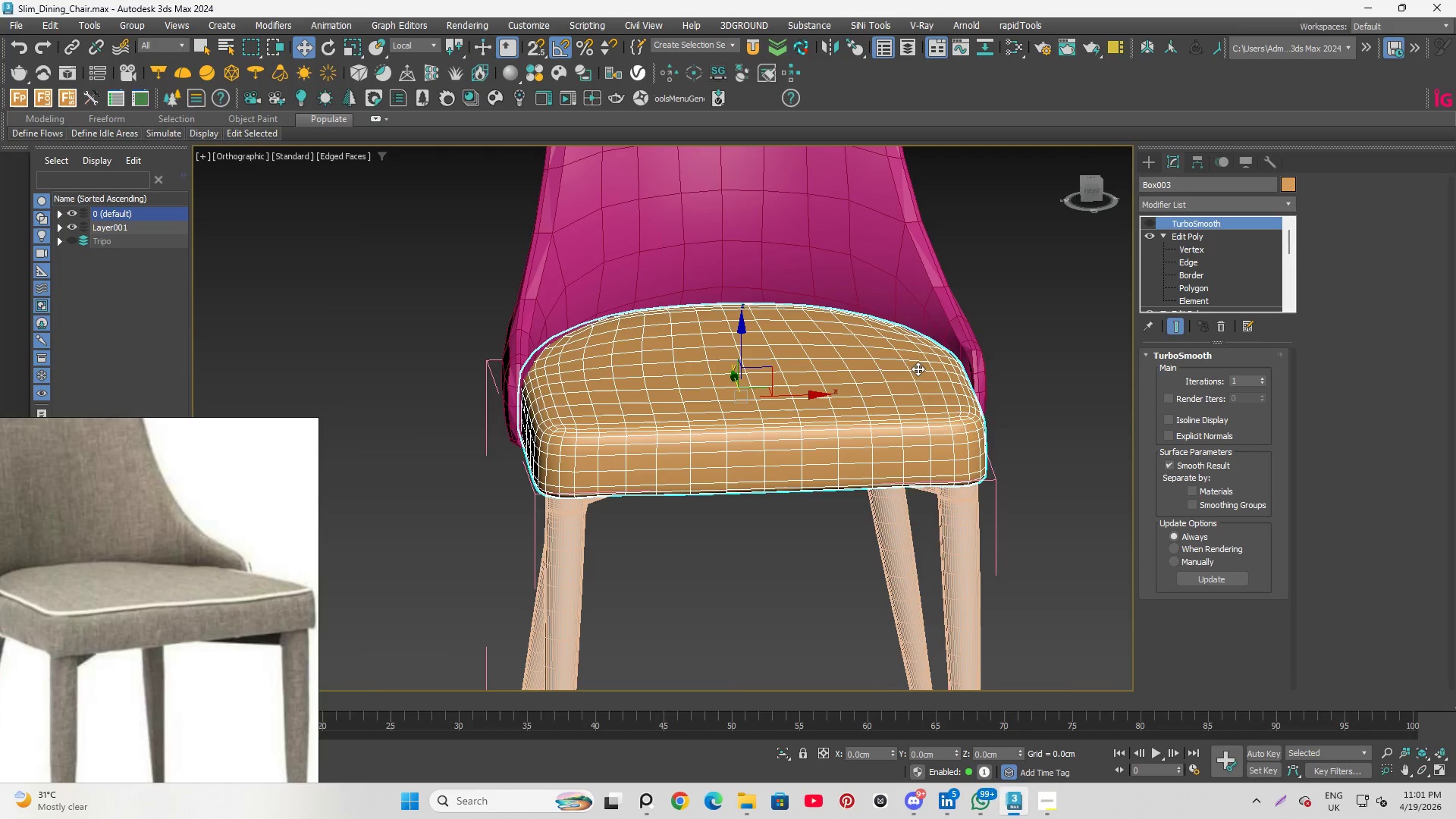 
hold_key(key=AltLeft, duration=1.12)
 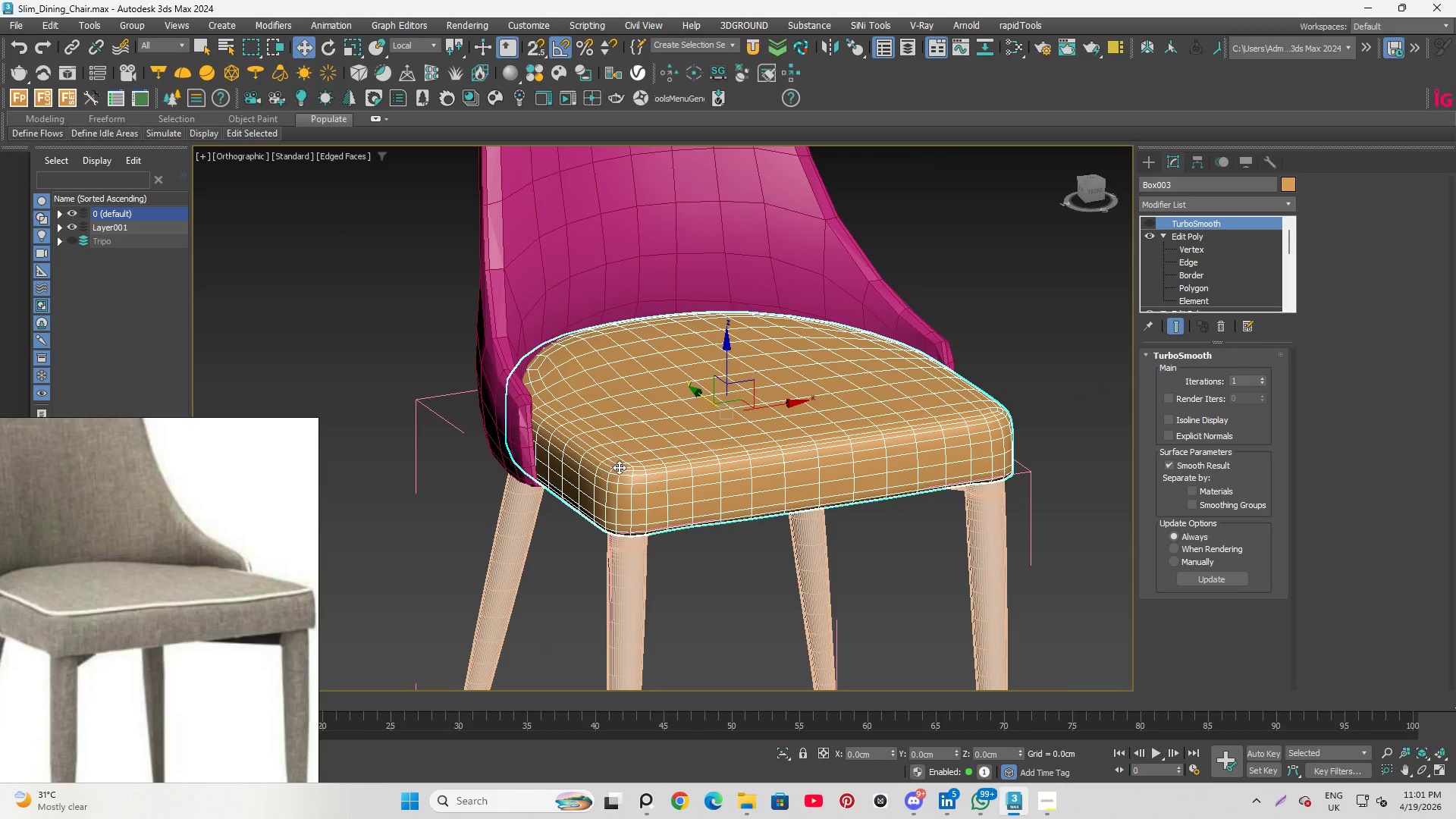 
scroll: coordinate [619, 467], scroll_direction: up, amount: 3.0
 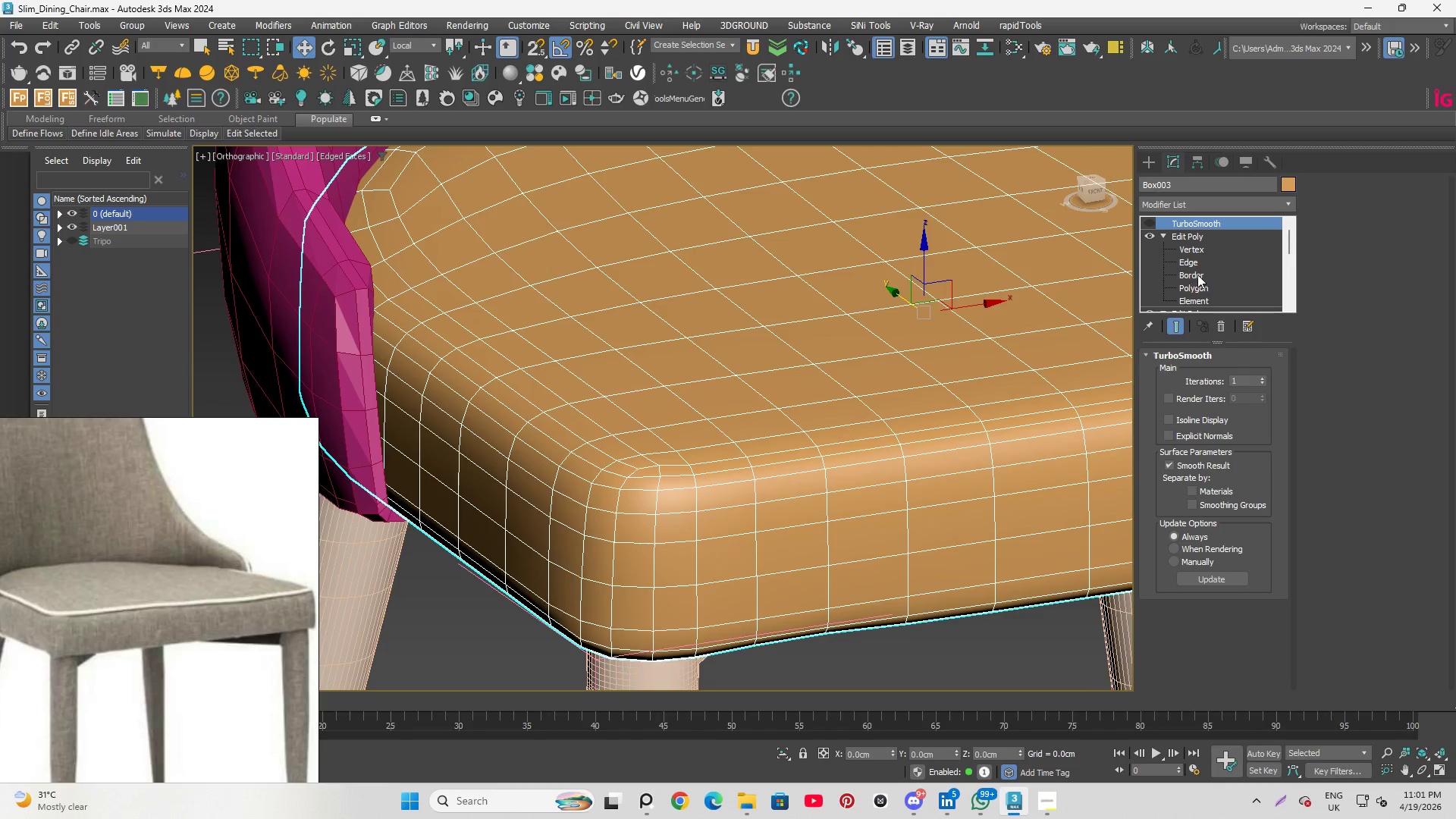 
left_click([1189, 288])
 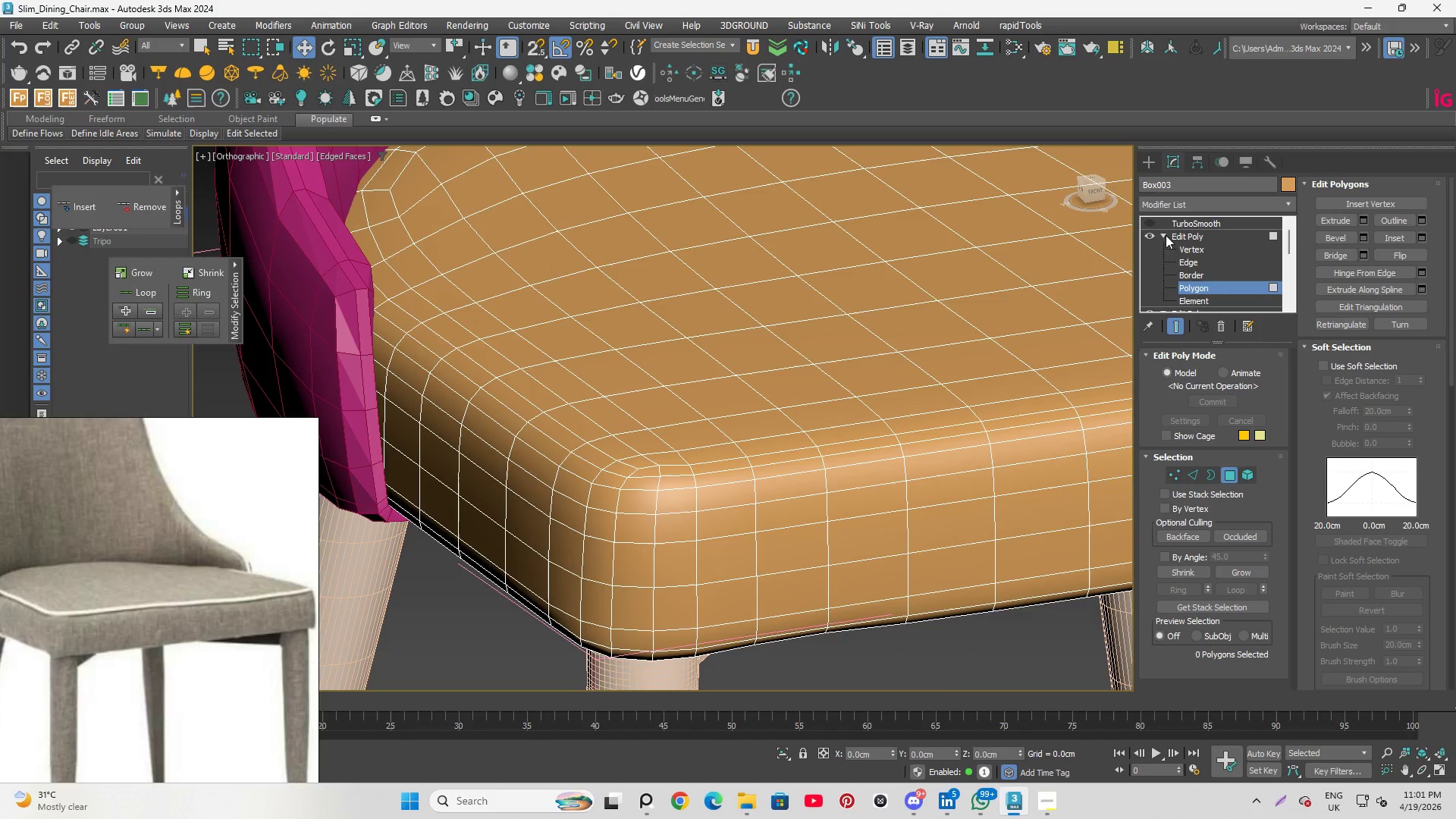 
left_click([661, 541])
 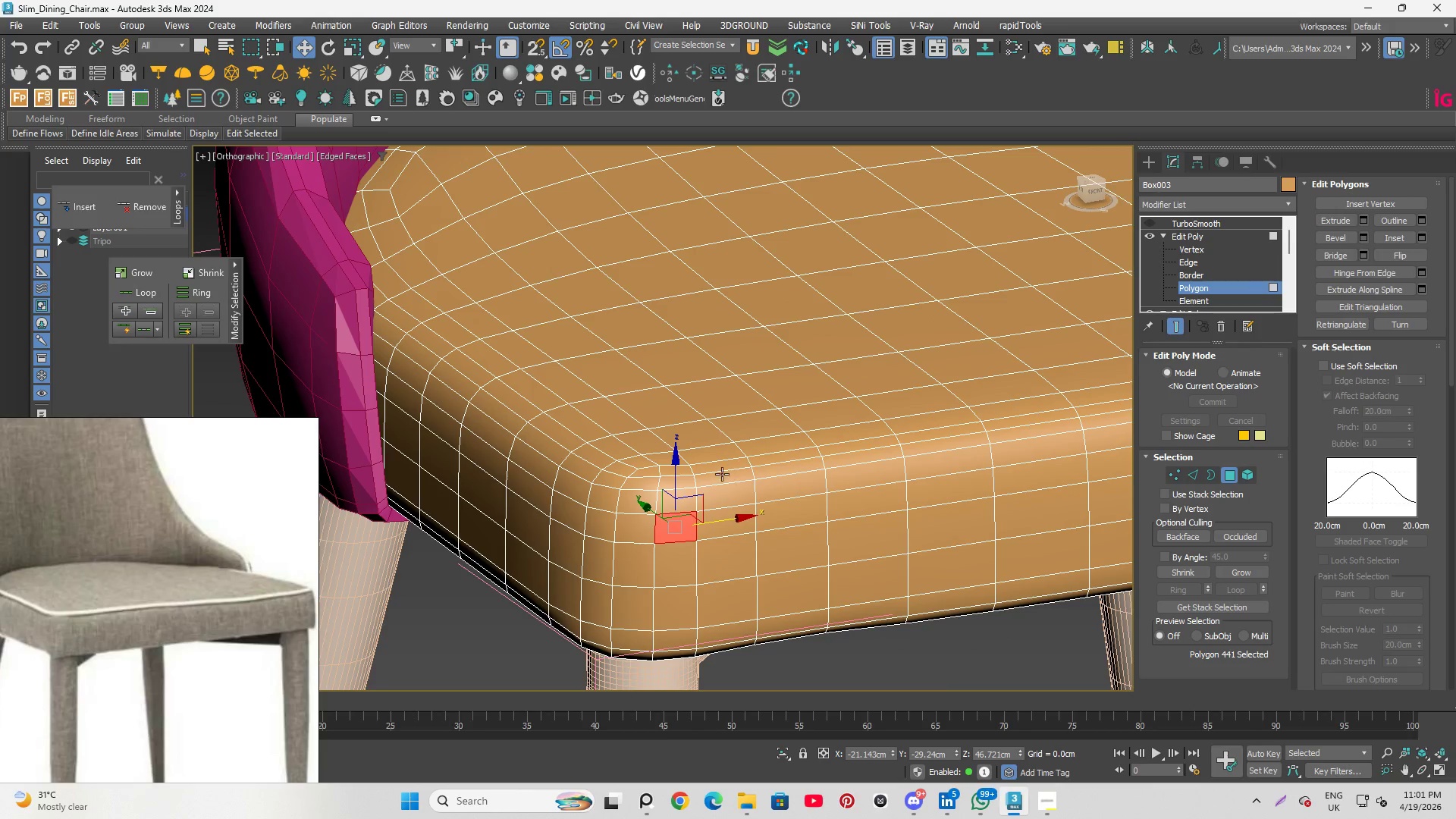 
hold_key(key=ControlLeft, duration=1.39)
left_click([639, 485])
 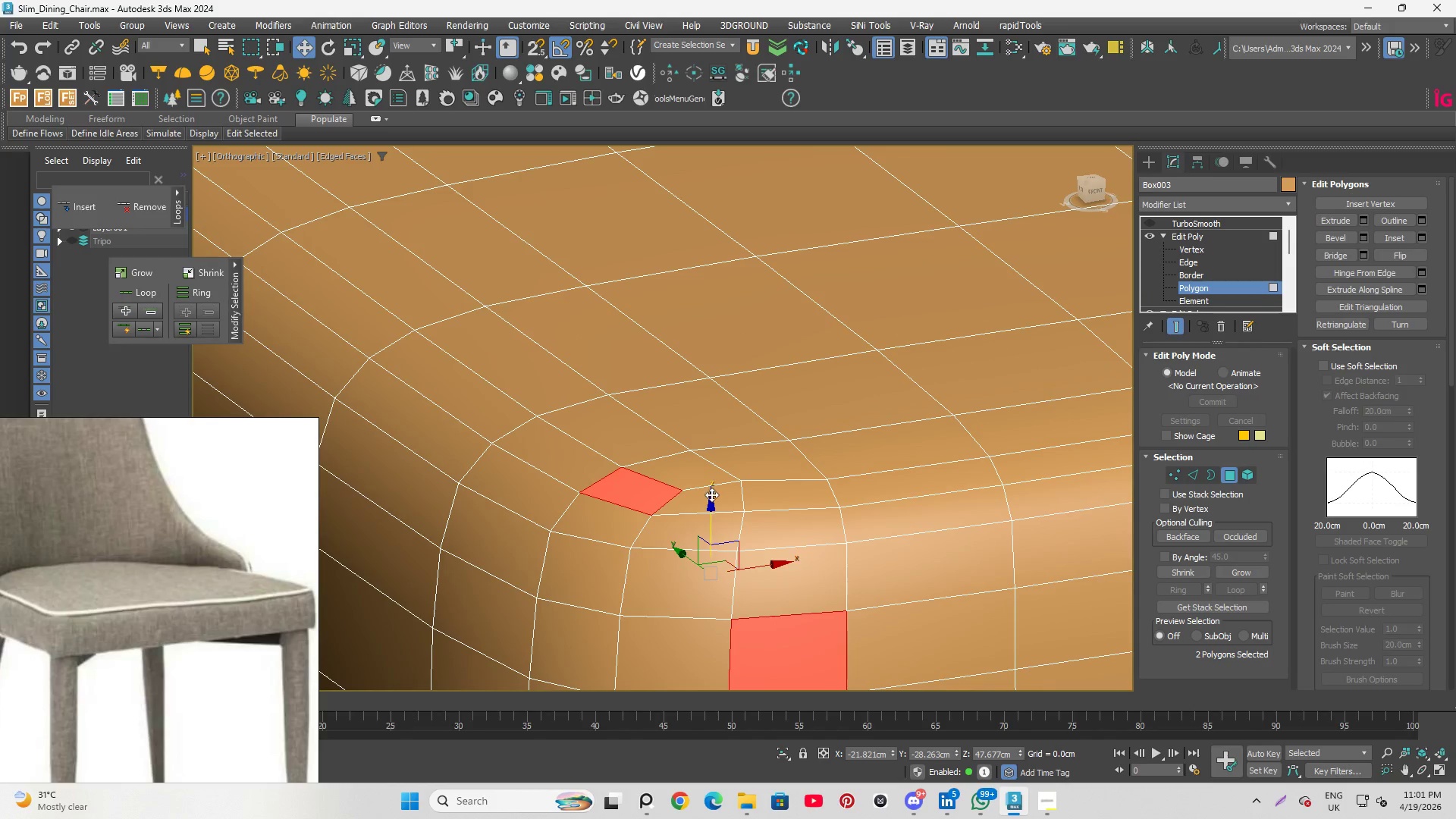 
scroll: coordinate [627, 457], scroll_direction: up, amount: 3.0
 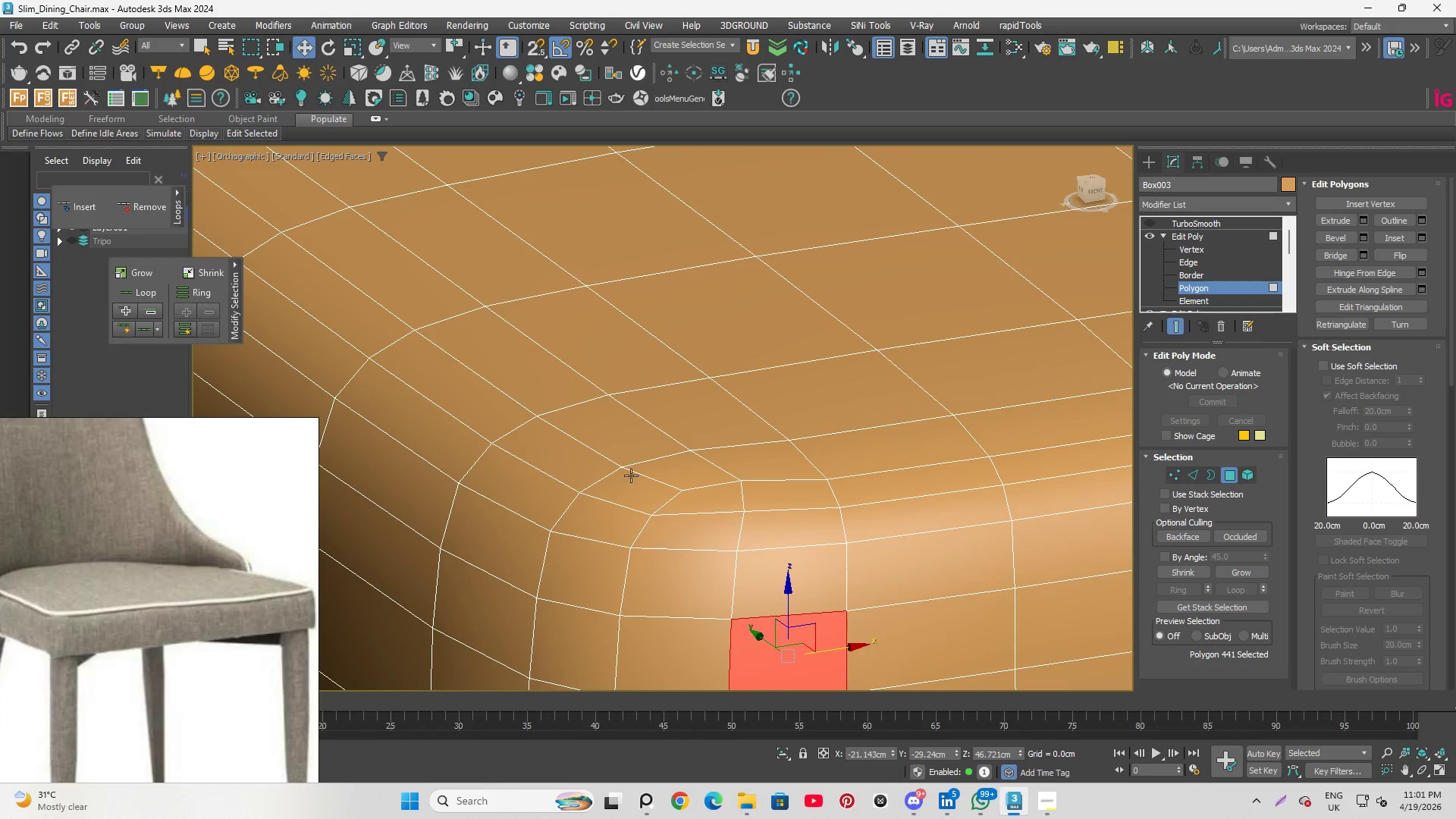 
double_click([711, 494])
 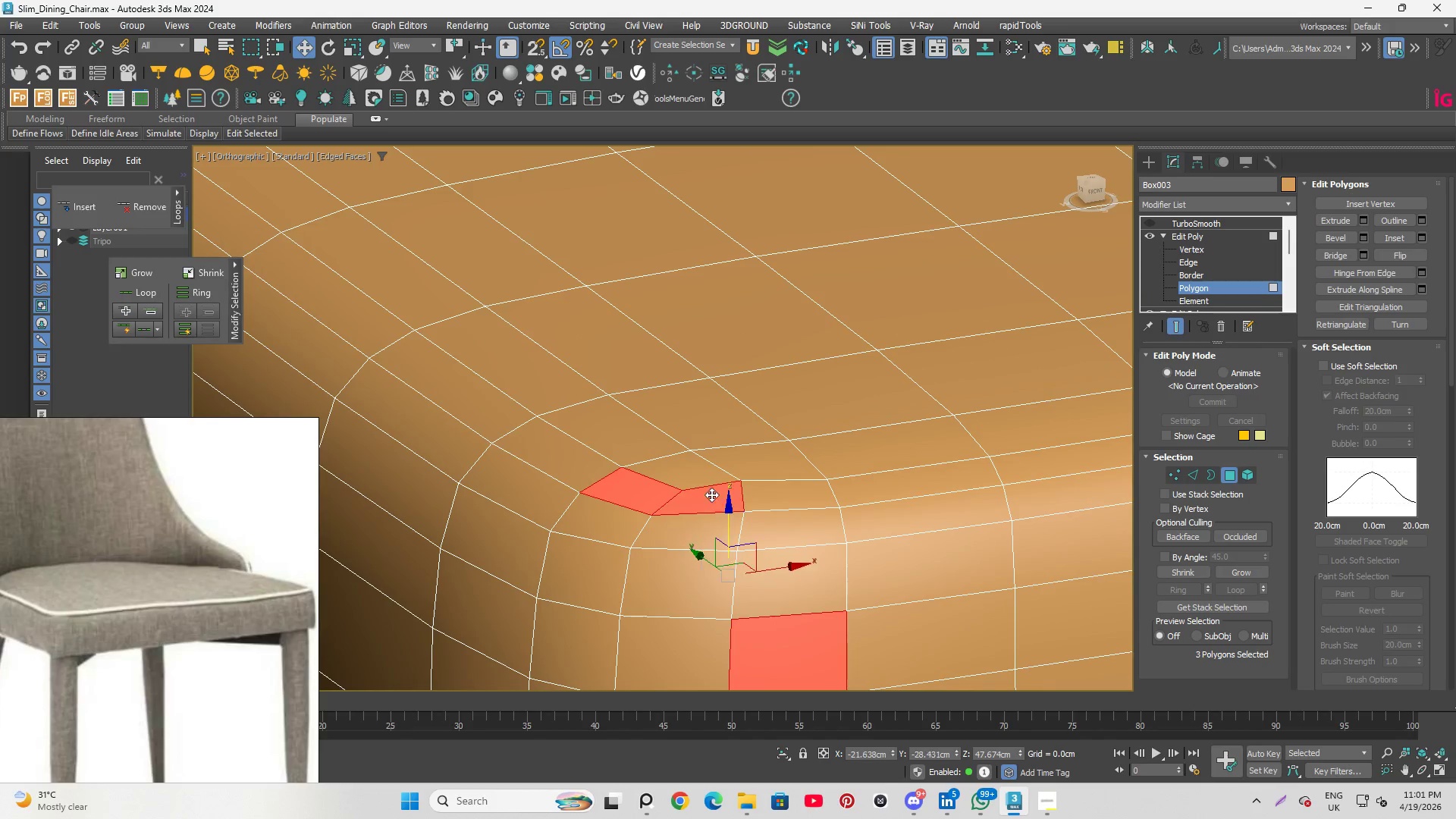 
triple_click([711, 494])
 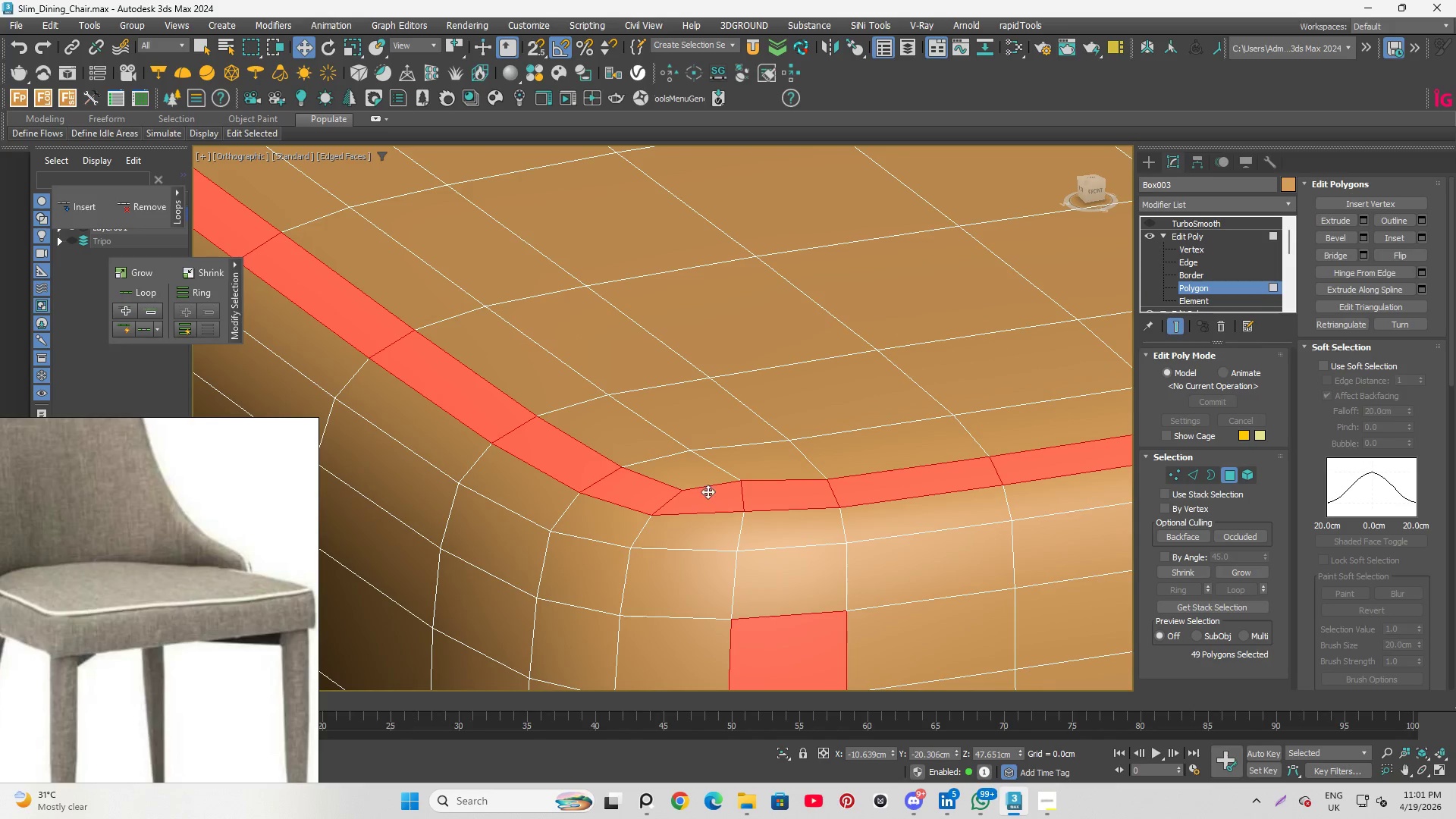 
hold_key(key=AltLeft, duration=2.23)
 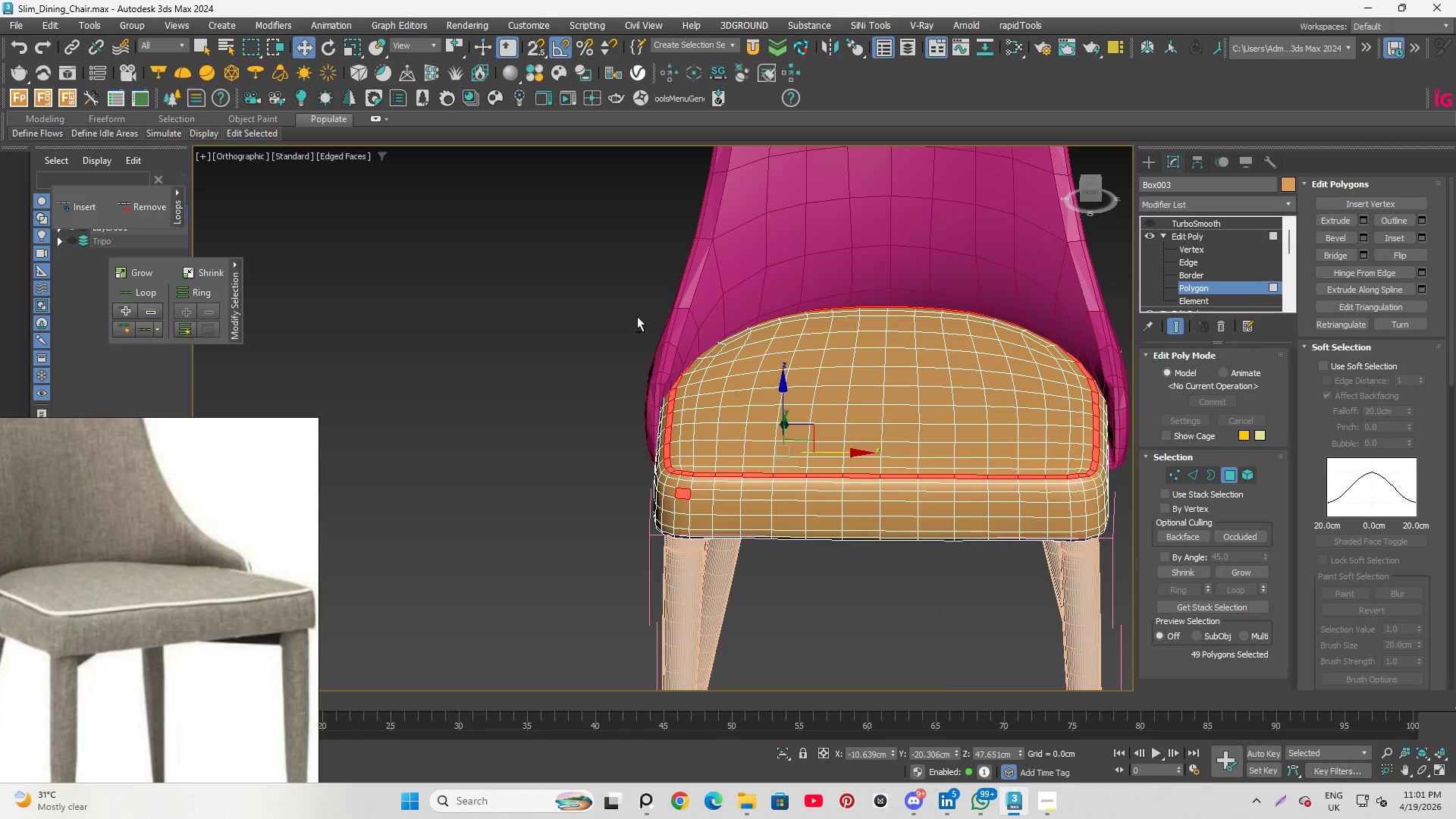 
scroll: coordinate [685, 493], scroll_direction: down, amount: 6.0
 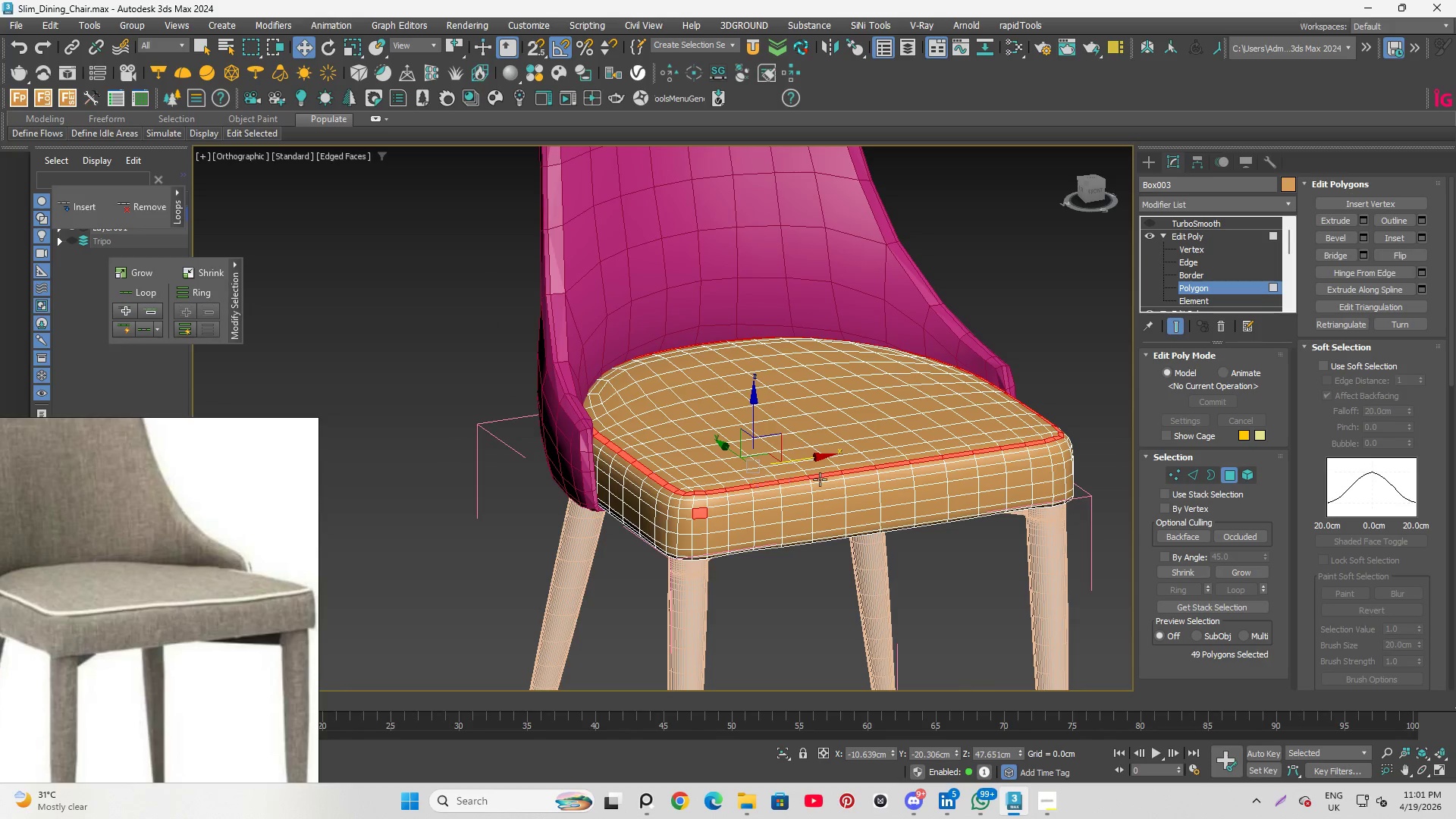 
hold_key(key=AltLeft, duration=0.88)
 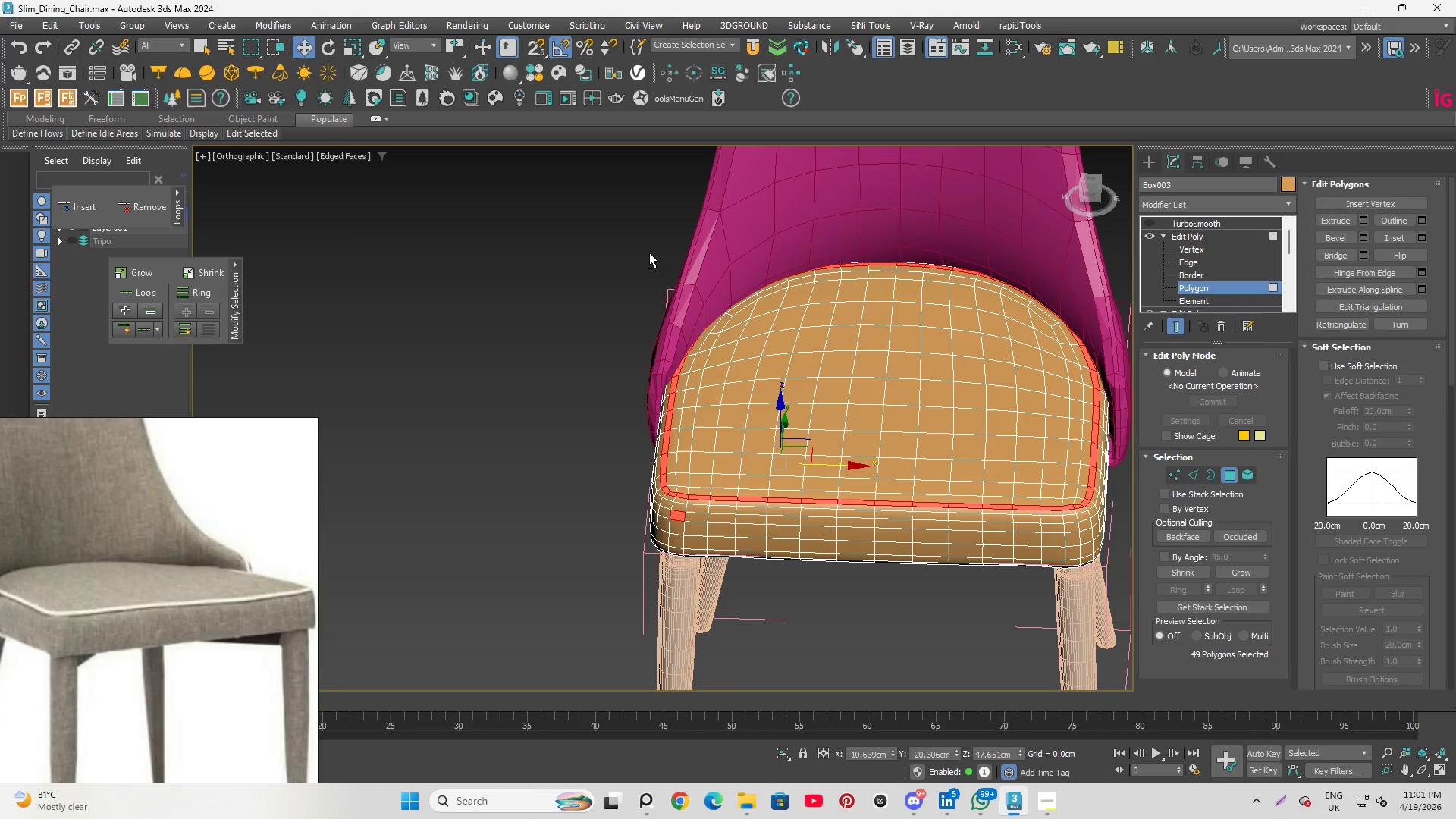 
hold_key(key=AltLeft, duration=4.73)
left_click_drag(start_coordinate=[639, 250], to_coordinate=[1156, 339])
 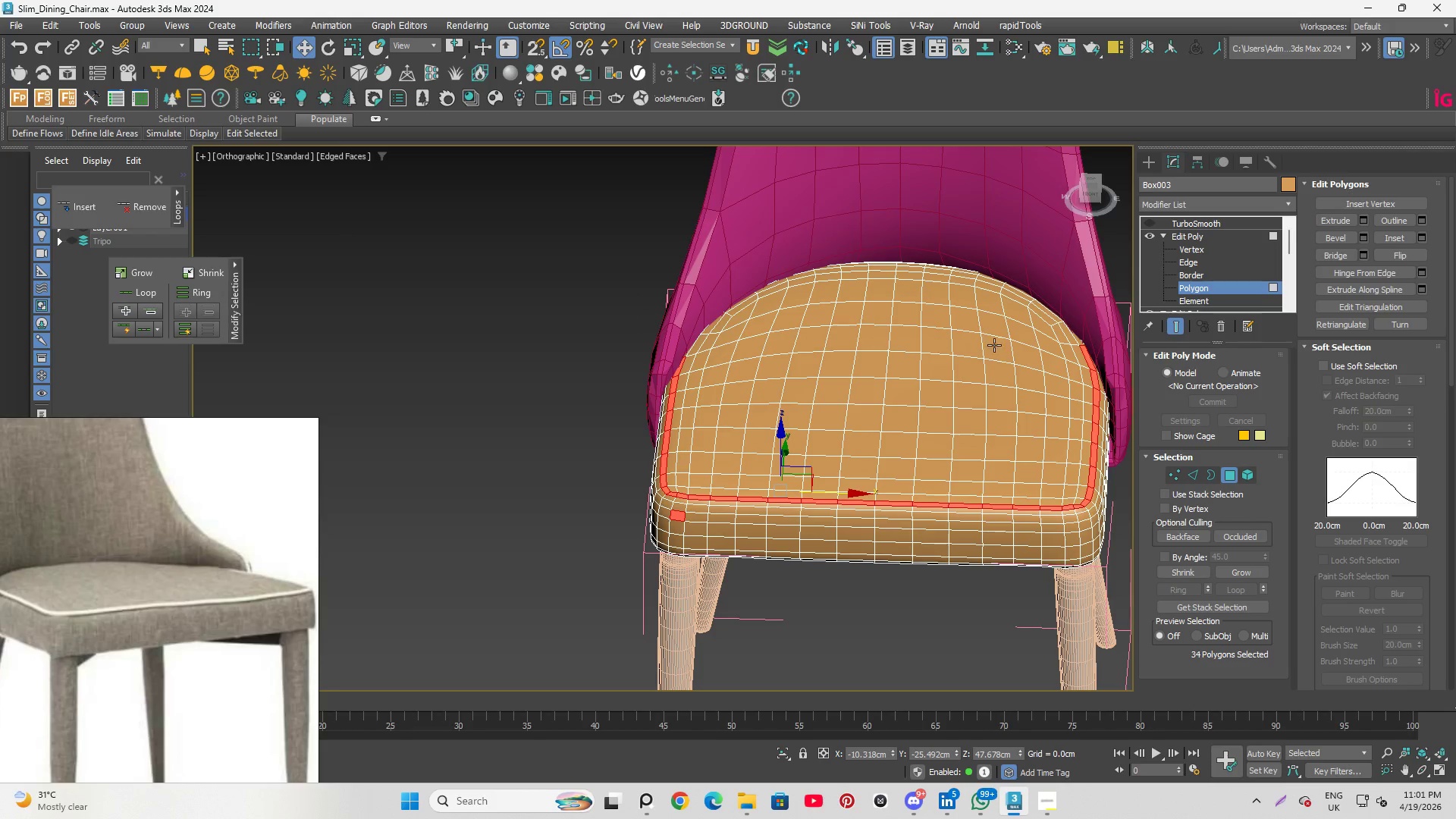 
hold_key(key=AltLeft, duration=2.19)
left_click_drag(start_coordinate=[1007, 290], to_coordinate=[1128, 355])
 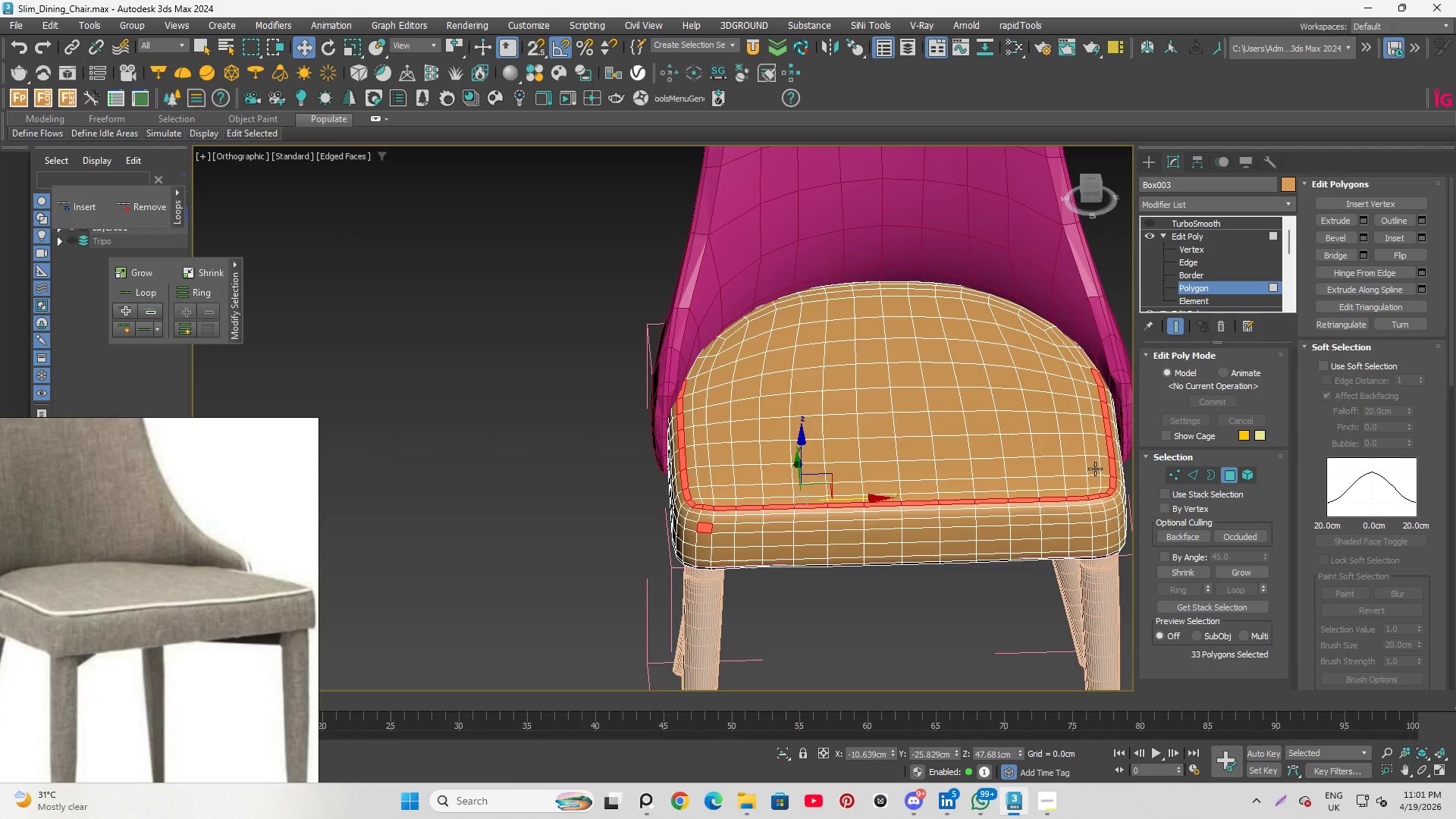 
hold_key(key=AltLeft, duration=0.61)
 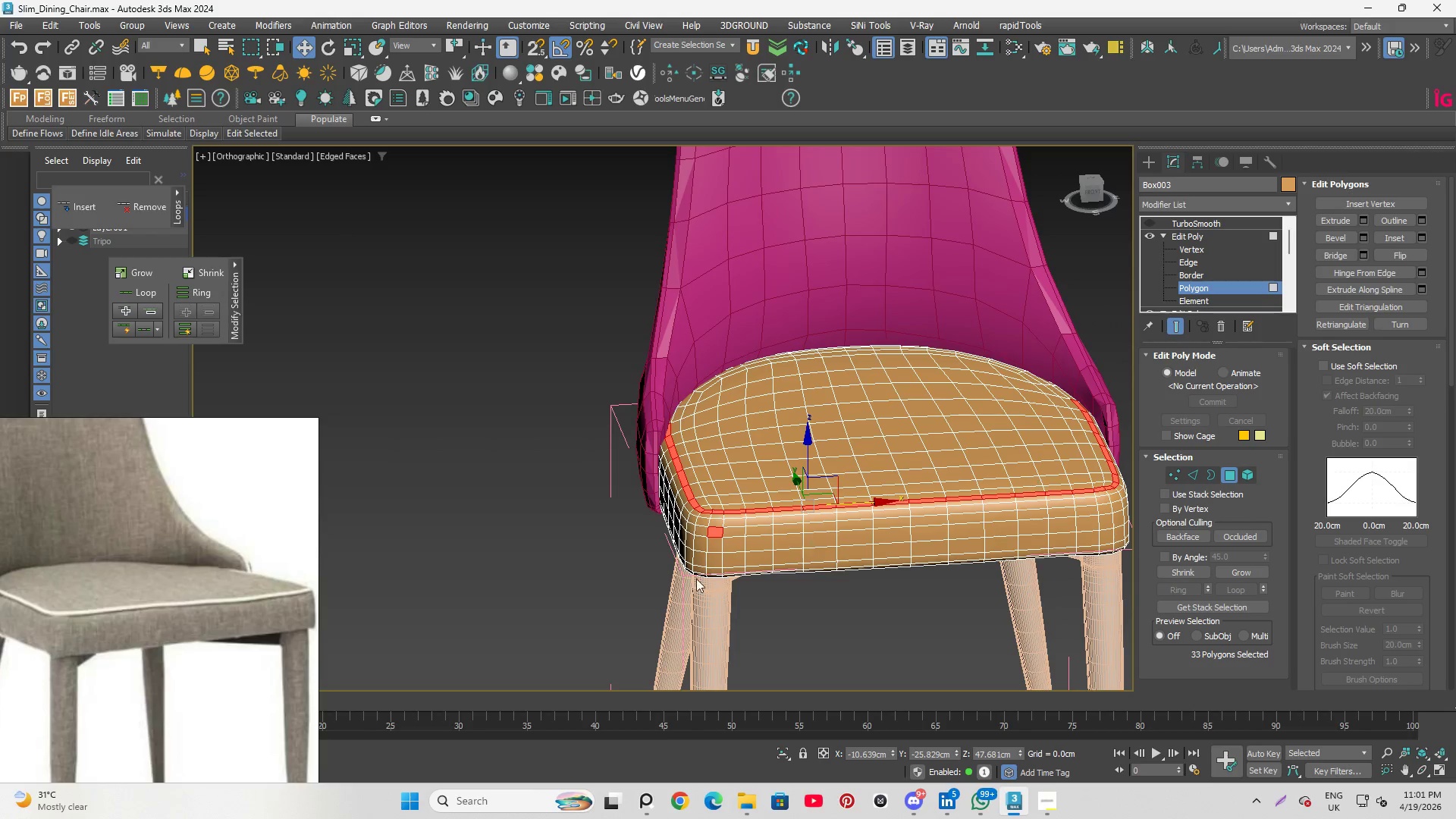 
hold_key(key=AltLeft, duration=1.31)
left_click_drag(start_coordinate=[653, 547], to_coordinate=[788, 533])
 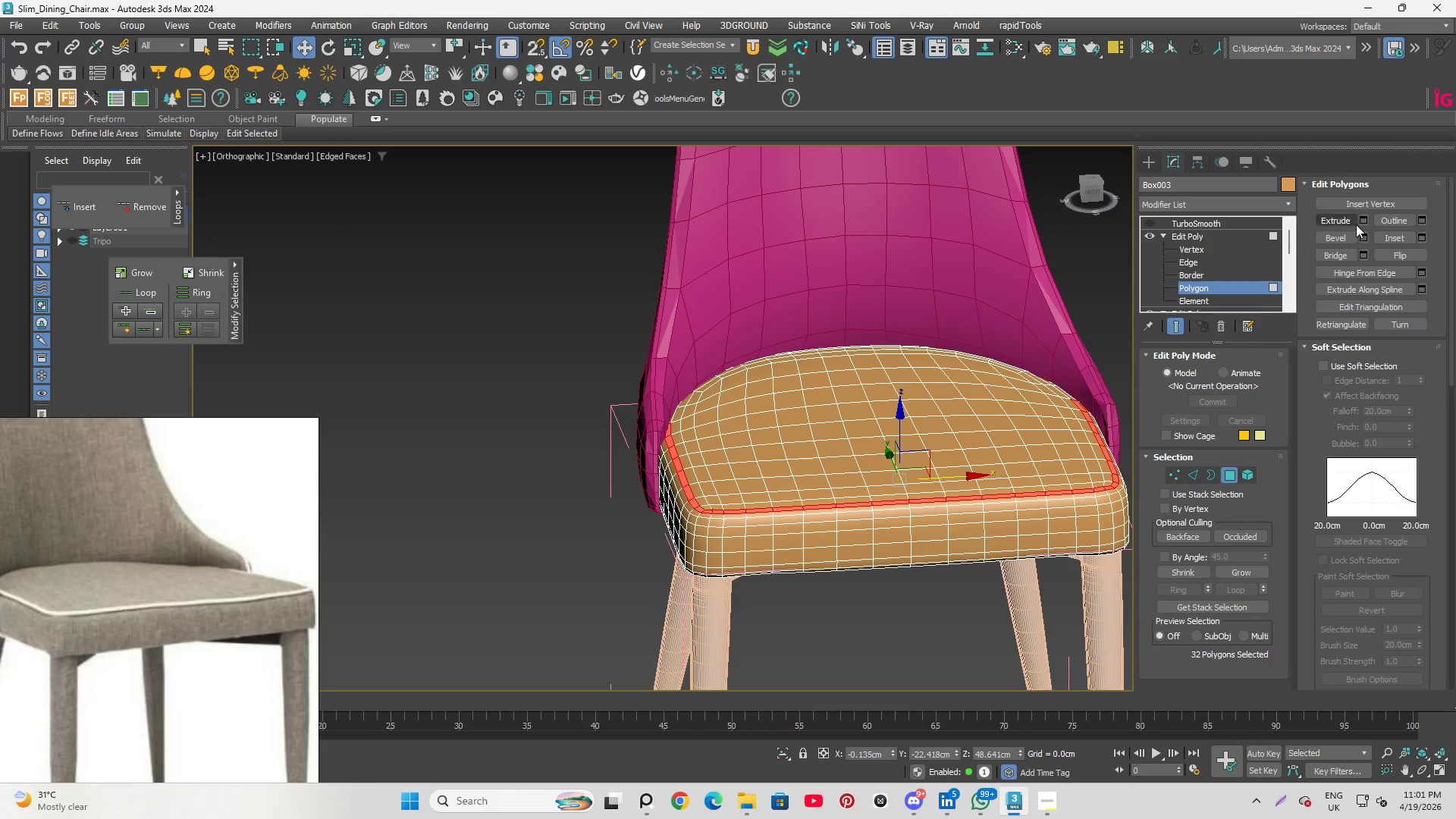 
left_click([1366, 218])
 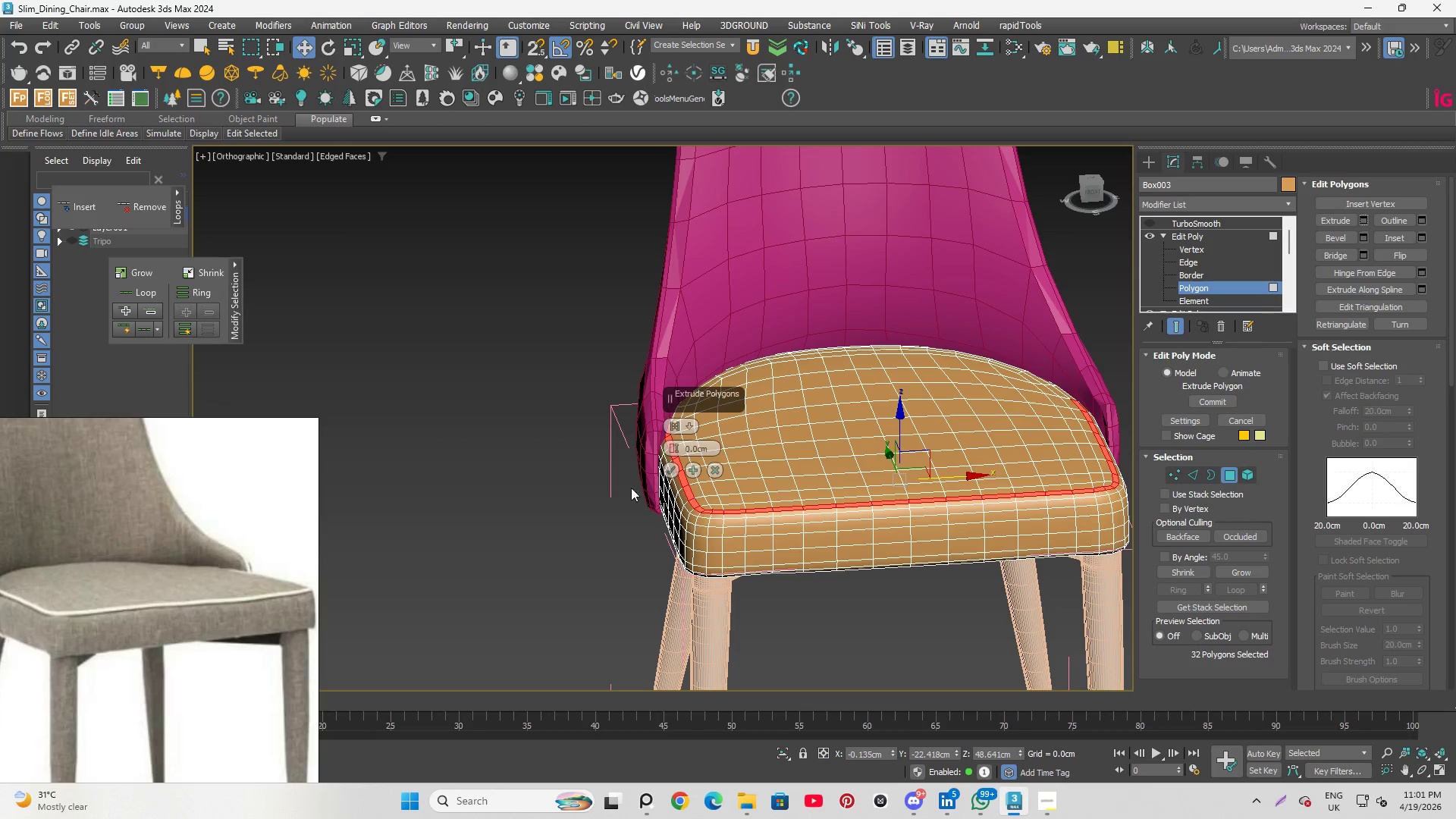 
scroll: coordinate [673, 451], scroll_direction: up, amount: 1.0
 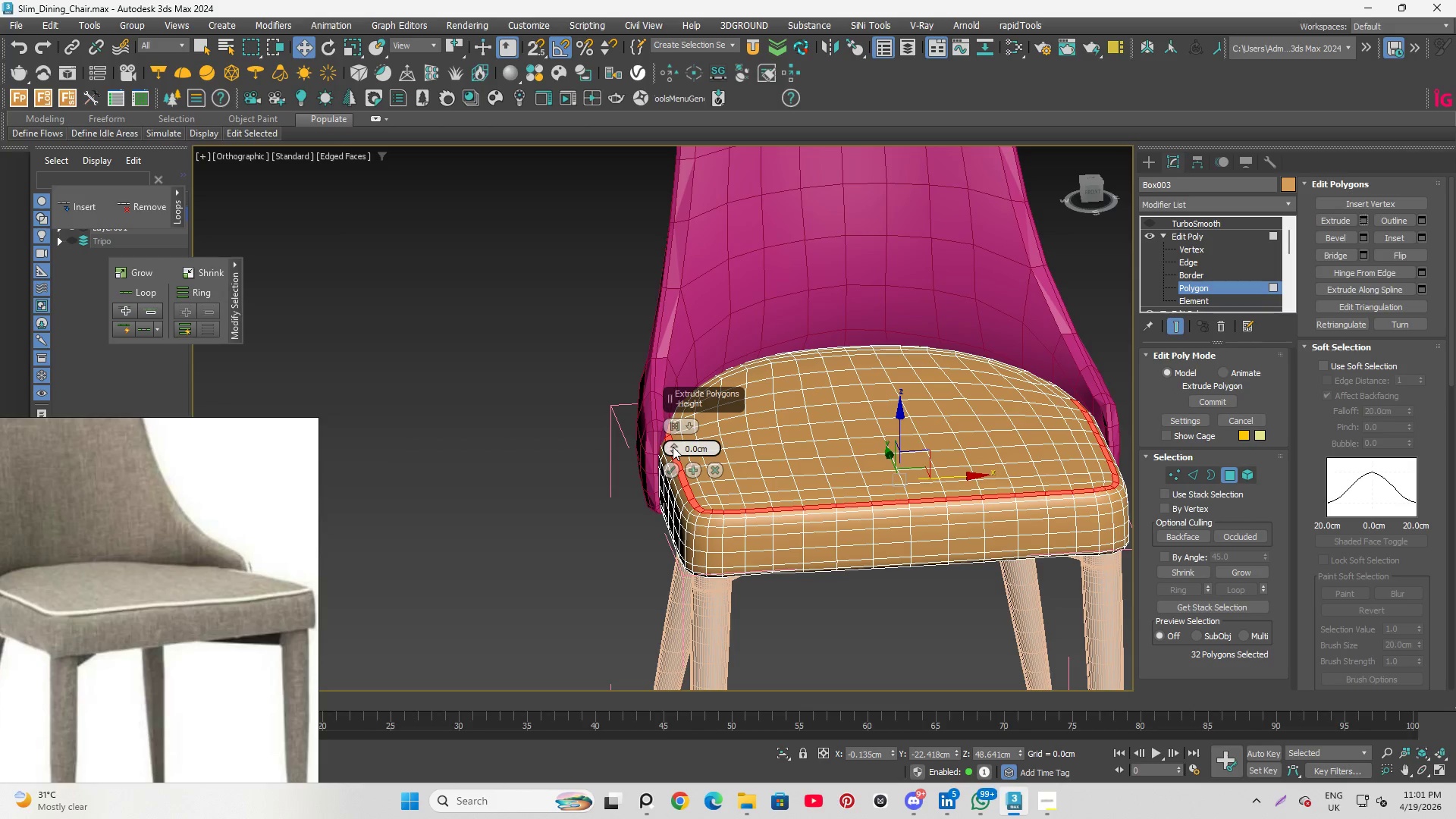 
left_click_drag(start_coordinate=[673, 446], to_coordinate=[672, 442])
 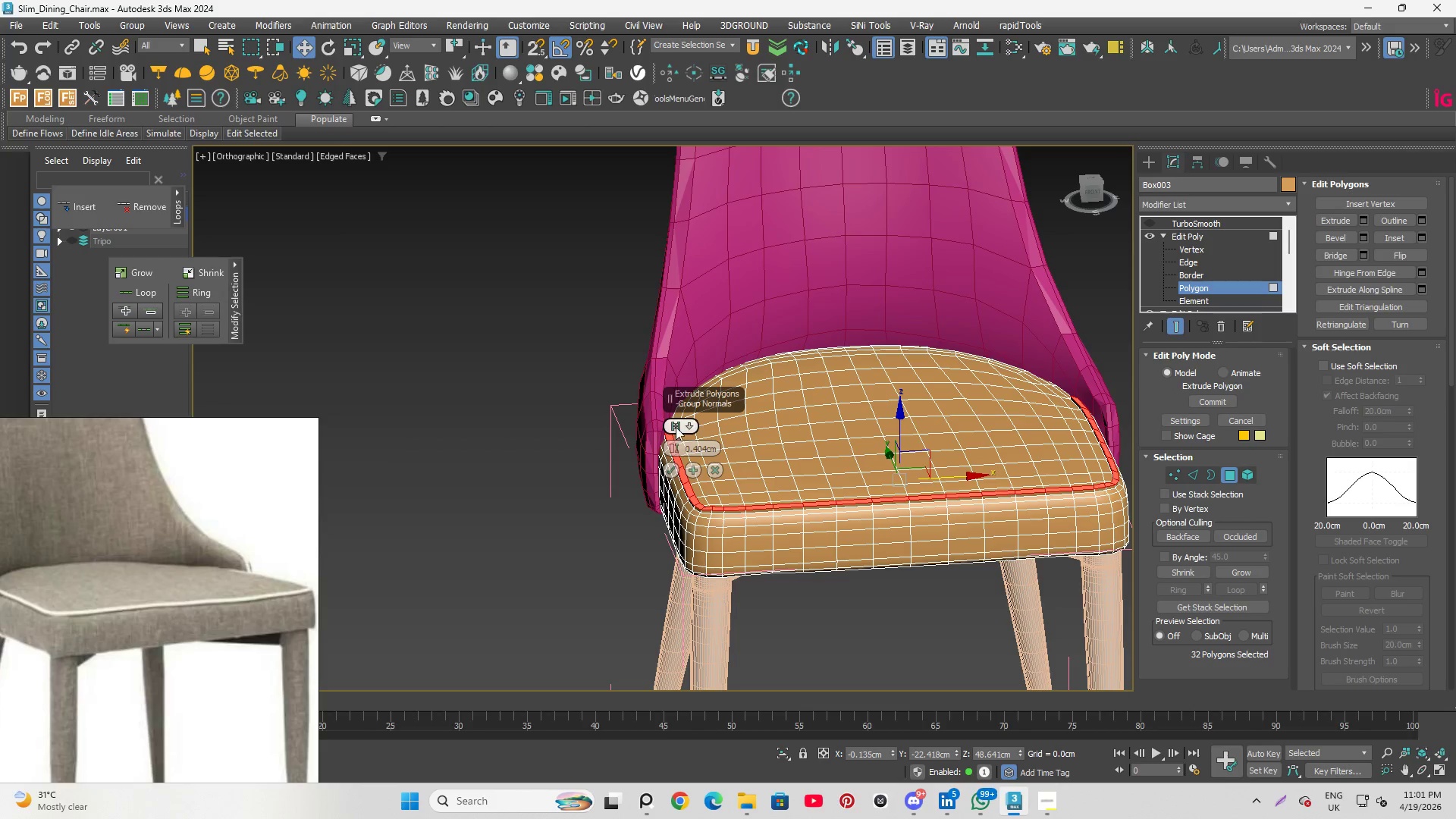 
left_click([676, 427])
 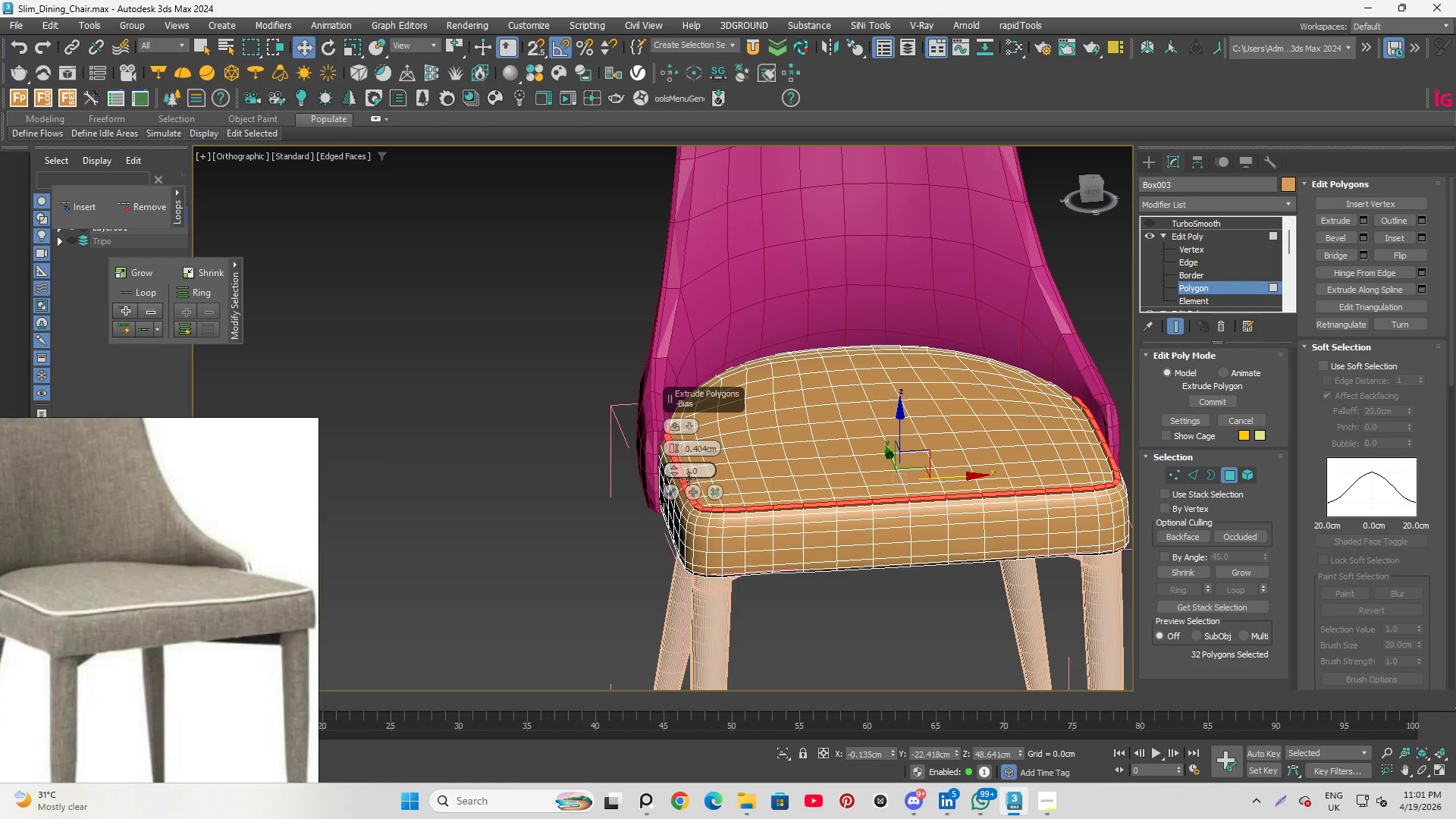 
scroll: coordinate [690, 516], scroll_direction: up, amount: 6.0
 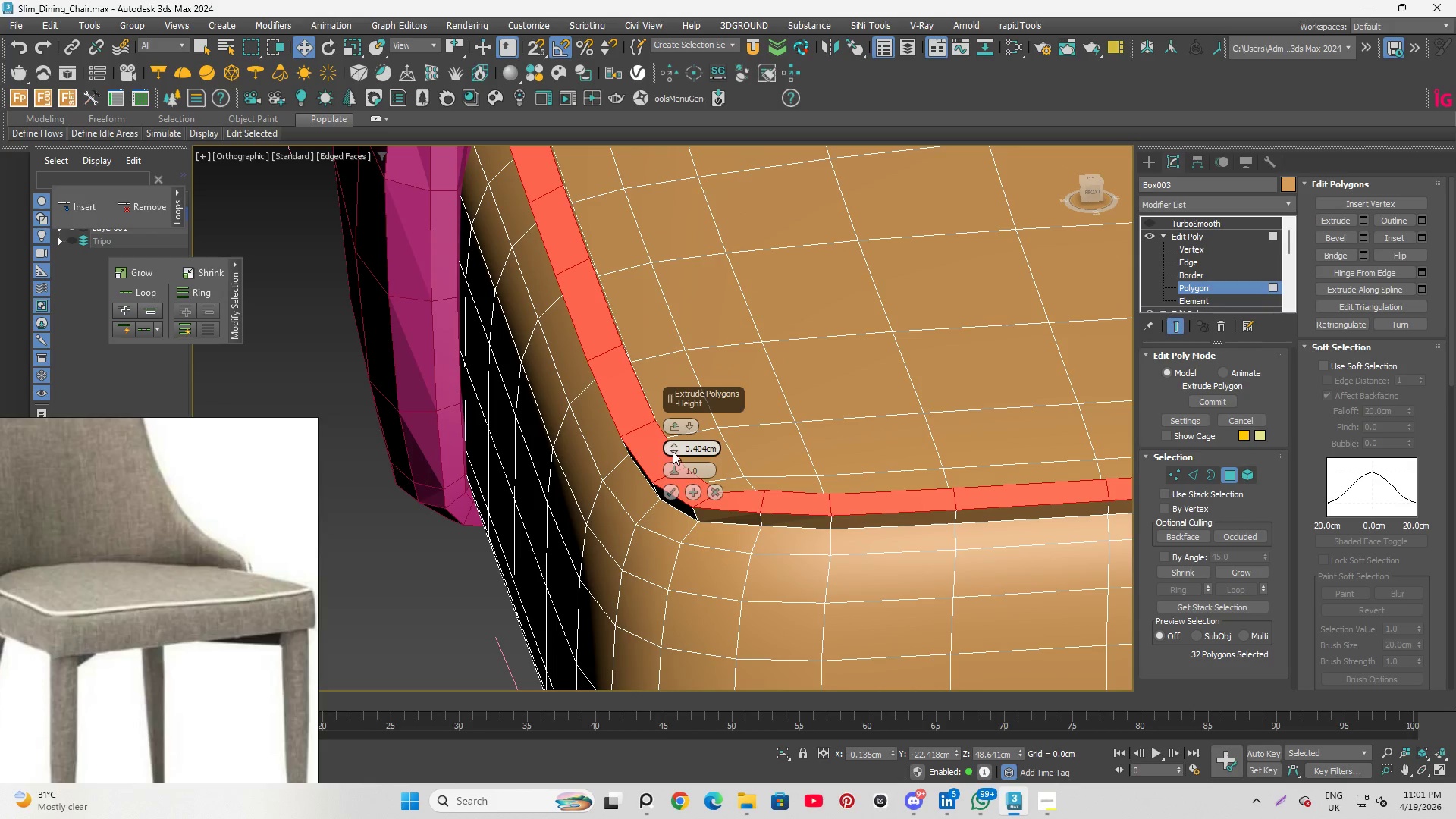 
left_click_drag(start_coordinate=[672, 450], to_coordinate=[674, 460])
 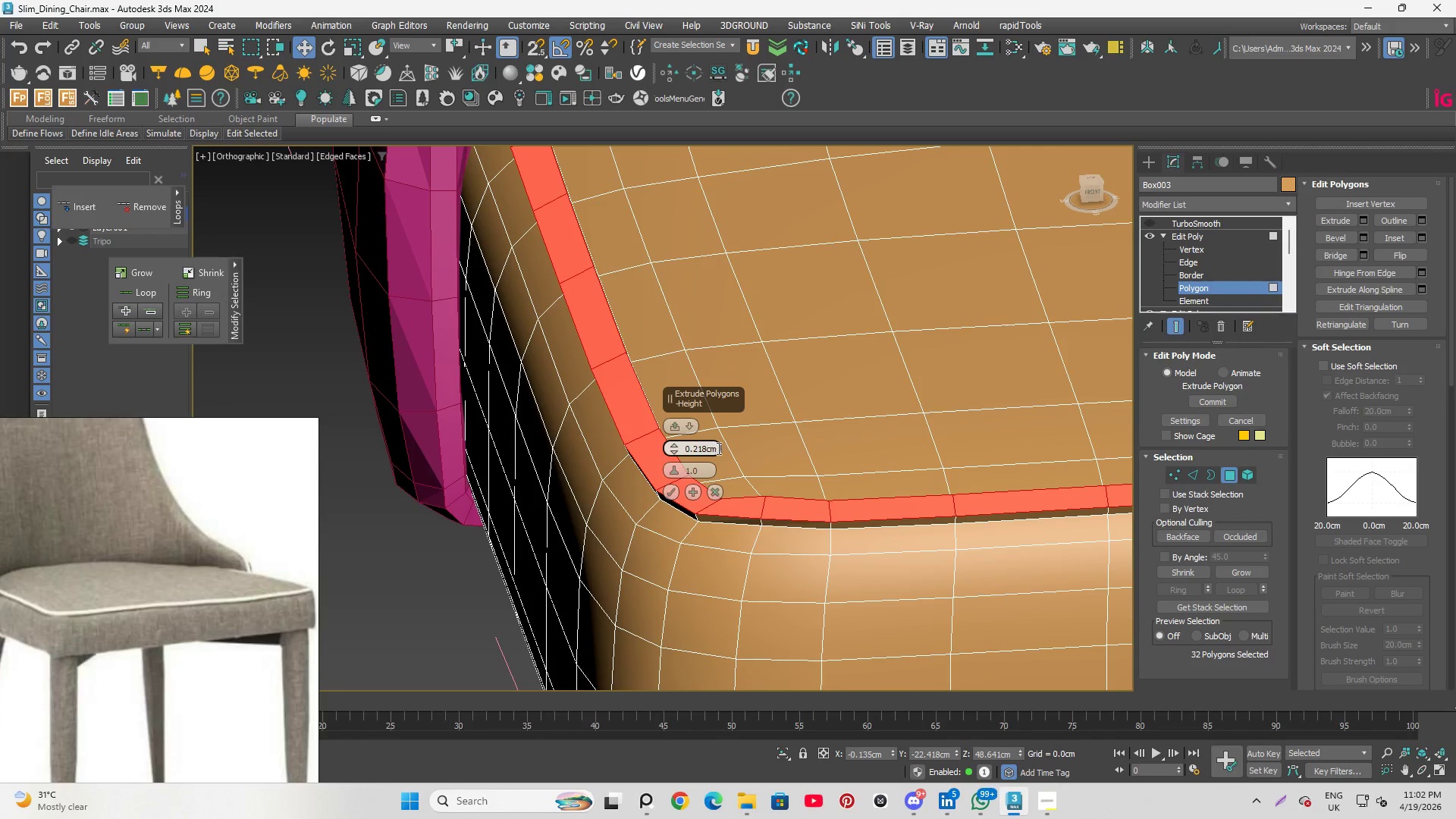 
left_click_drag(start_coordinate=[717, 449], to_coordinate=[698, 450])
 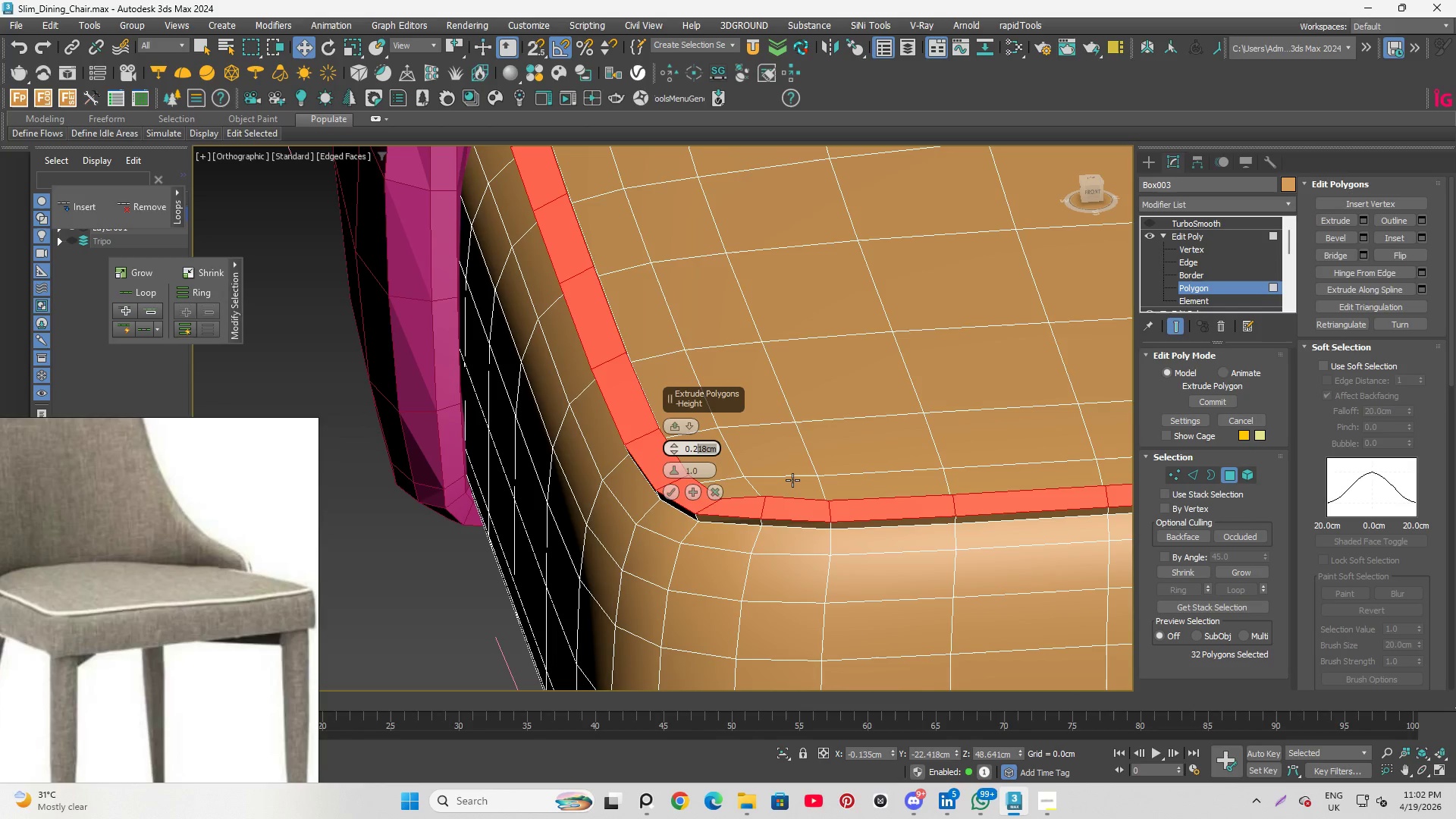 
key(Backspace)
 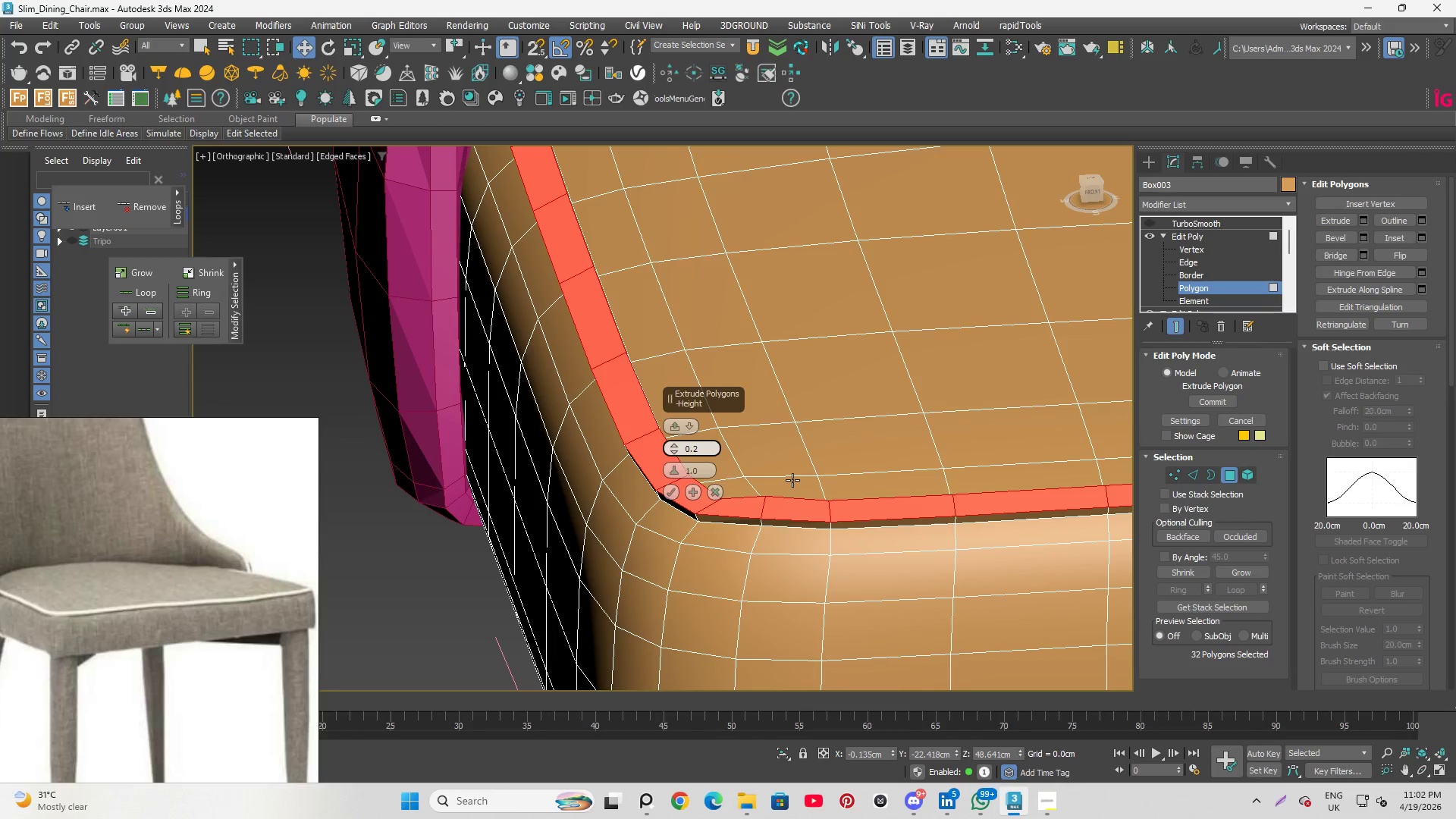 
key(Enter)
 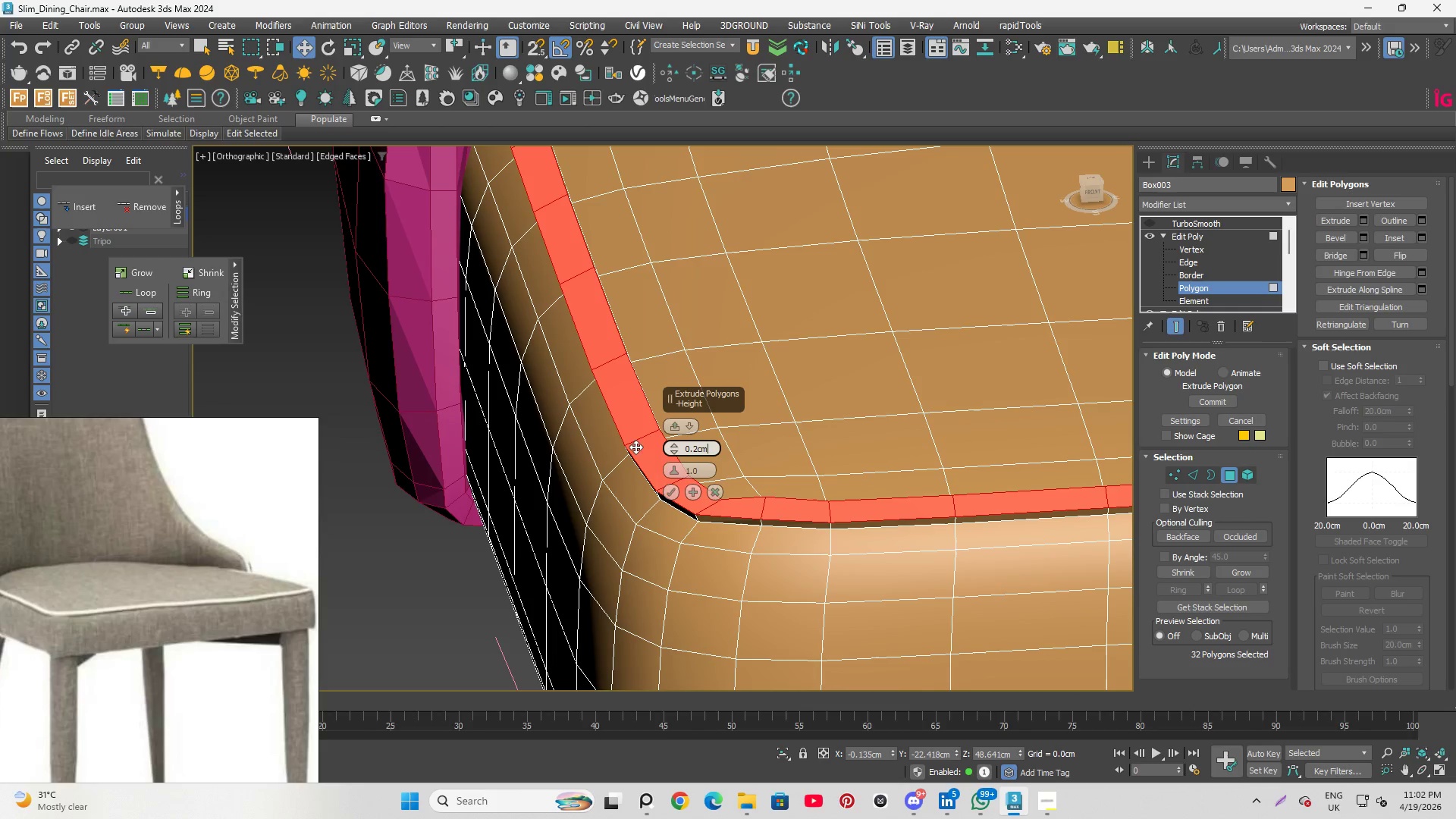 
left_click([674, 490])
 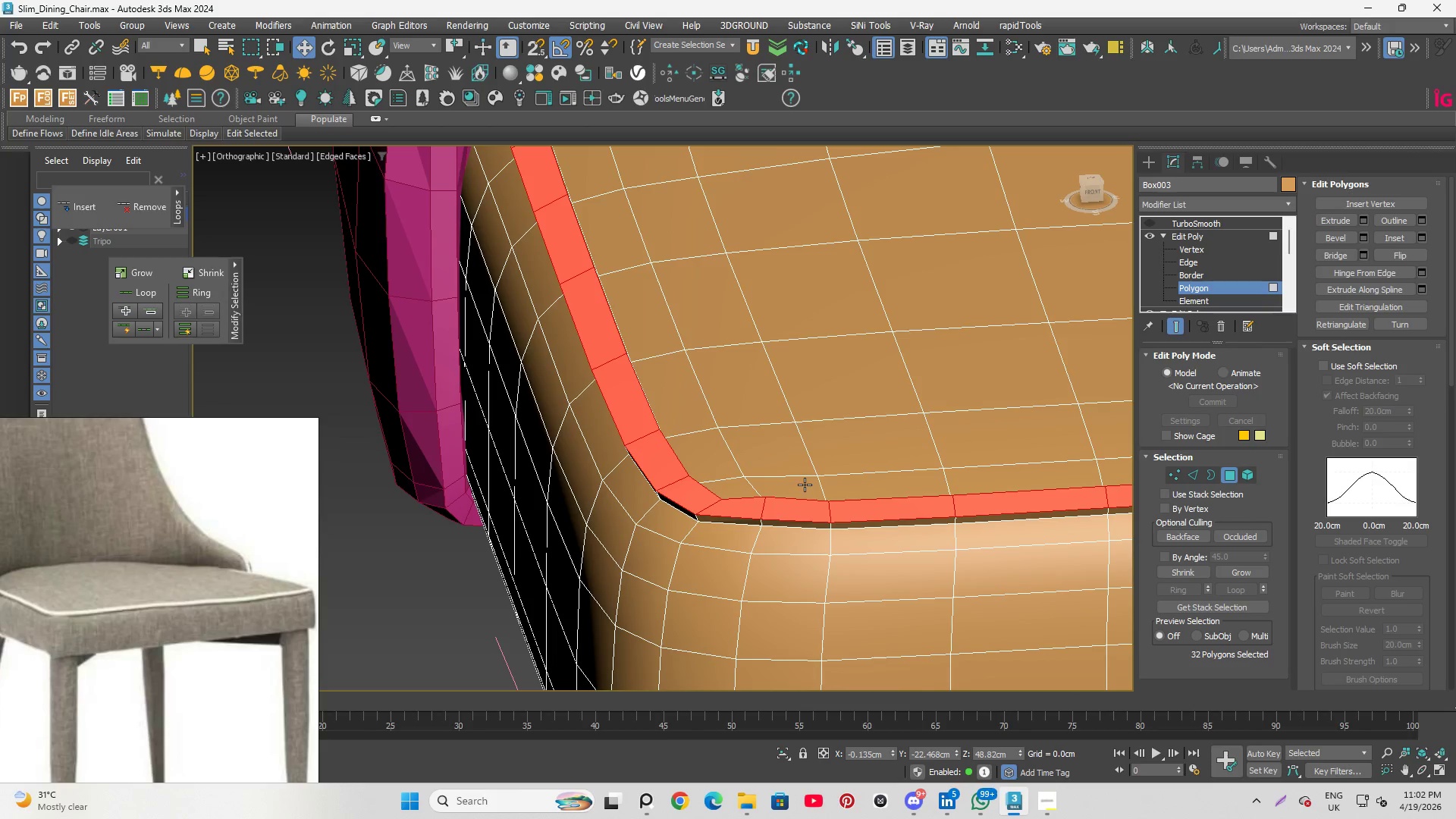 
scroll: coordinate [730, 540], scroll_direction: none, amount: 0.0
 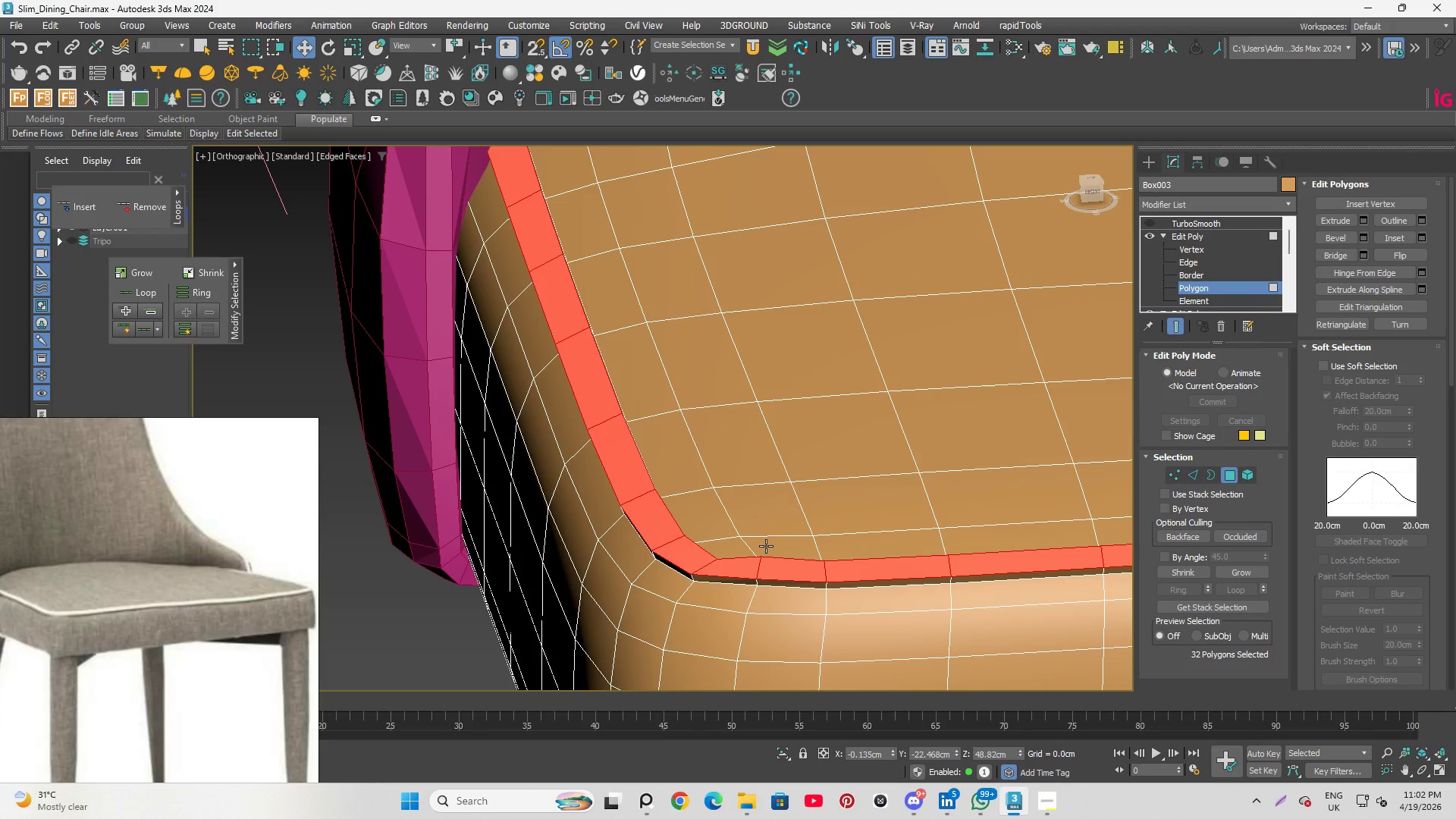 
key(Q)
 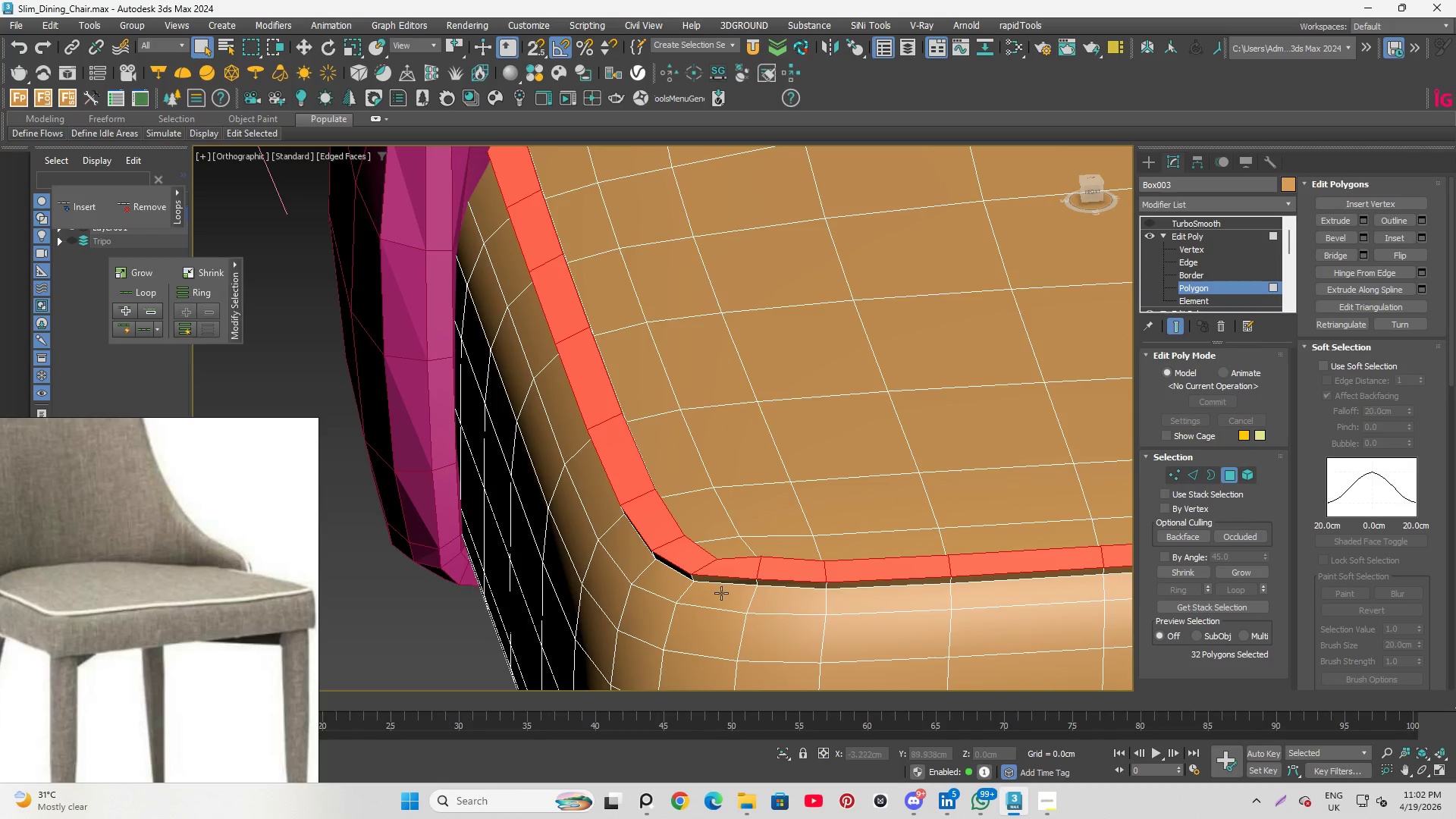 
hold_key(key=AltLeft, duration=0.66)
 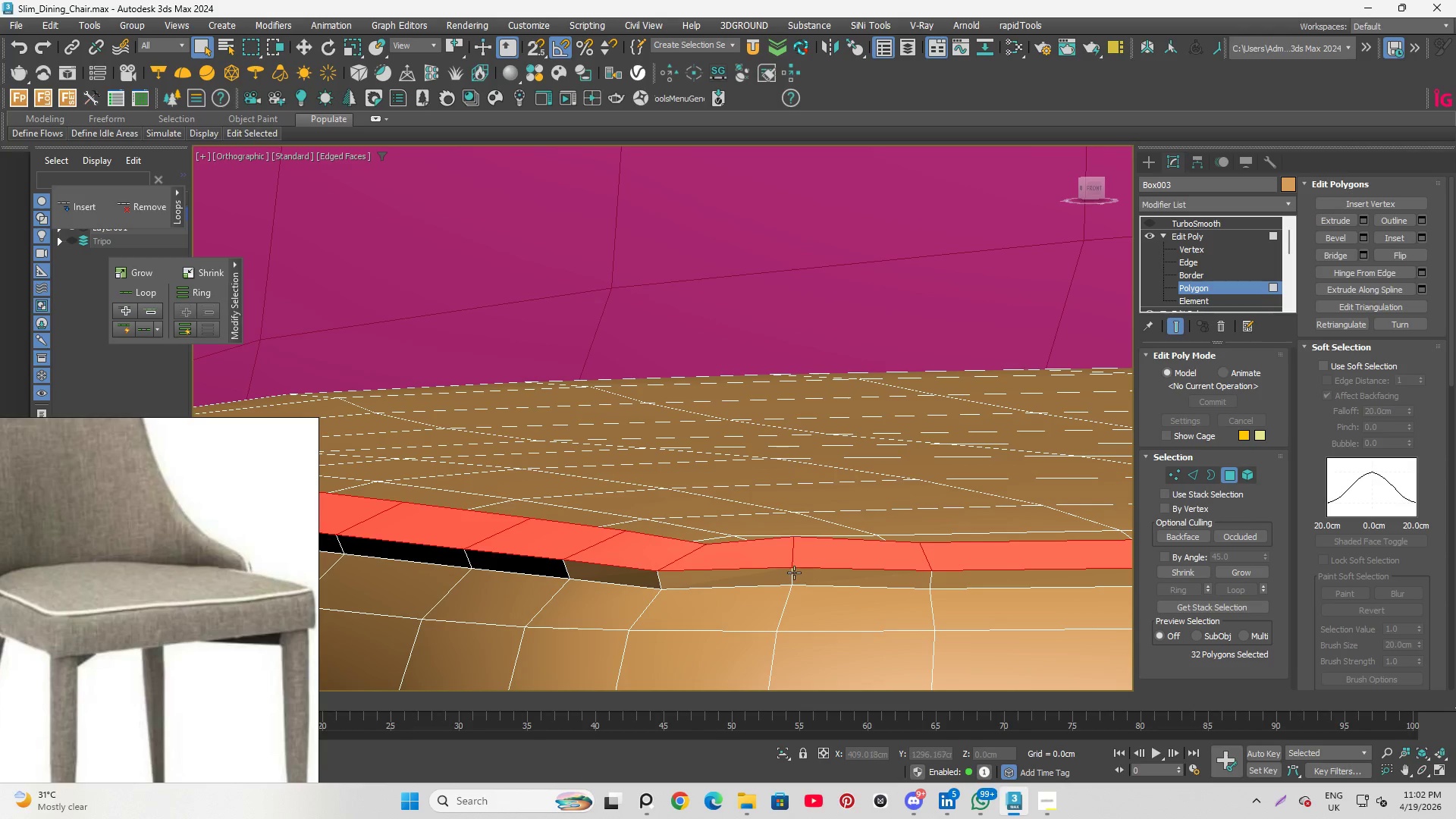 
scroll: coordinate [726, 582], scroll_direction: up, amount: 2.0
 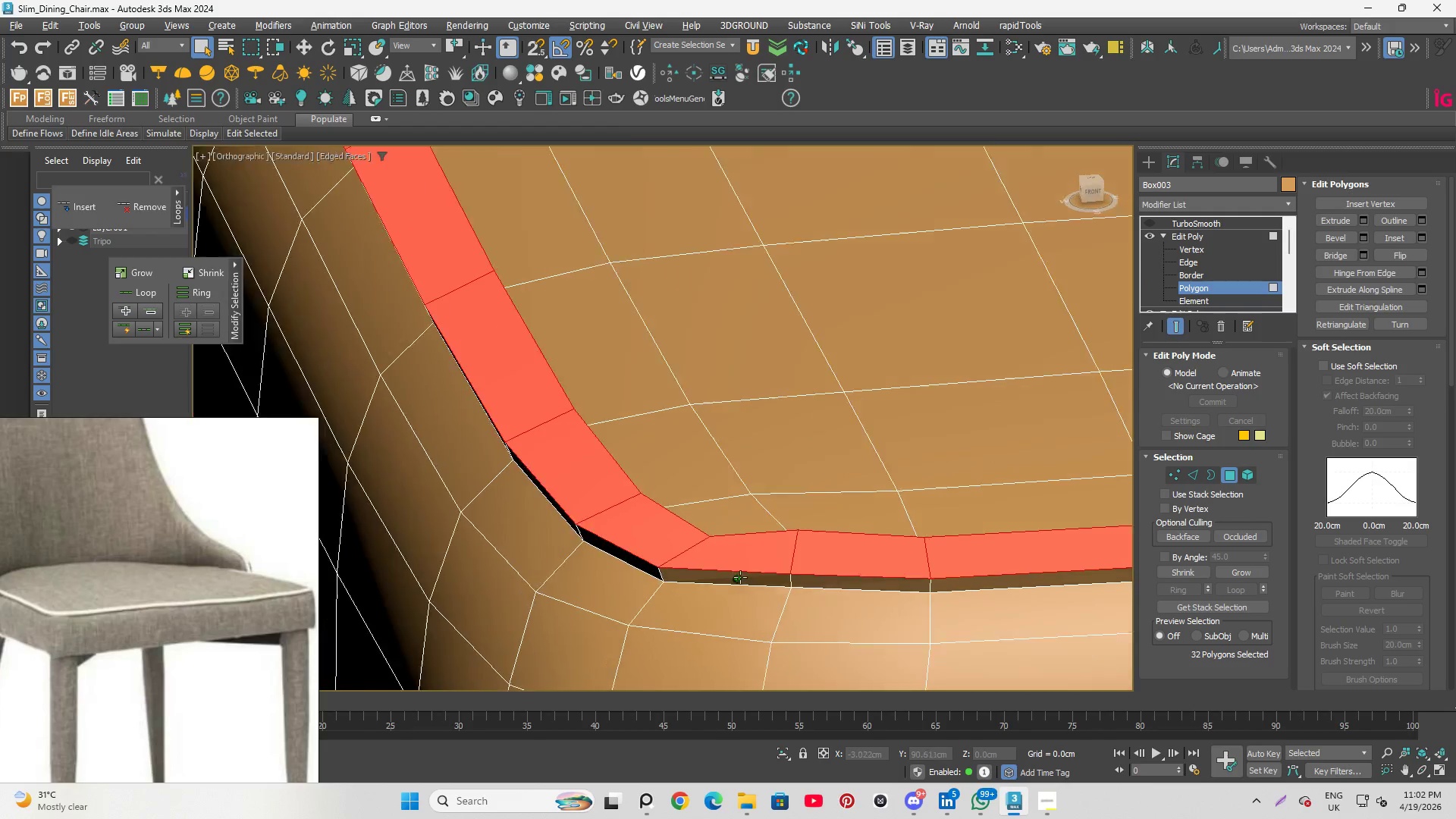 
left_click([791, 575])
 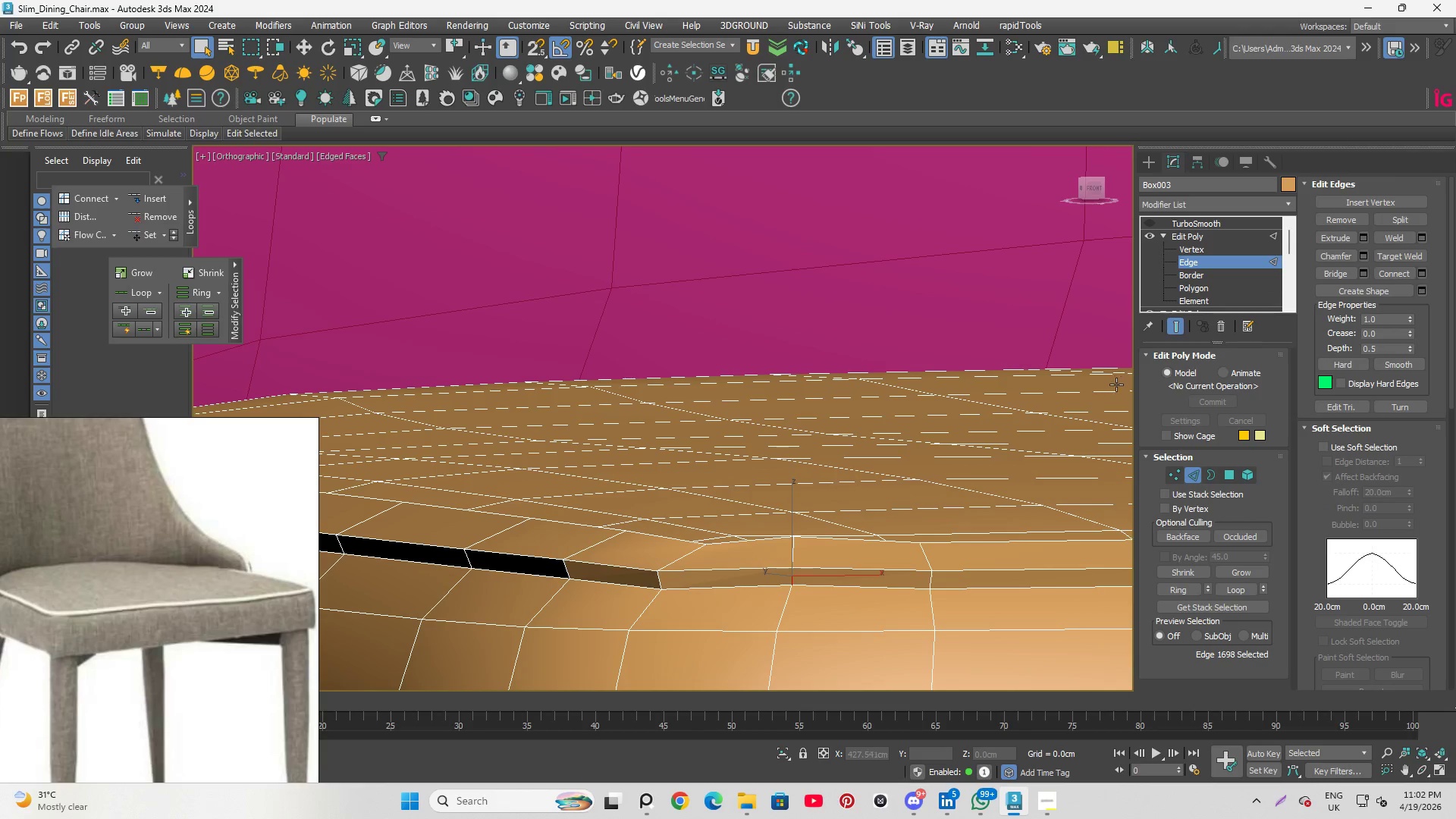 
left_click([1172, 584])
 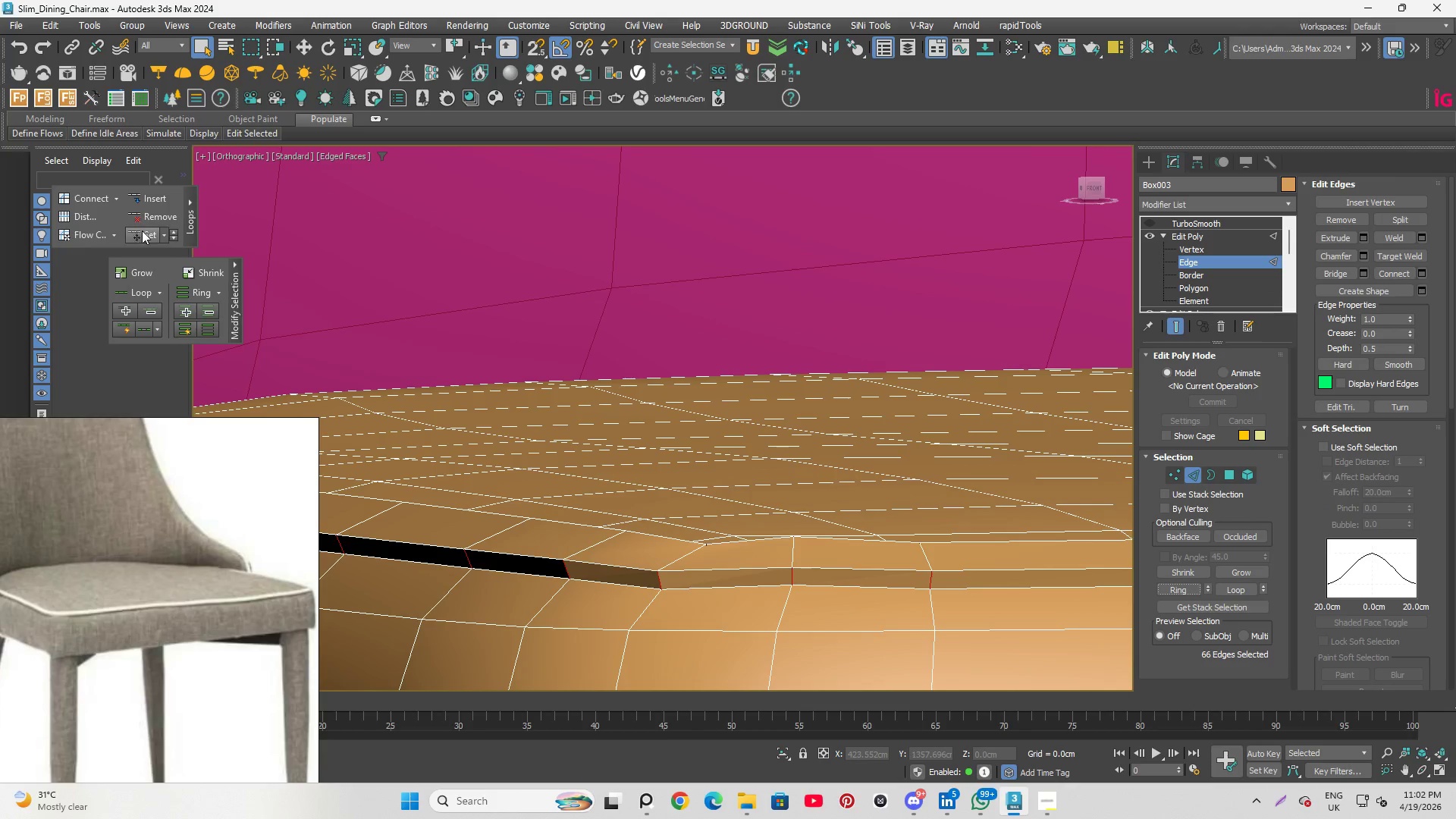 
left_click([83, 234])
 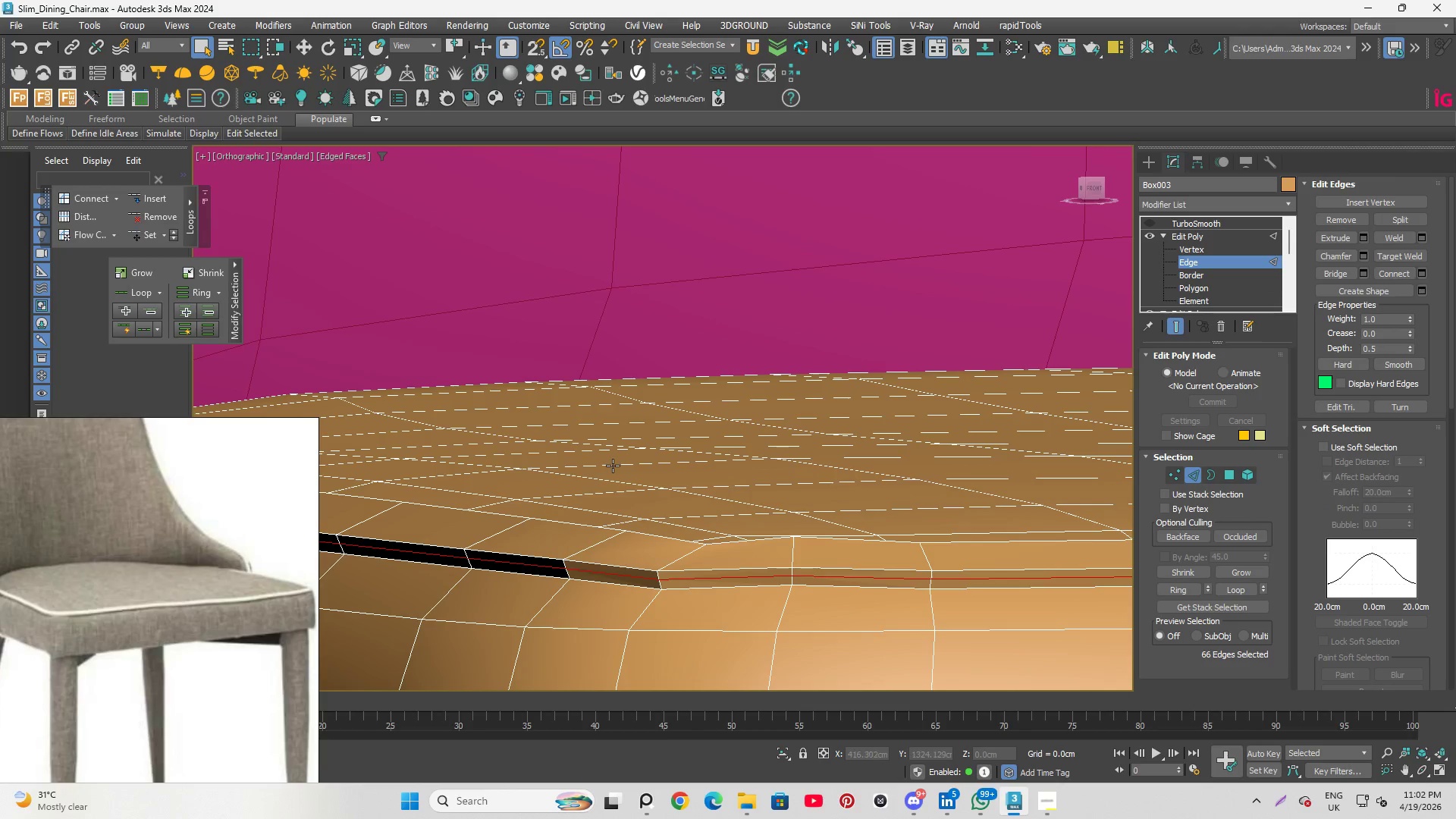 
hold_key(key=AltLeft, duration=2.33)
 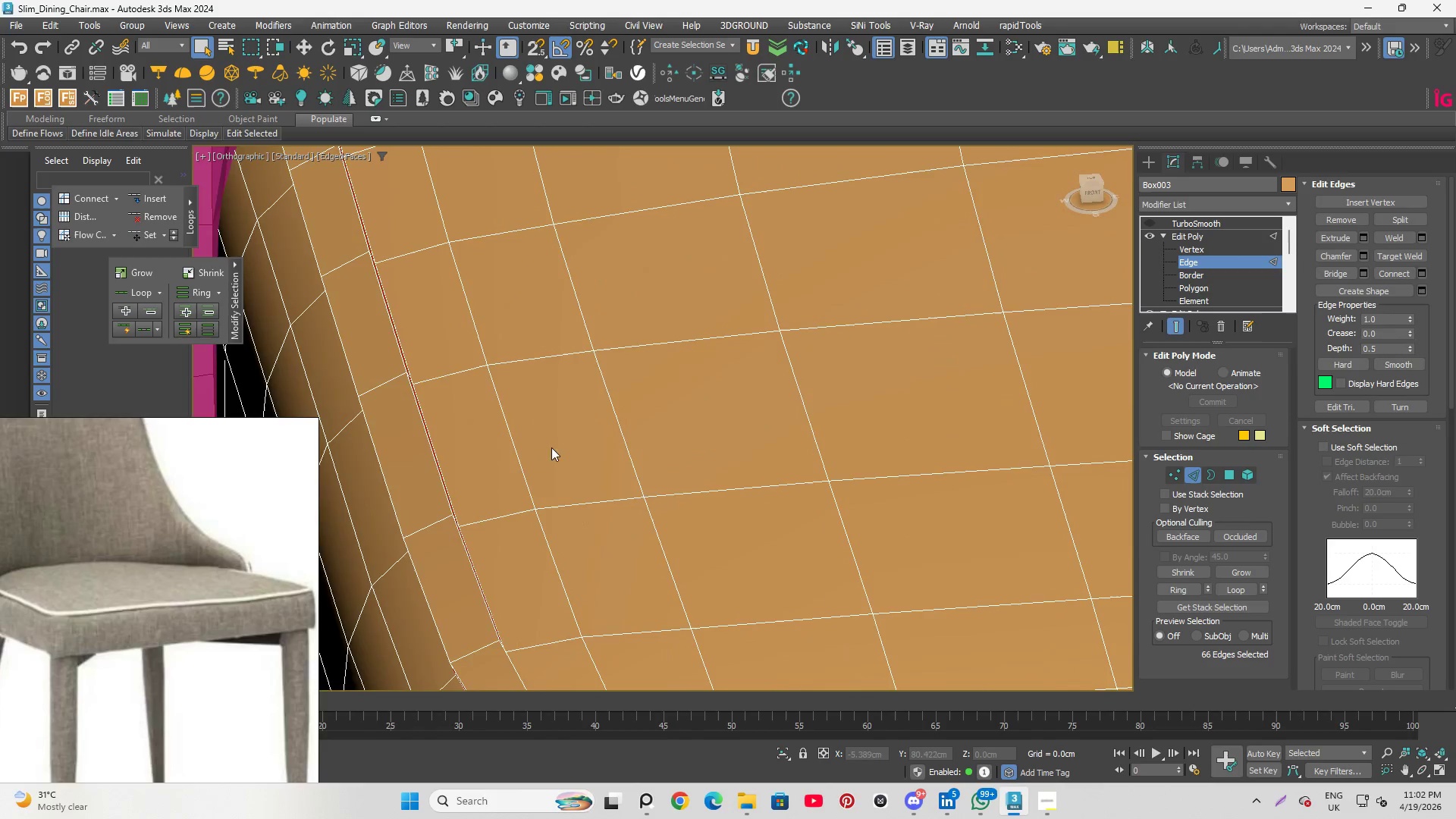 
scroll: coordinate [607, 475], scroll_direction: down, amount: 1.0
 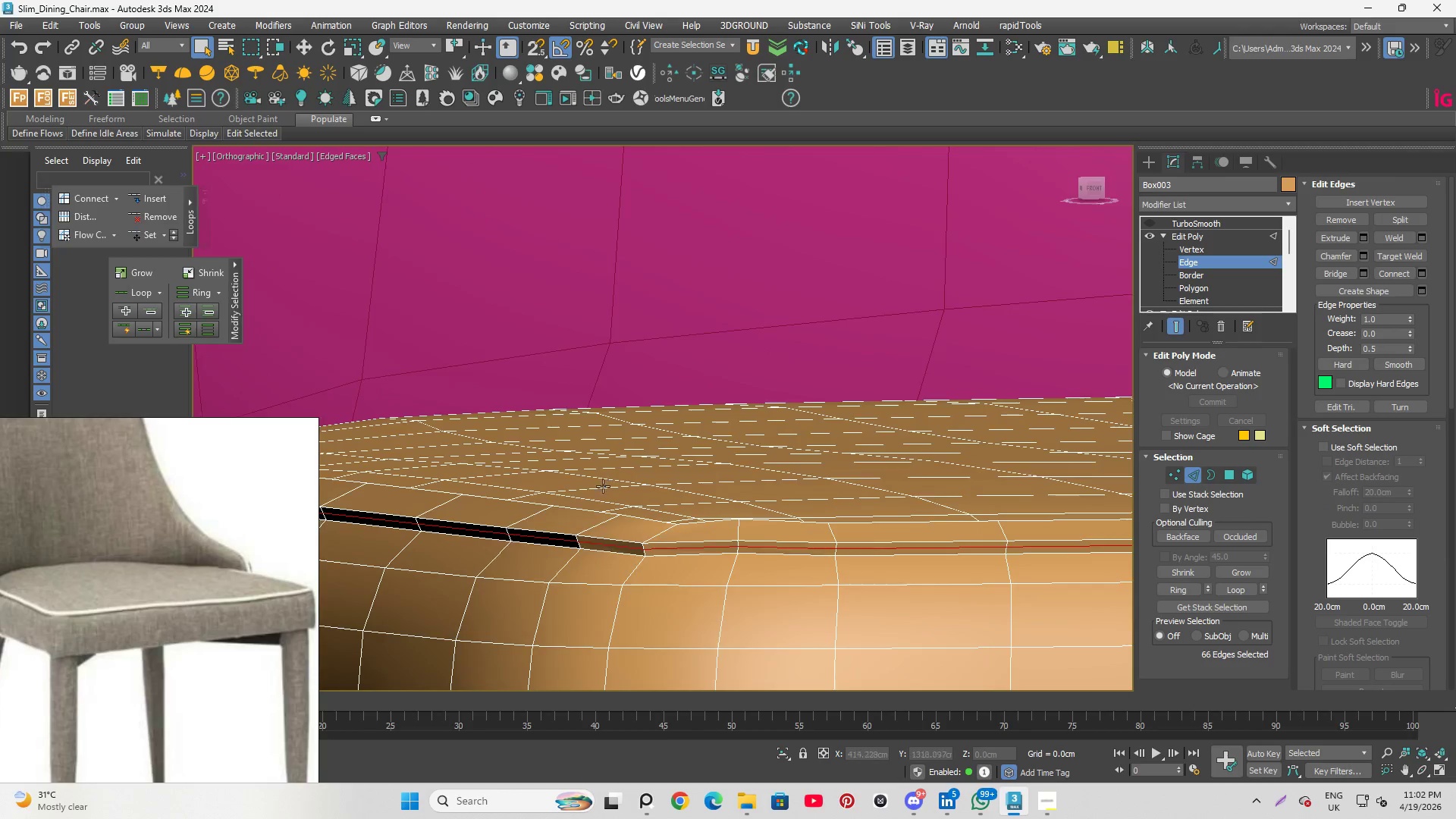 
hold_key(key=AltLeft, duration=4.22)
scroll: coordinate [446, 381], scroll_direction: down, amount: 3.0
 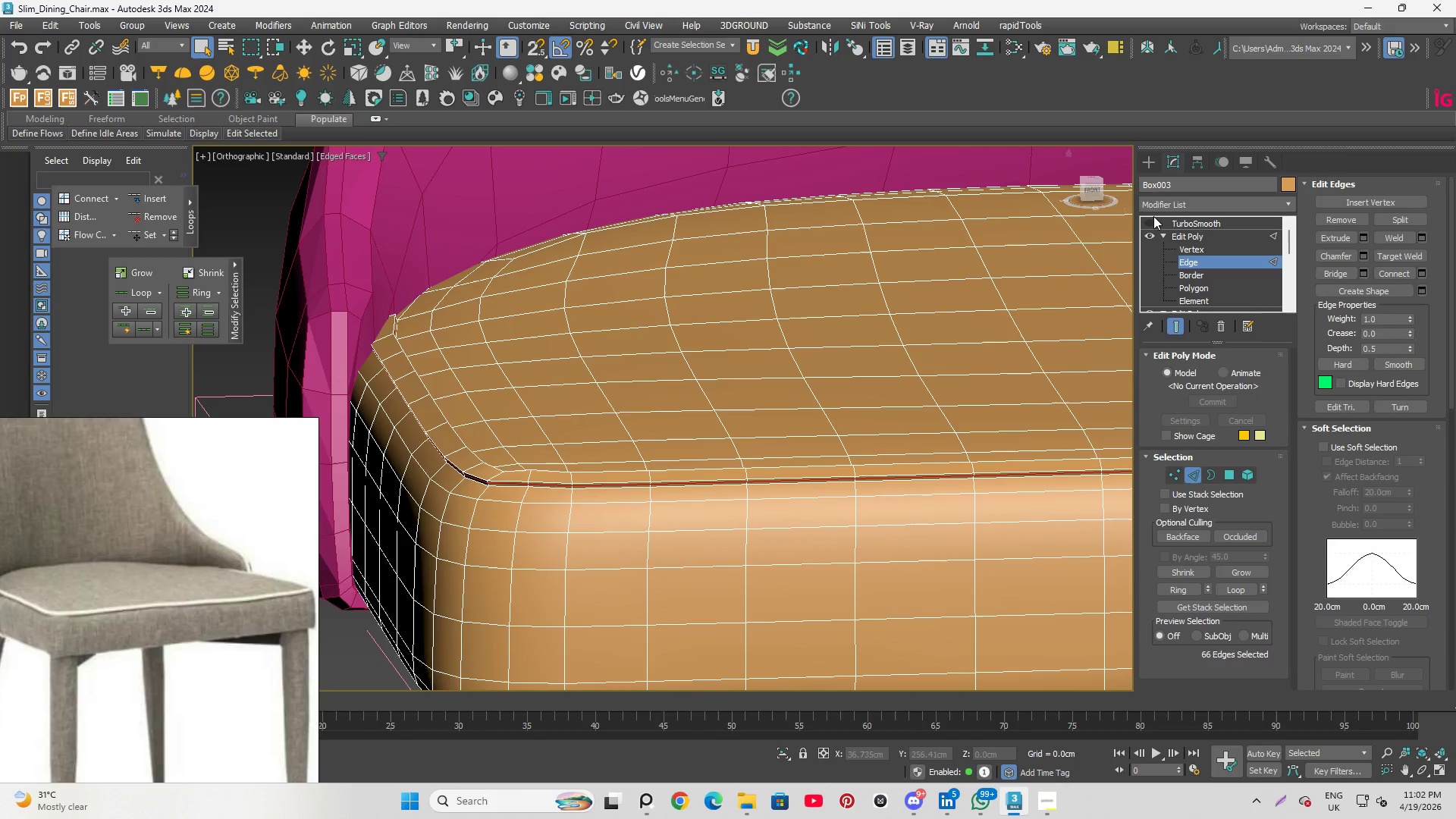 
left_click([1150, 219])
 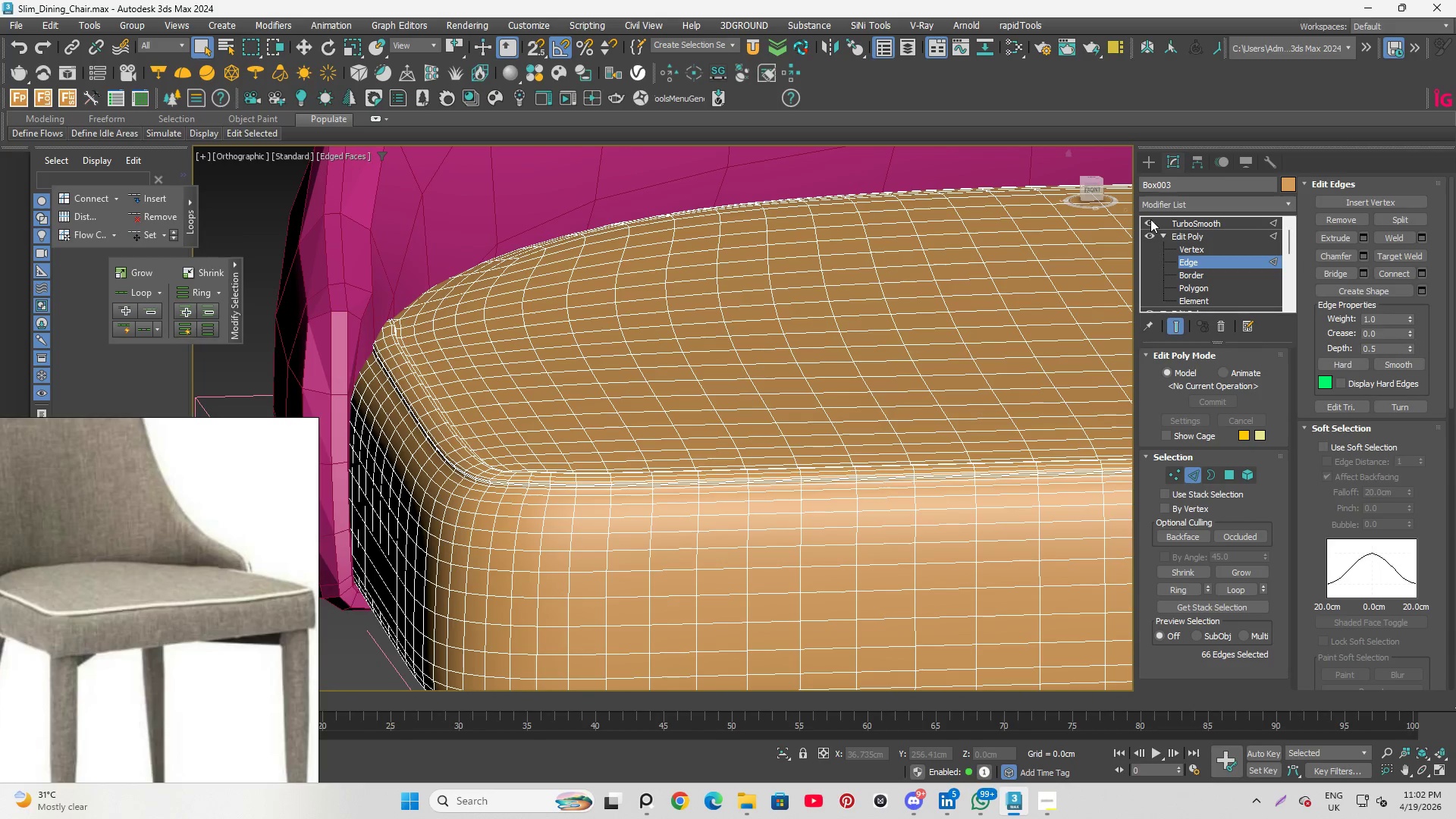 
key(F4)
 